 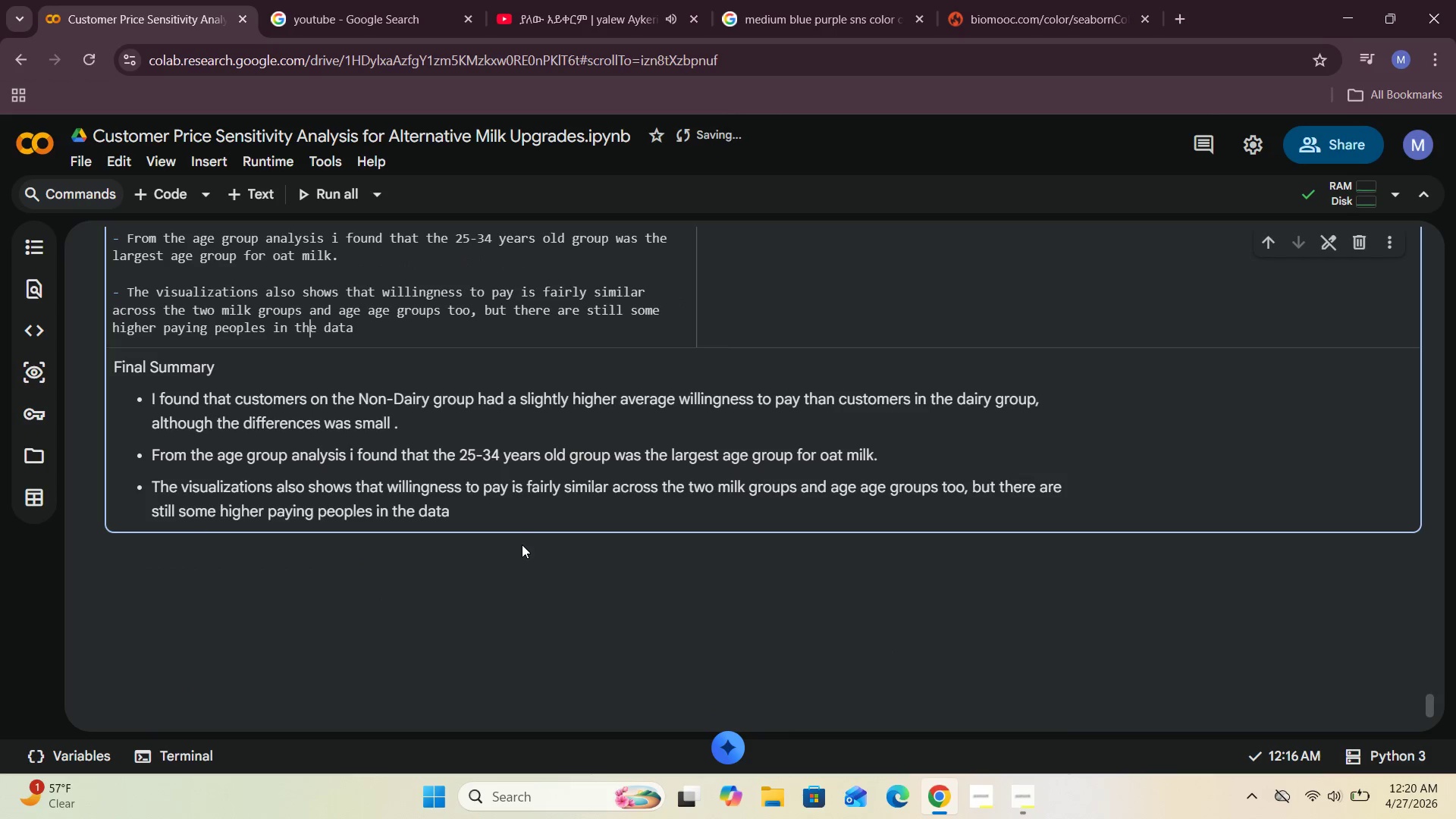 
left_click([381, 321])
 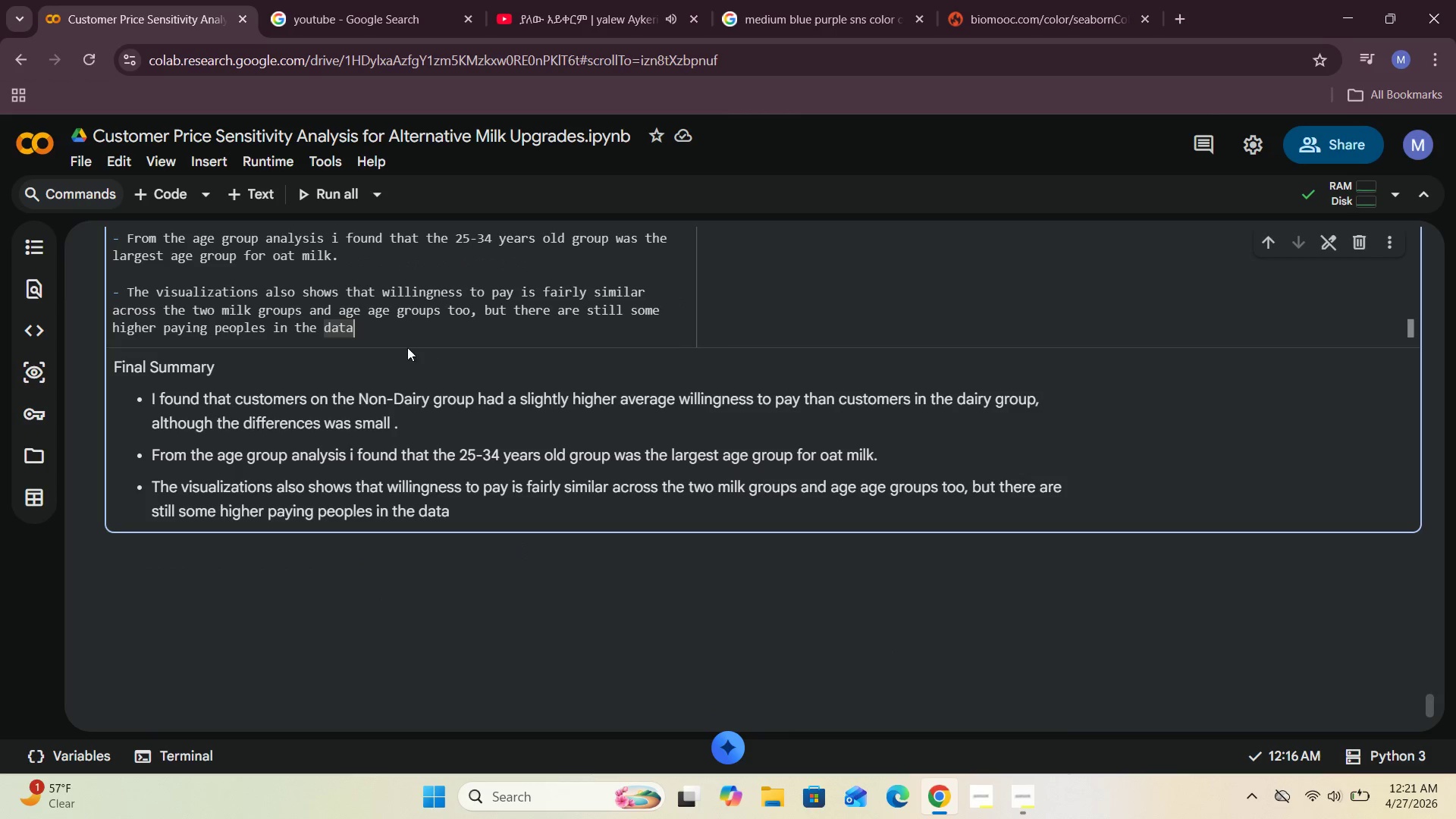 
key(Period)
 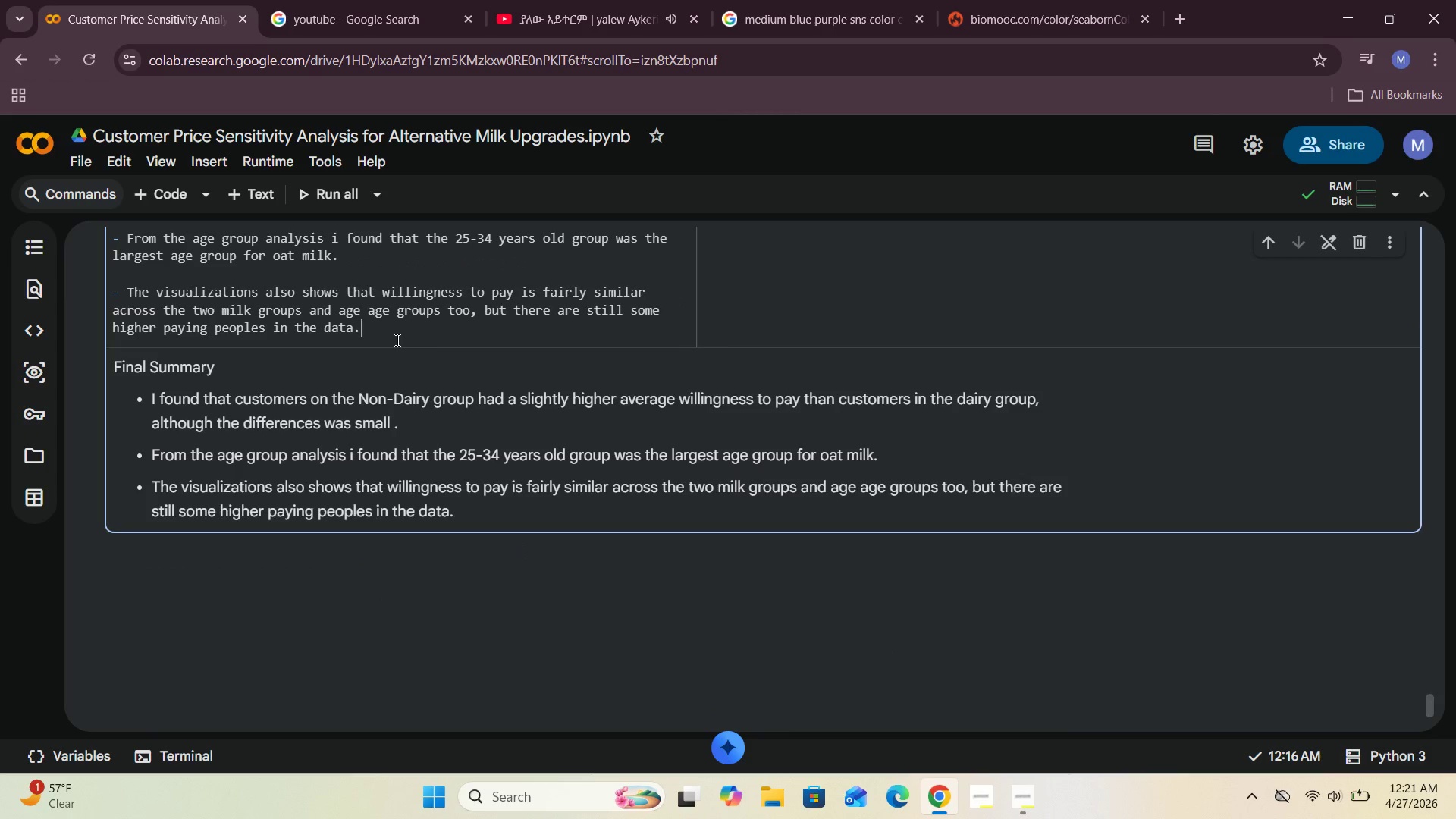 
key(Enter)
 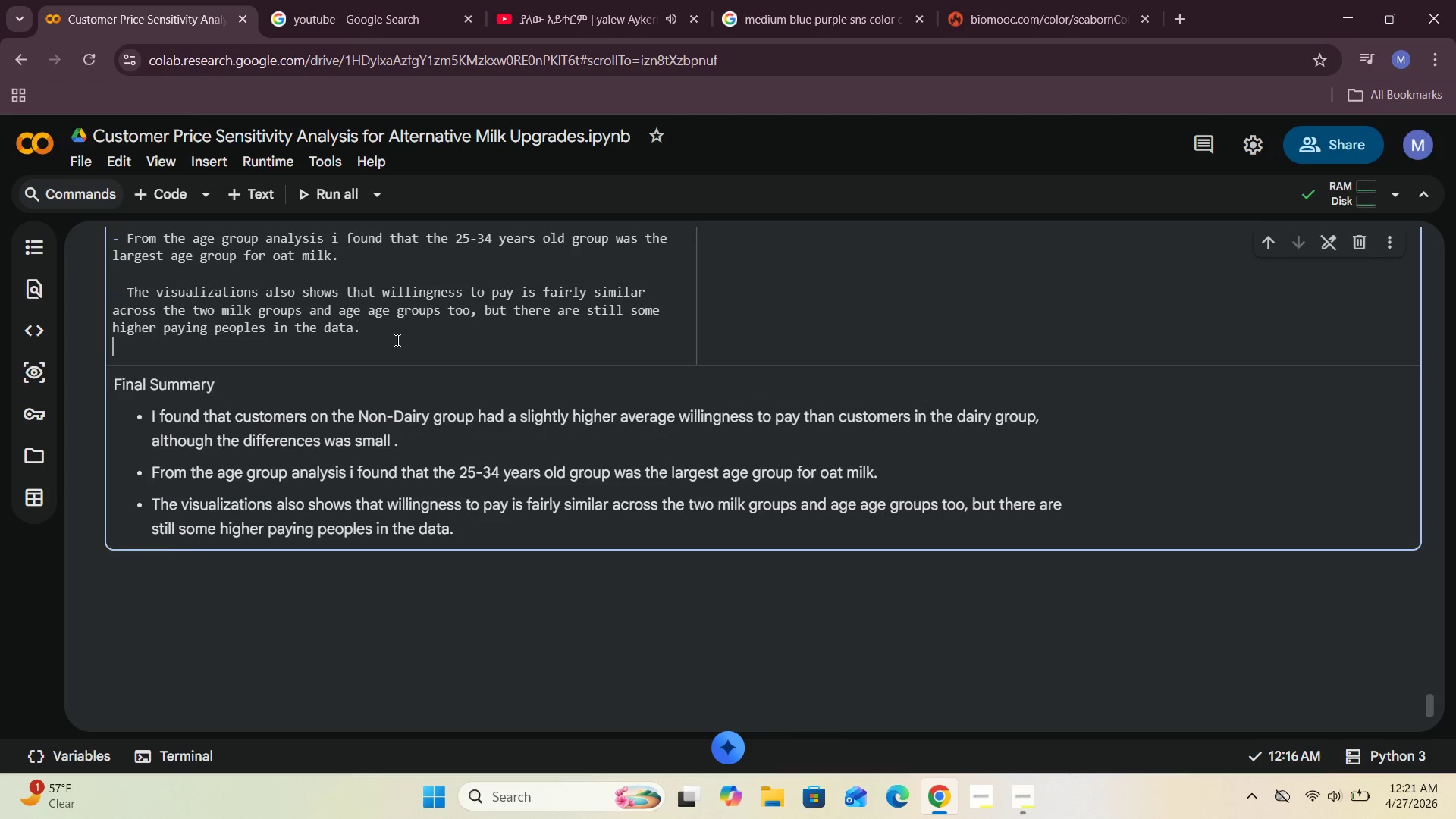 
key(Enter)
 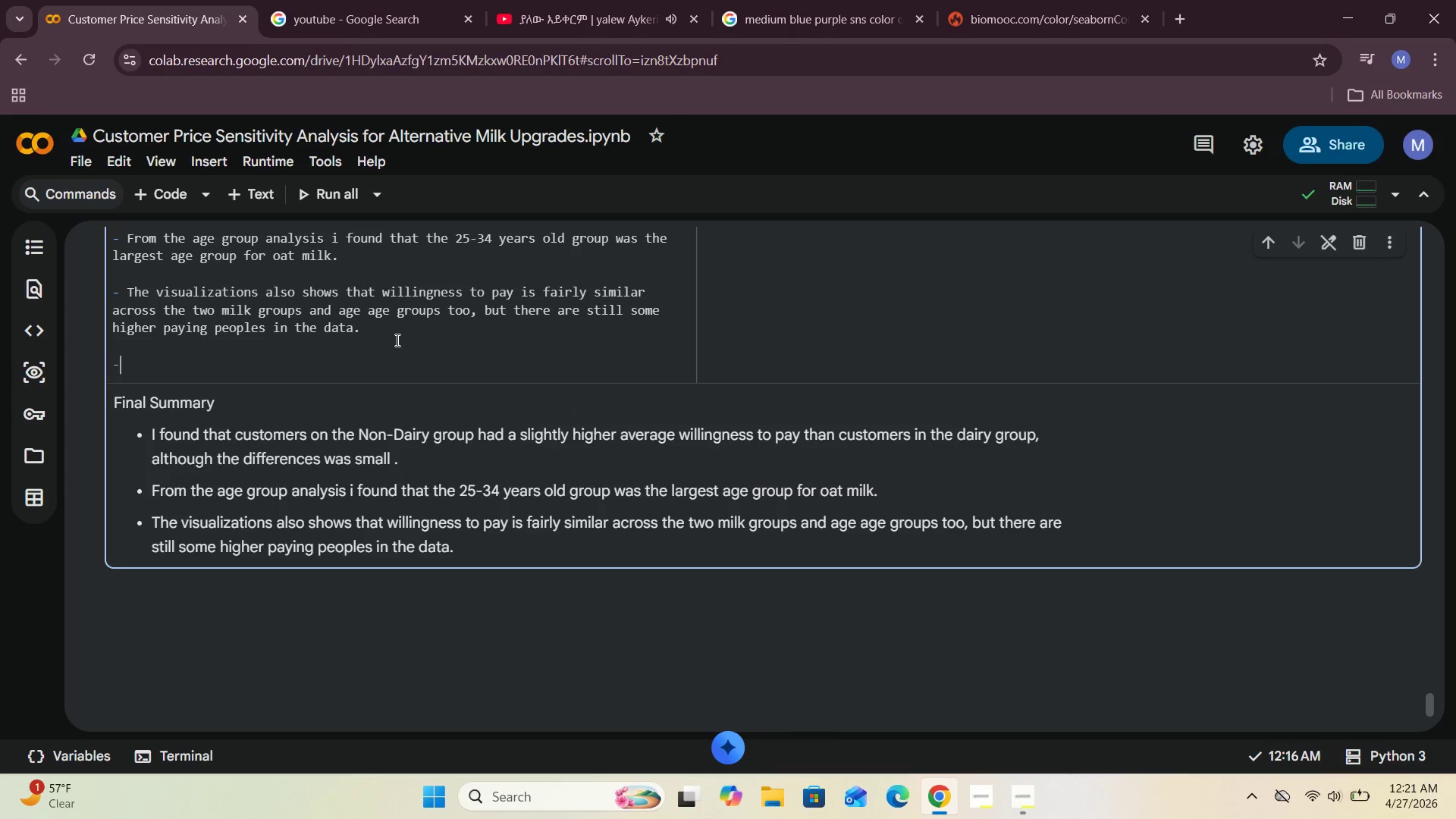 
type(- And finally , using the 75th percentile of willingness to pay for the non-dairy grop)
key(Backspace)
type(up,  i)
key(Backspace)
key(Backspace)
type(i )
key(Backspace)
key(Backspace)
type(I estimated a Maxiku==)
key(Backspace)
key(Backspace)
key(Backspace)
key(Backspace)
type(mum)
 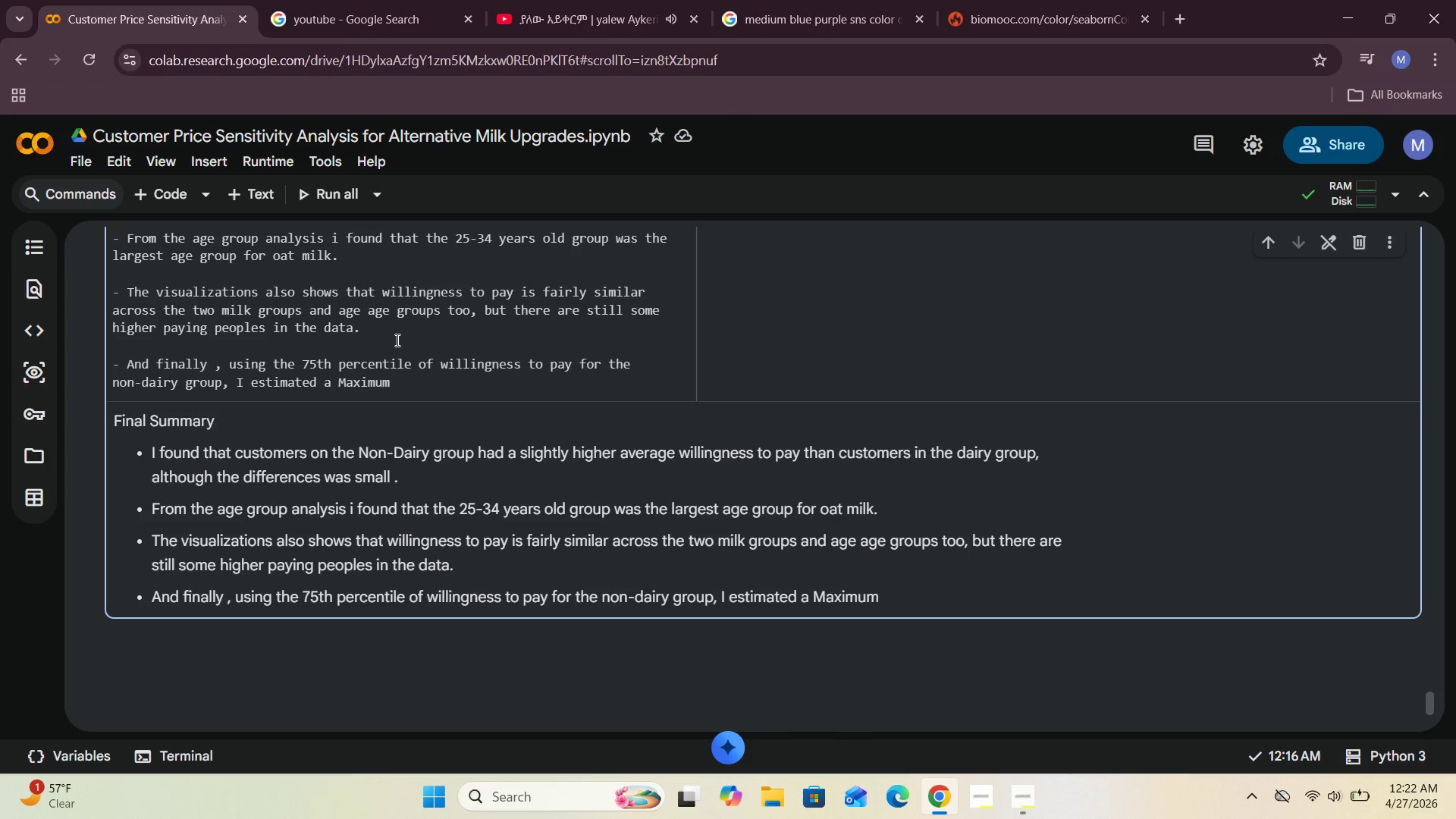 
type( Viablea)
key(Backspace)
type( surcharge)
 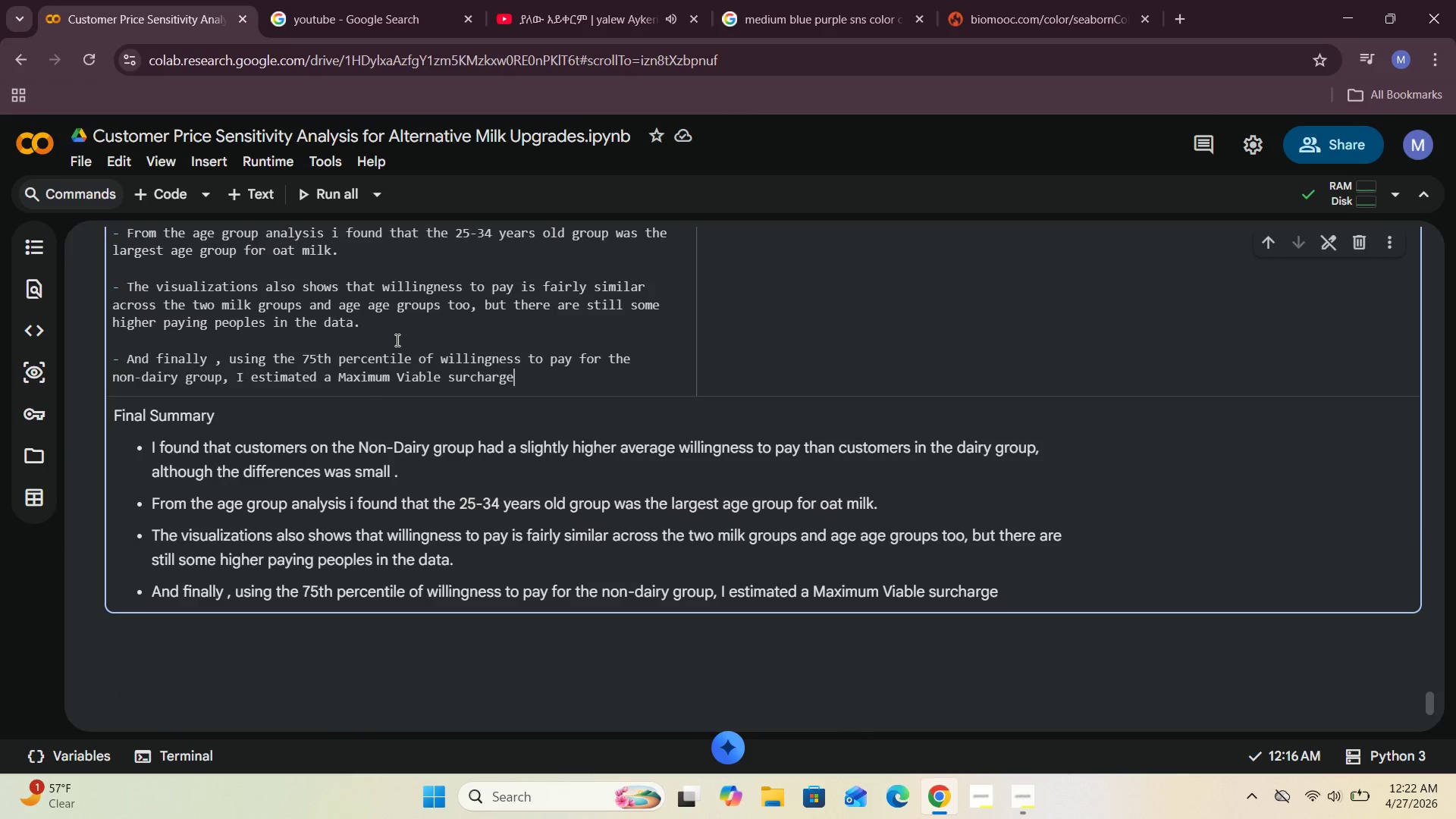 
wait(7.03)
 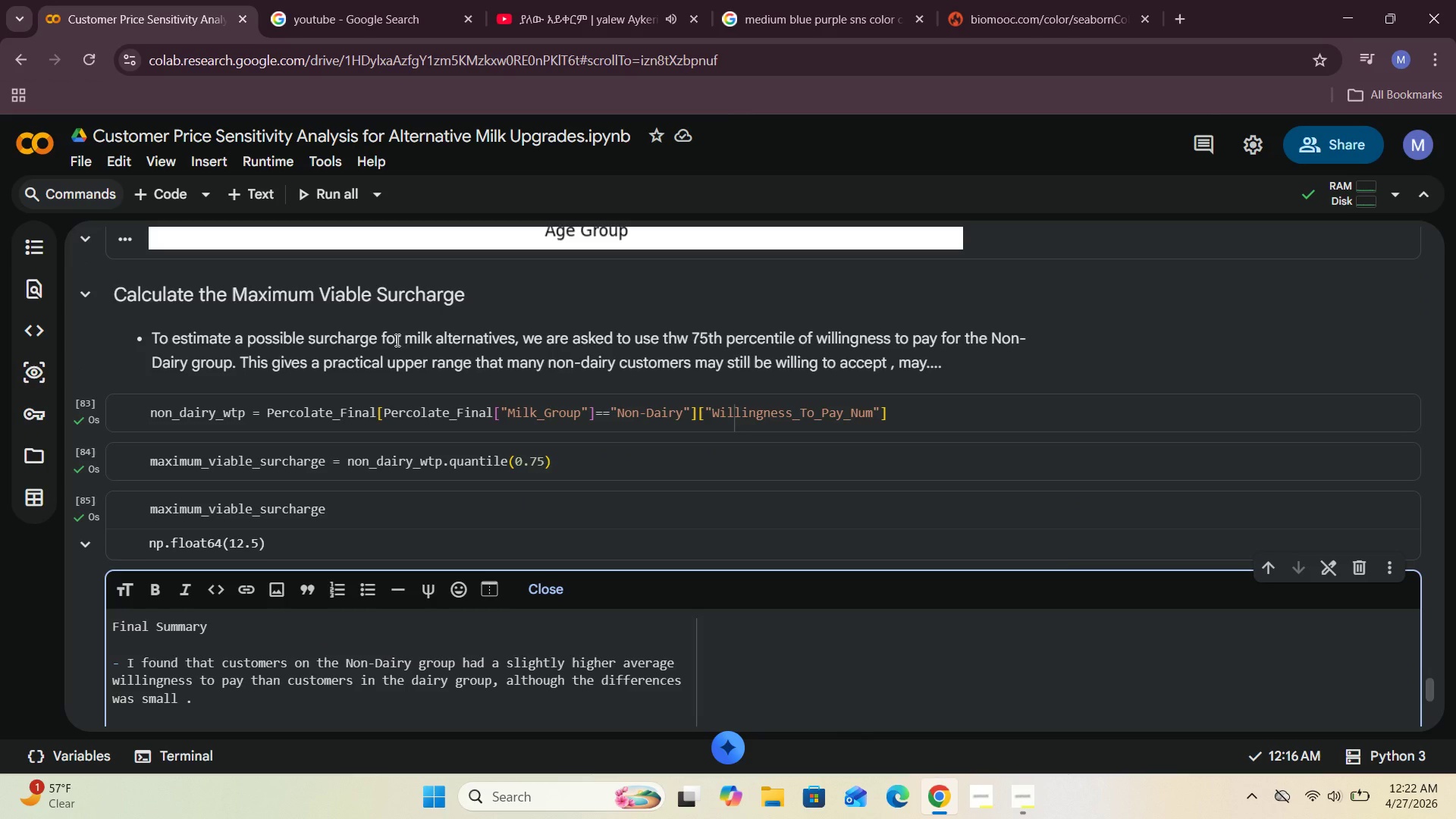 
type( for milk alternatives. This gives a practical)
 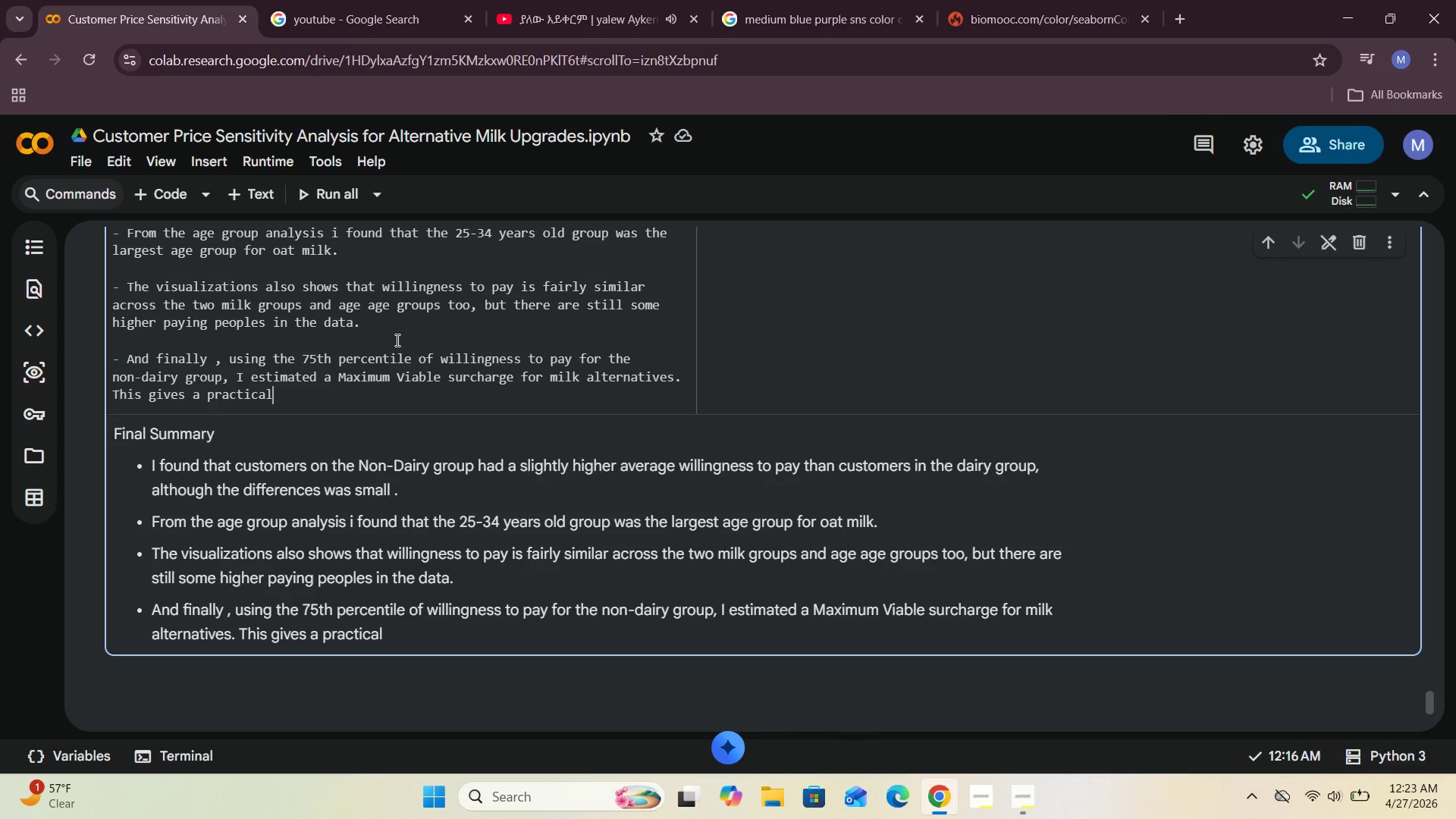 
wait(54.06)
 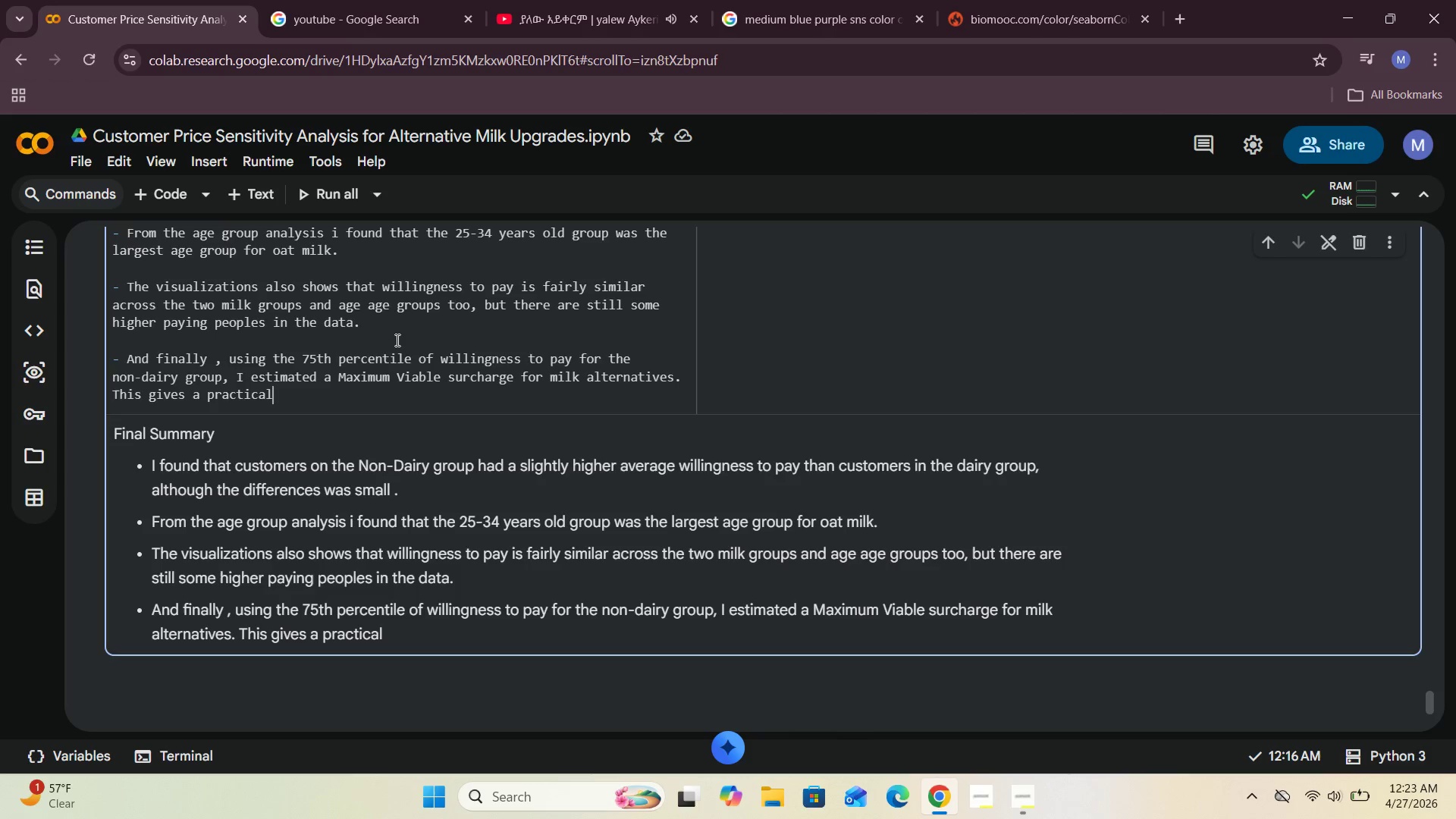 
type( upper t)
key(Backspace)
type(range that the business can consider when thinking a bout the )
 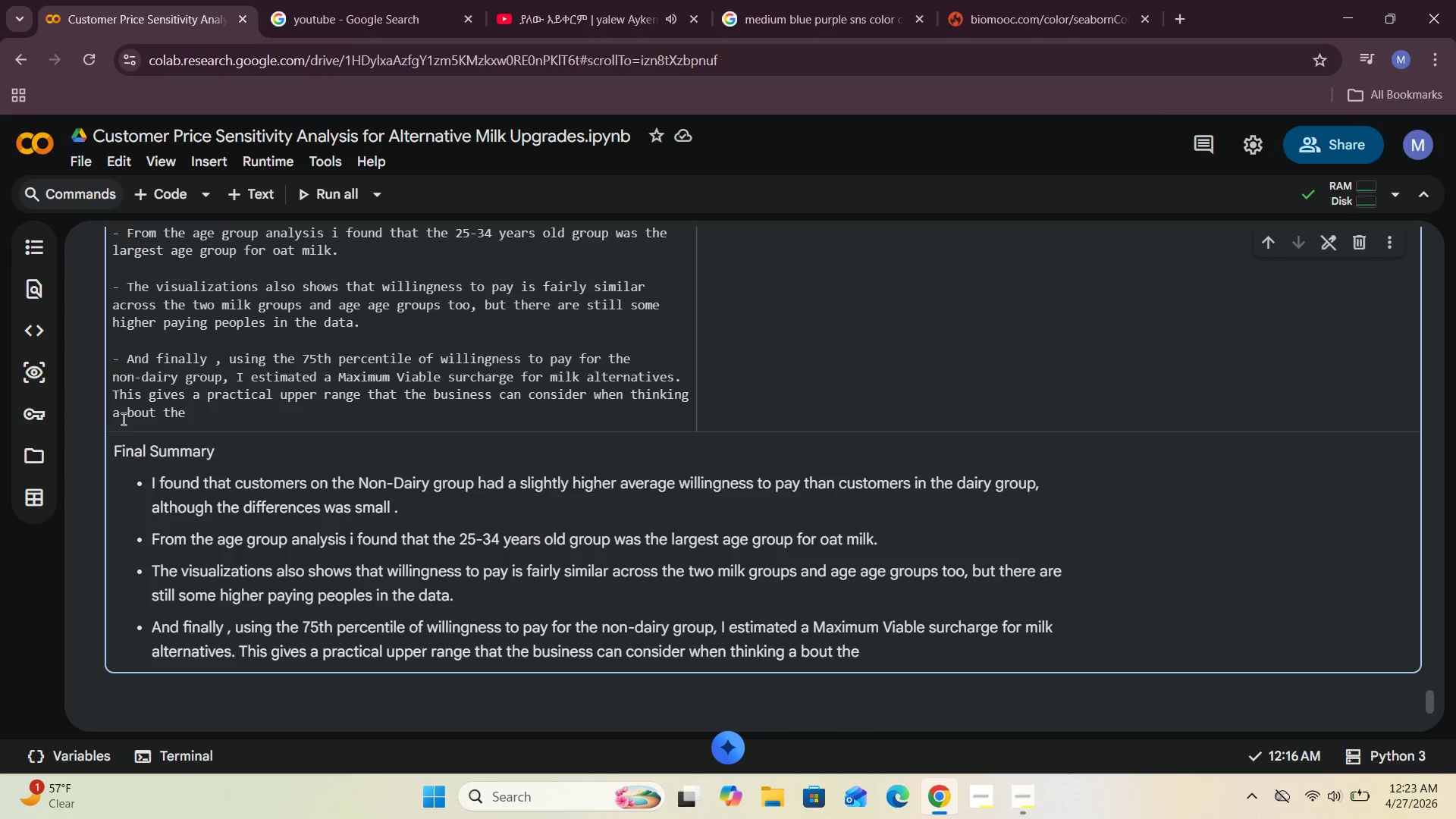 
left_click([125, 415])
 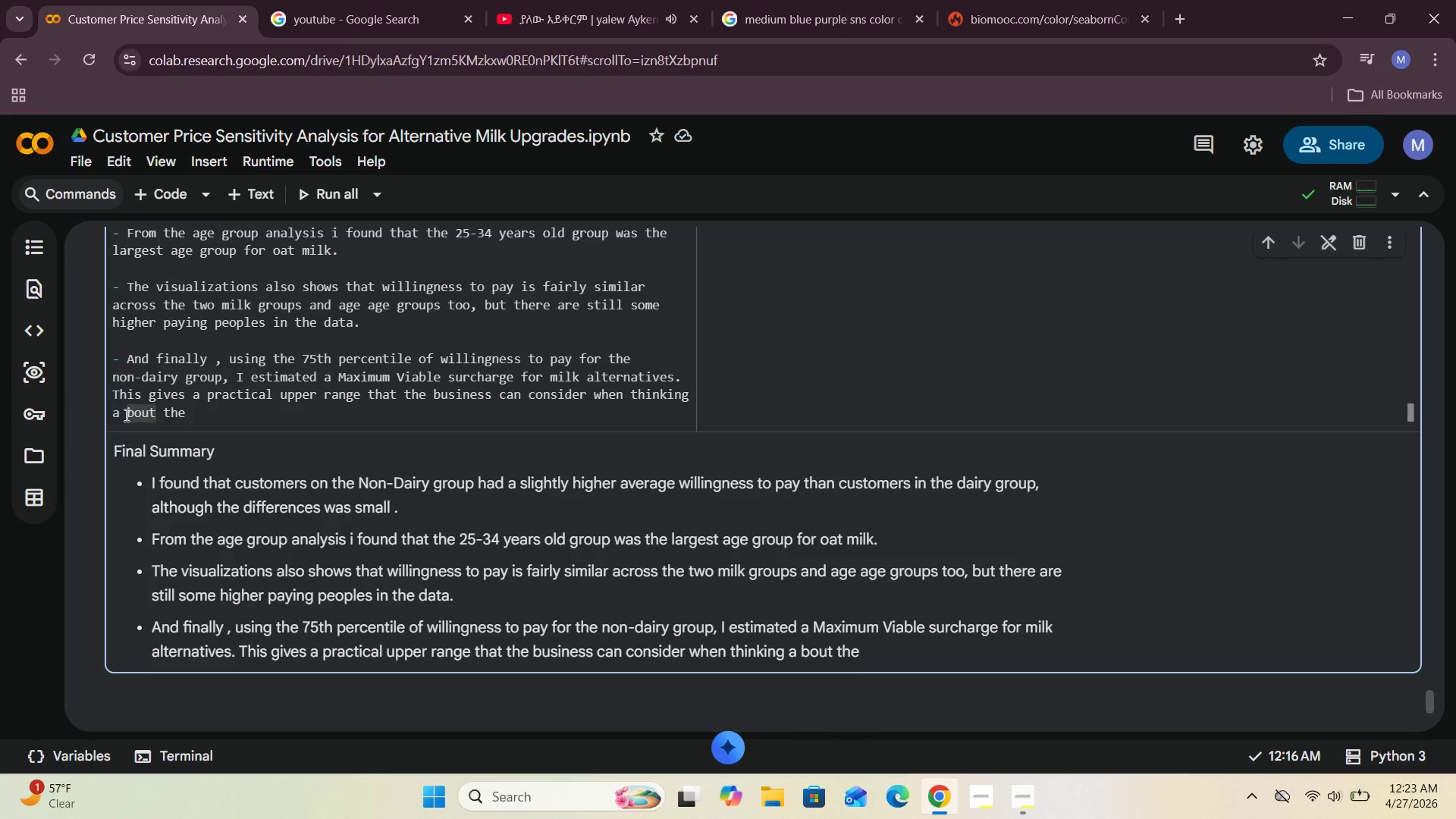 
key(Backspace)
 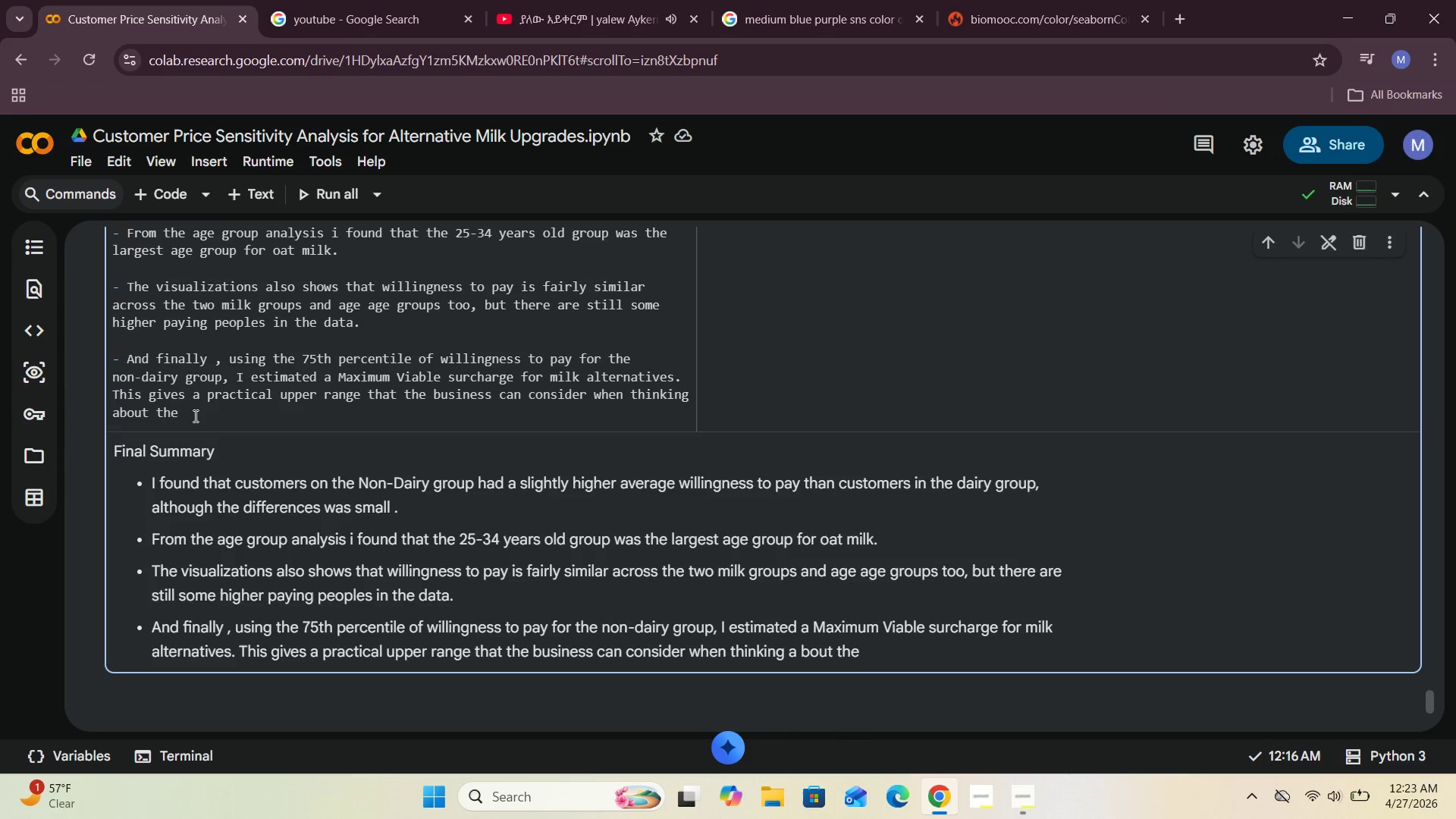 
left_click([199, 415])
 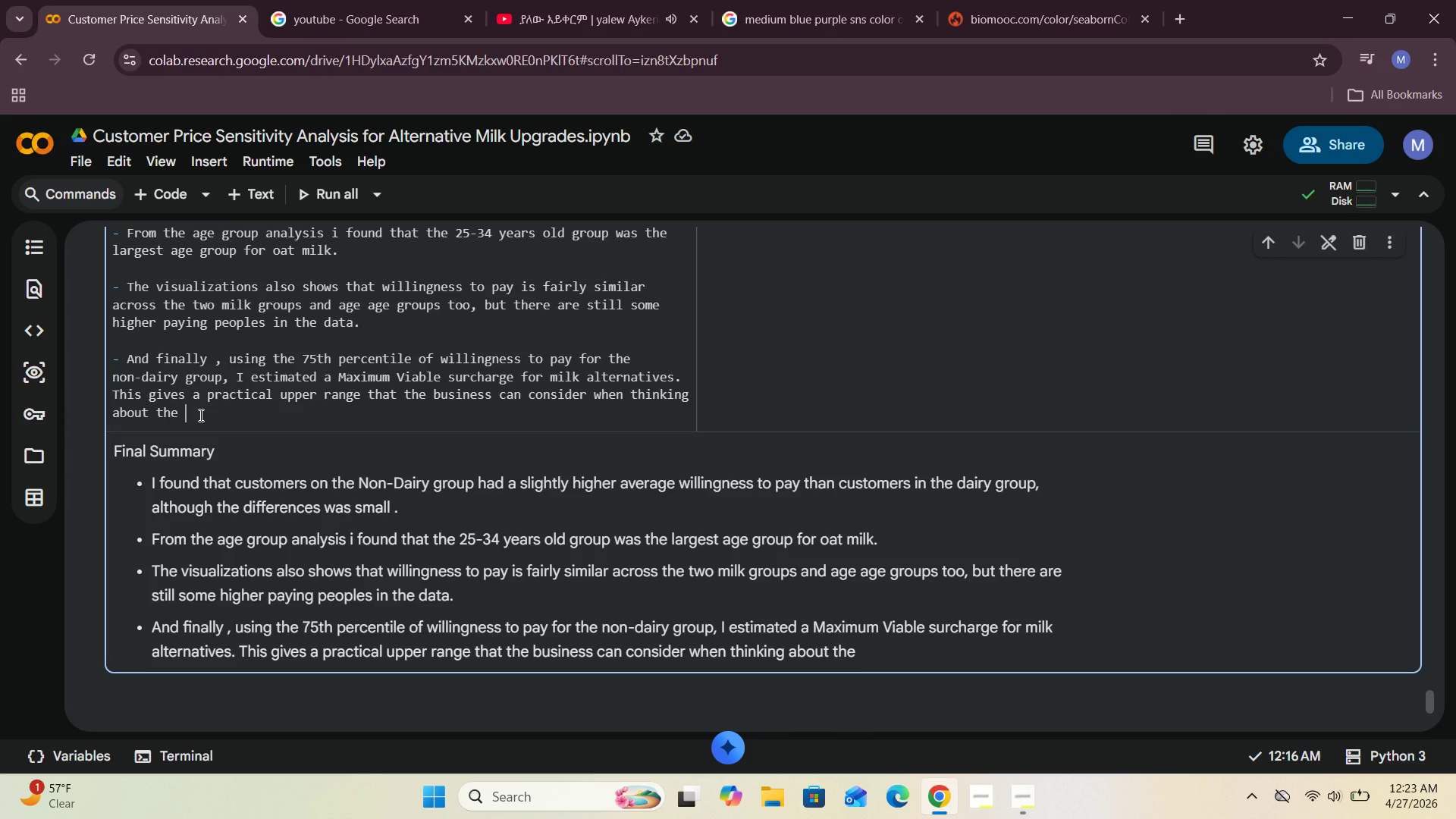 
type(price adjustment.)
 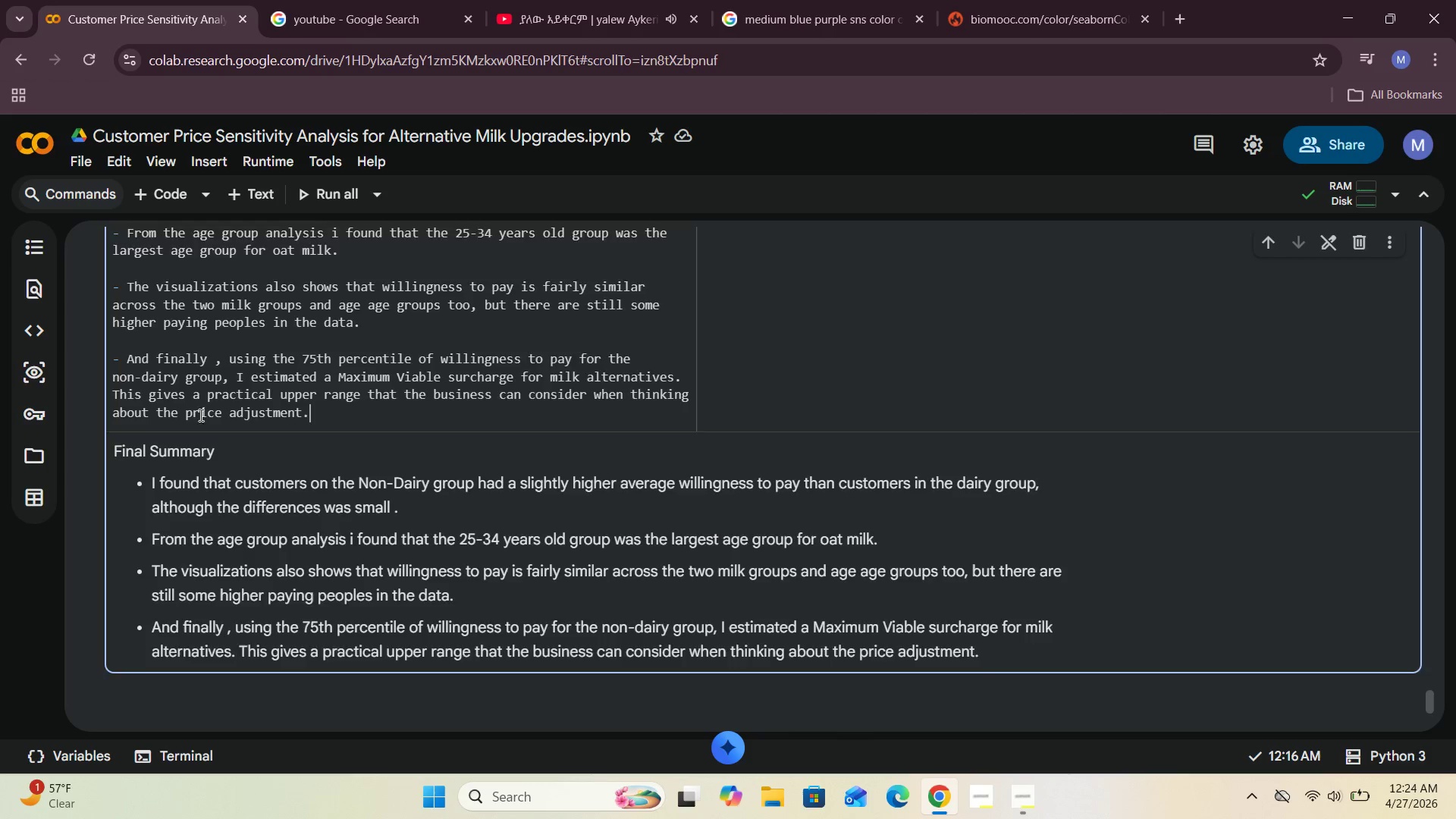 
wait(7.06)
 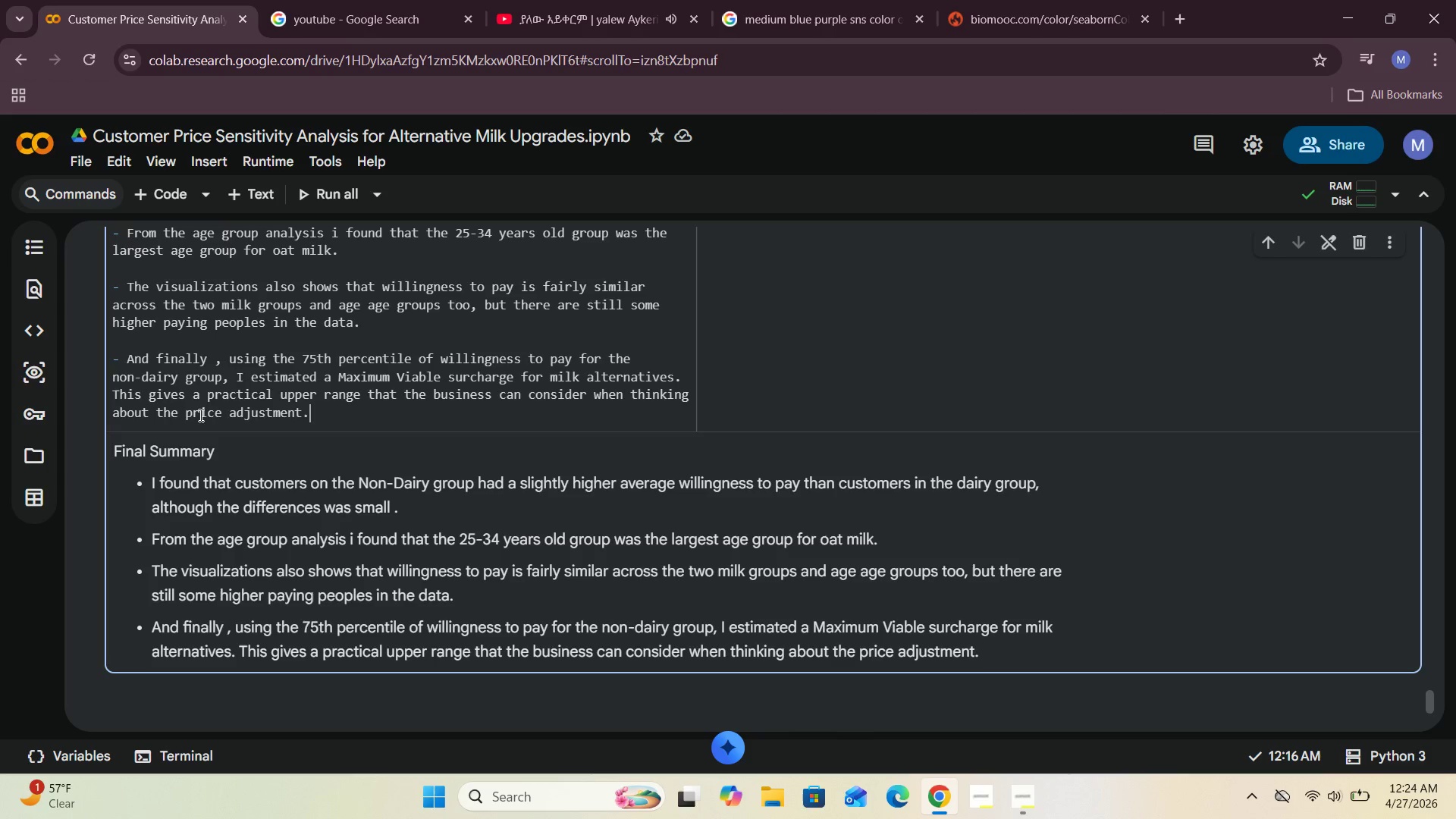 
key(Enter)
 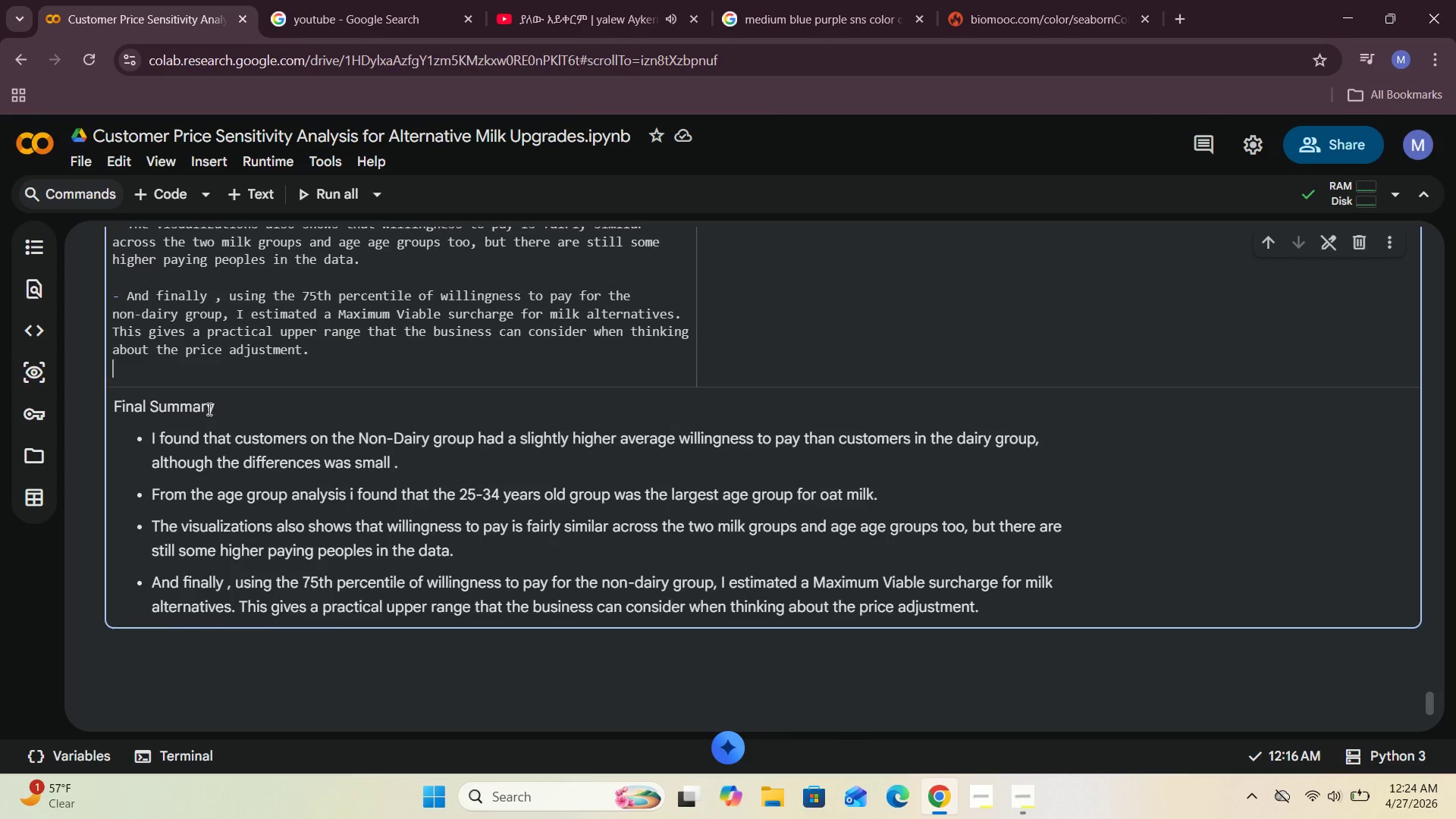 
key(Enter)
 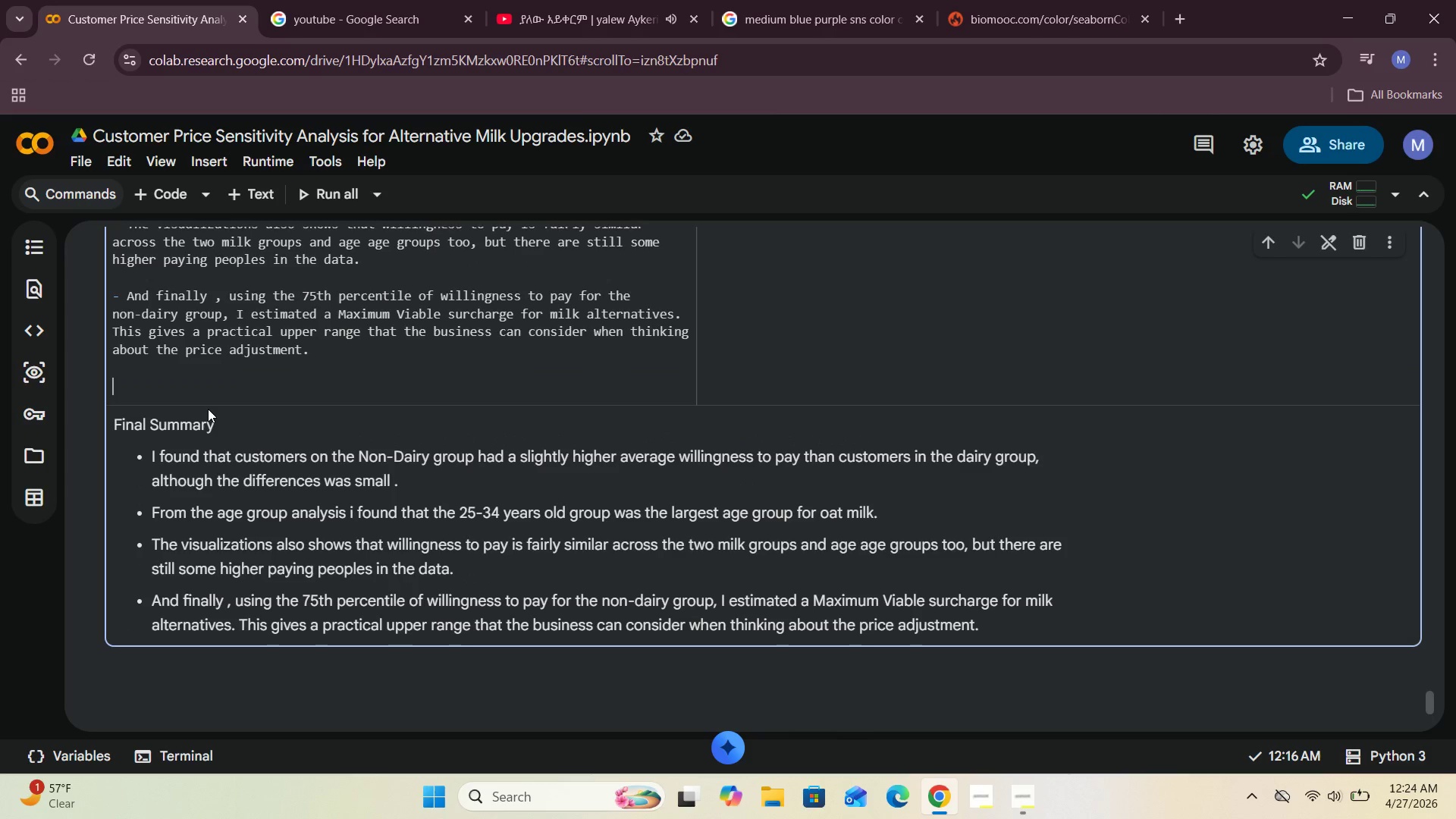 
key(Backspace)
 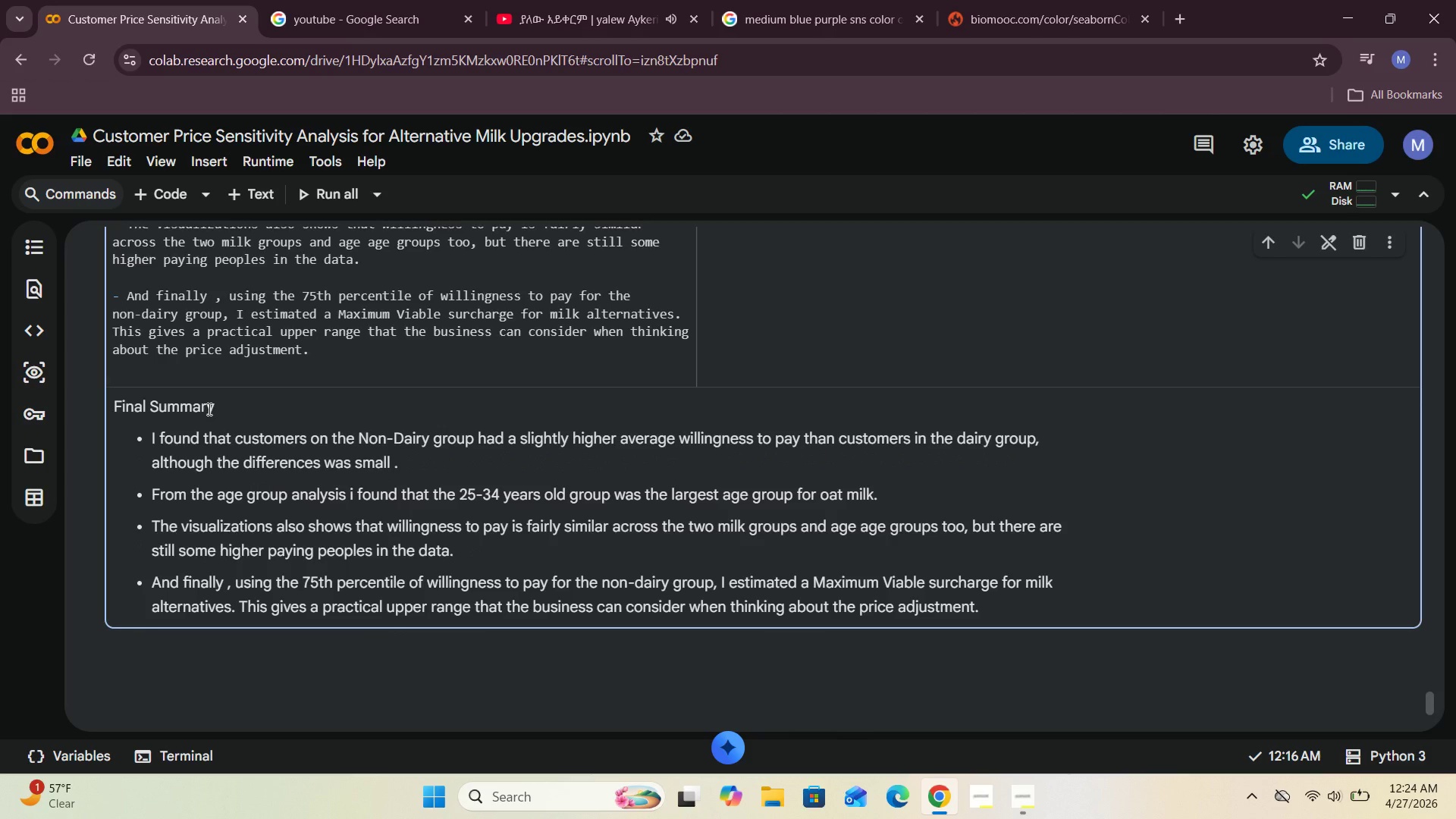 
wait(9.69)
 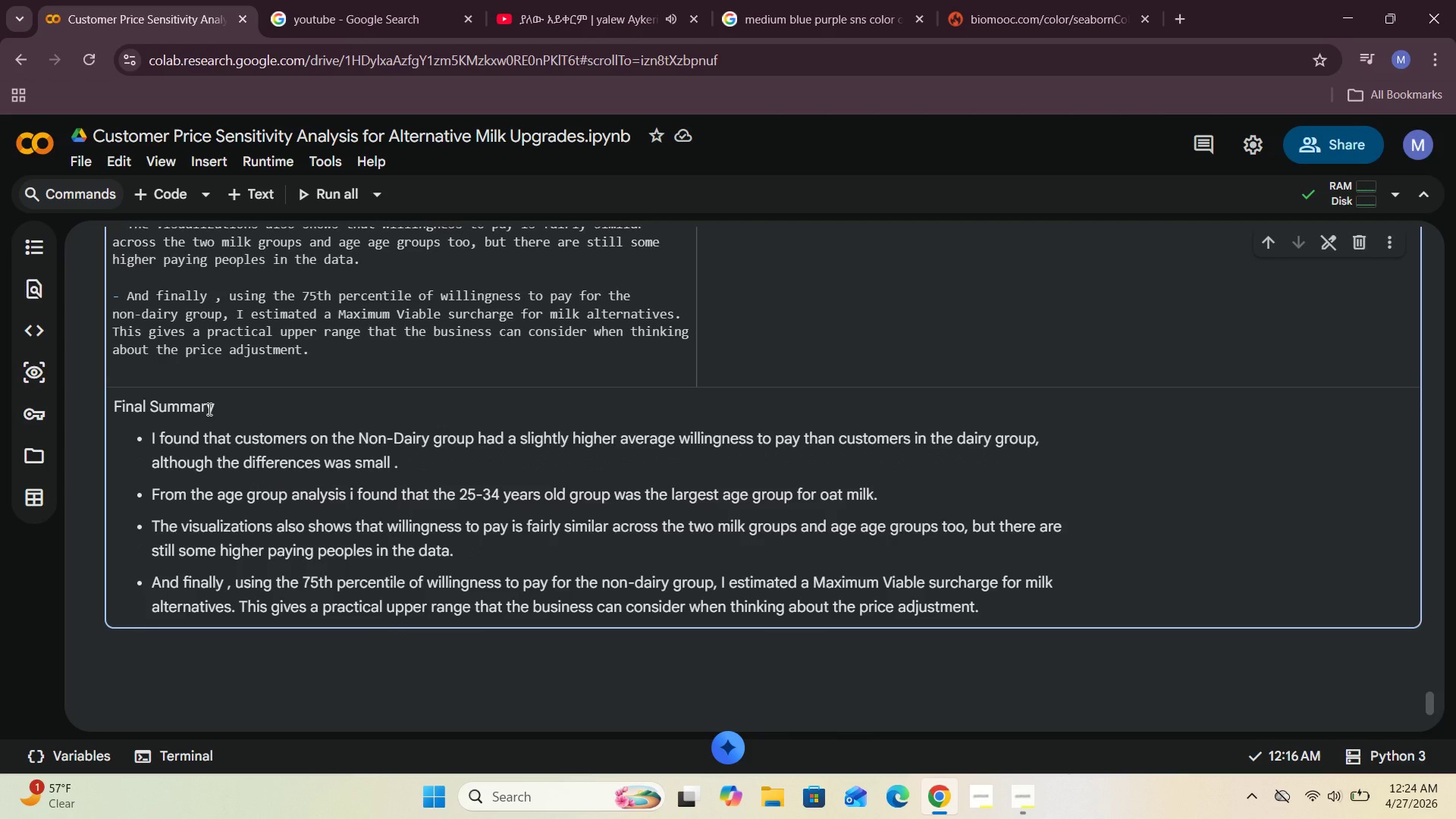 
left_click([1025, 723])
 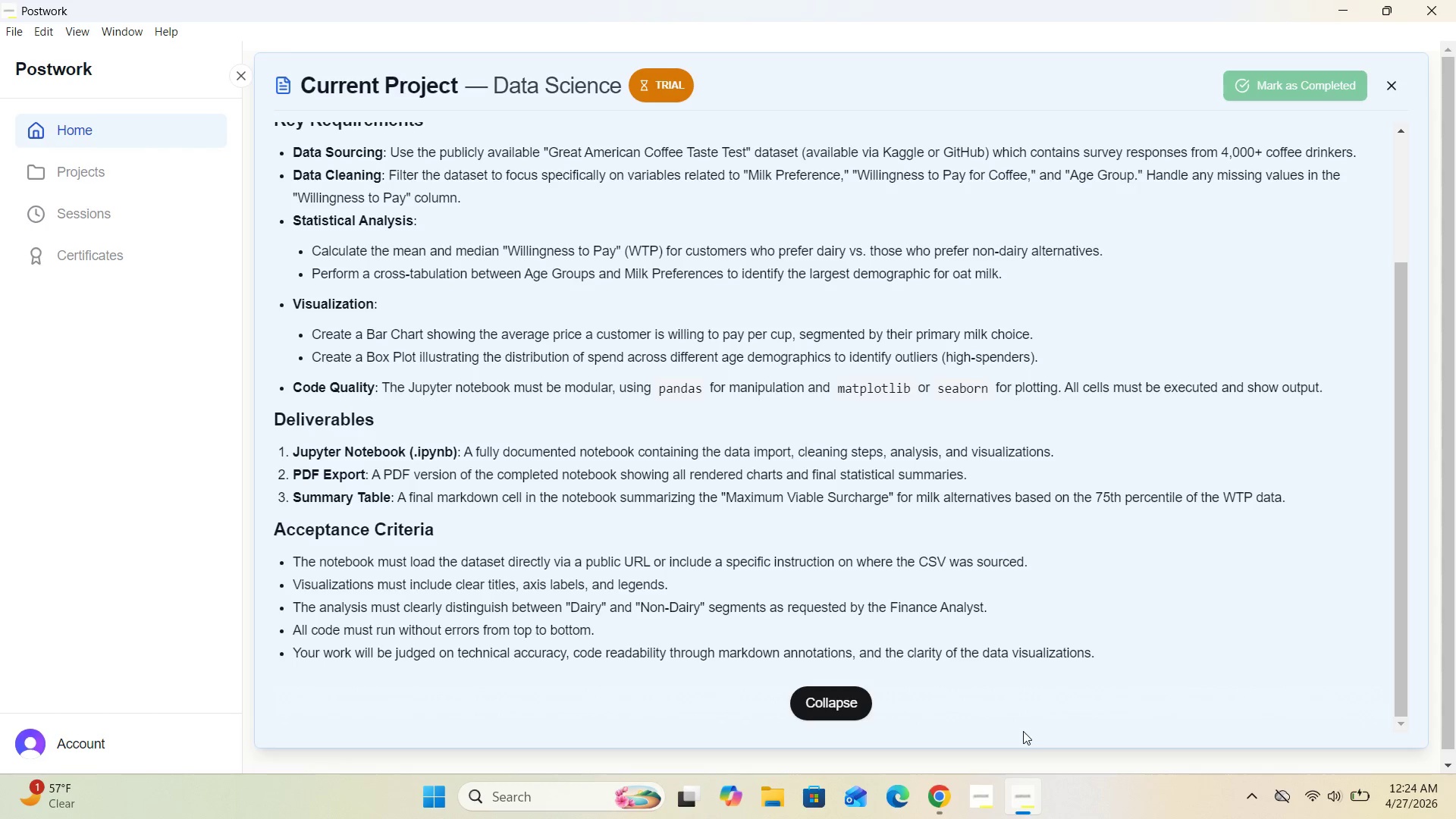 
wait(5.88)
 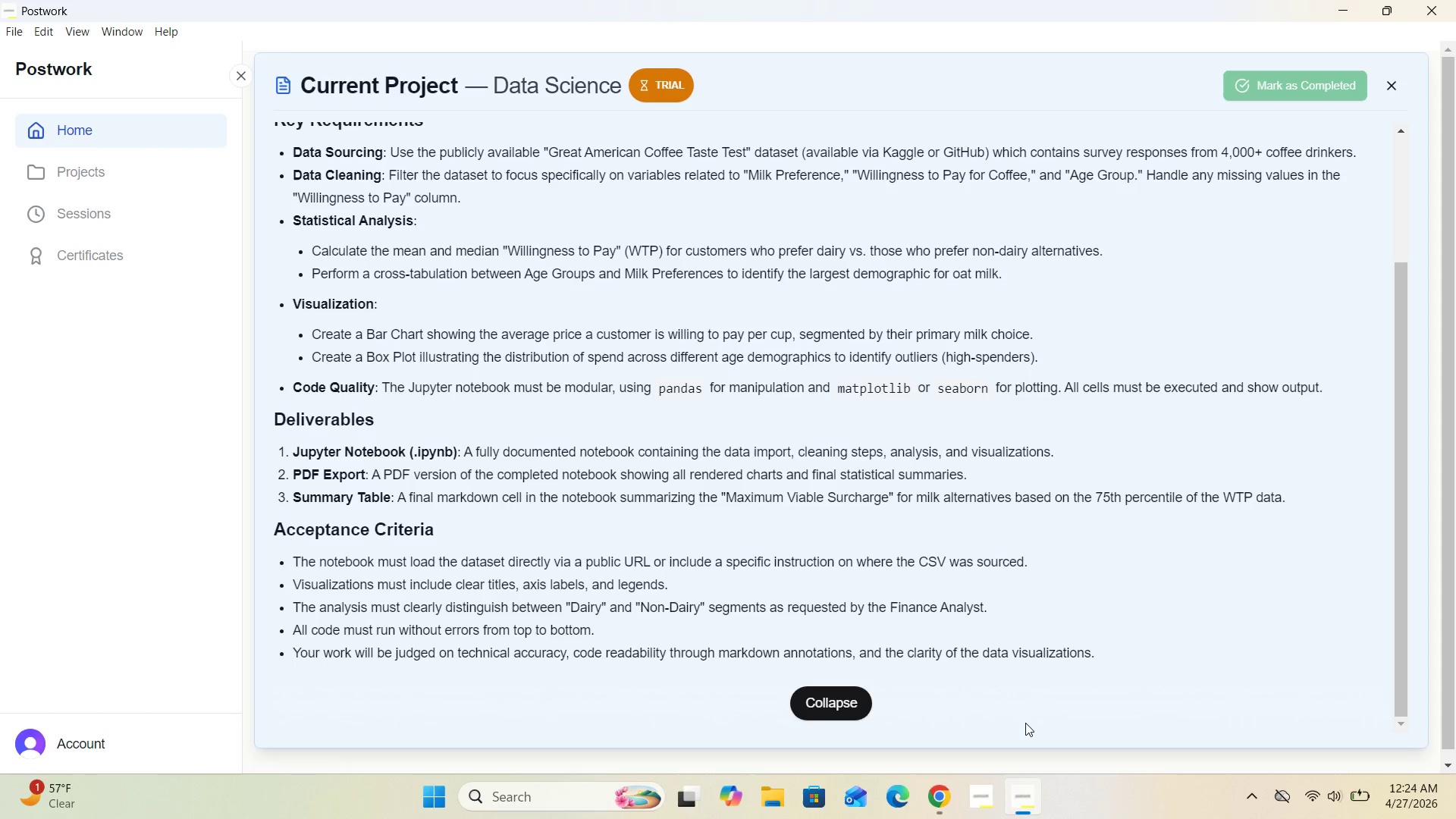 
left_click([934, 723])
 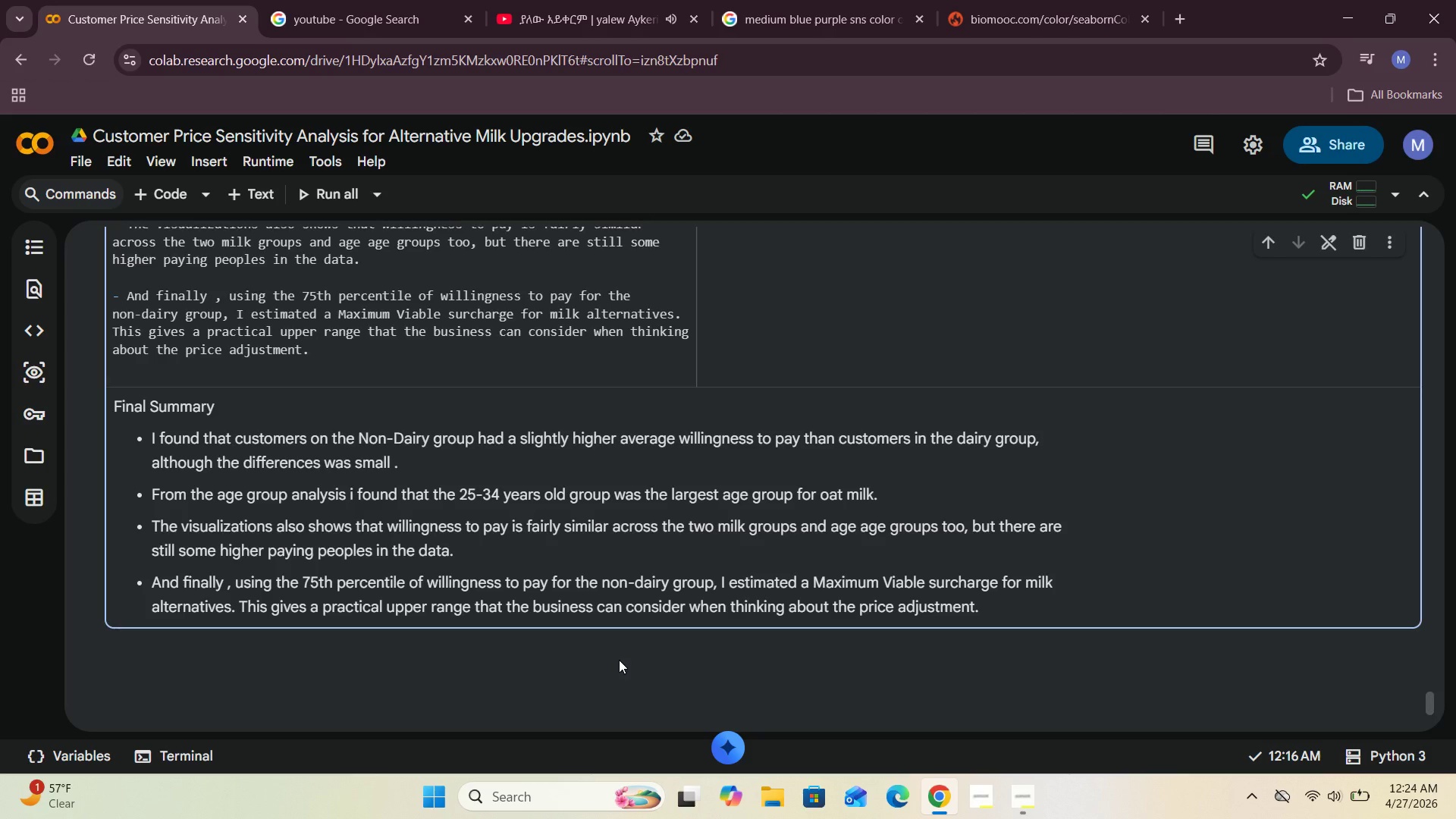 
wait(11.91)
 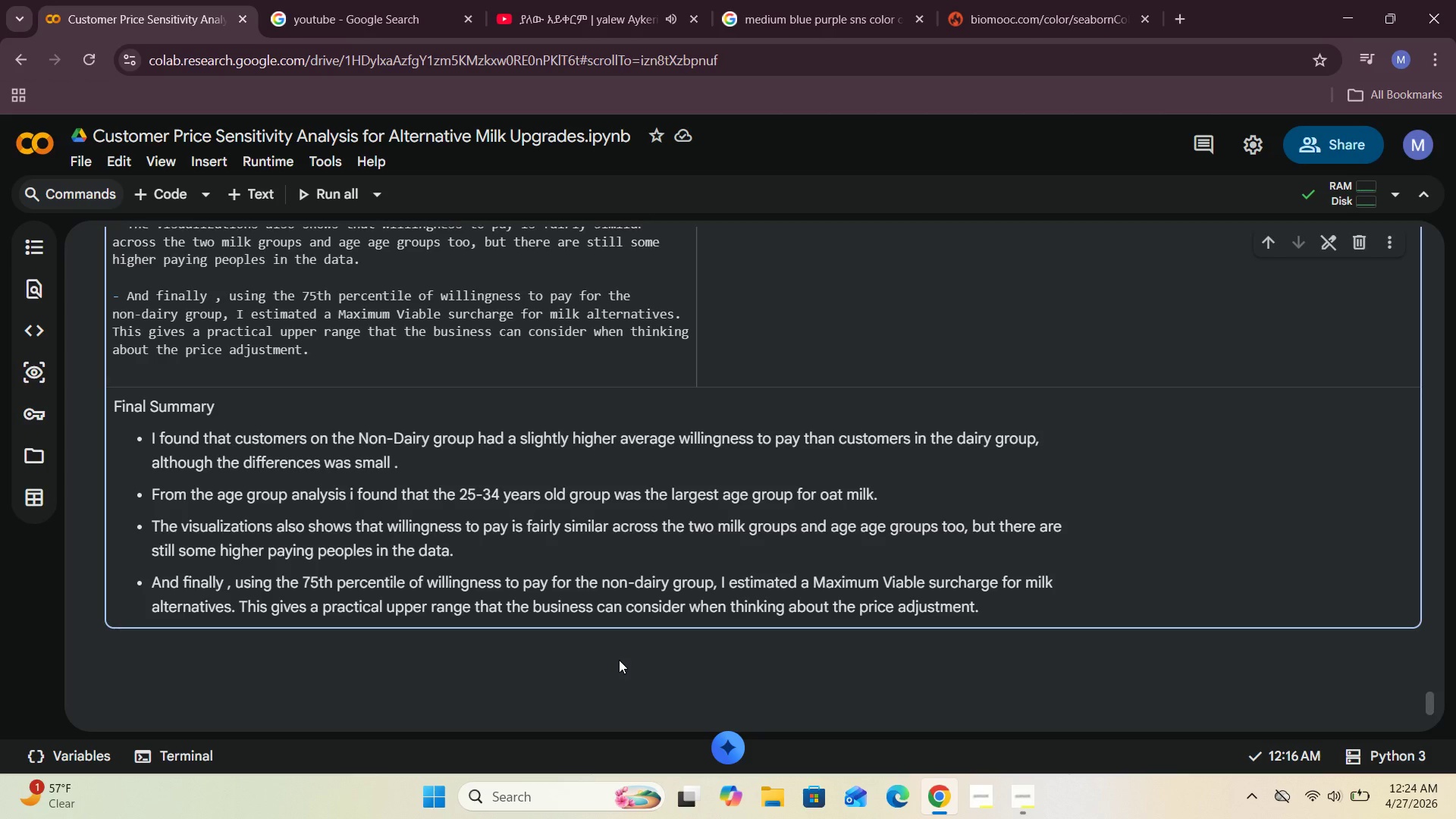 
scroll: coordinate [689, 377], scroll_direction: up, amount: 3.0
 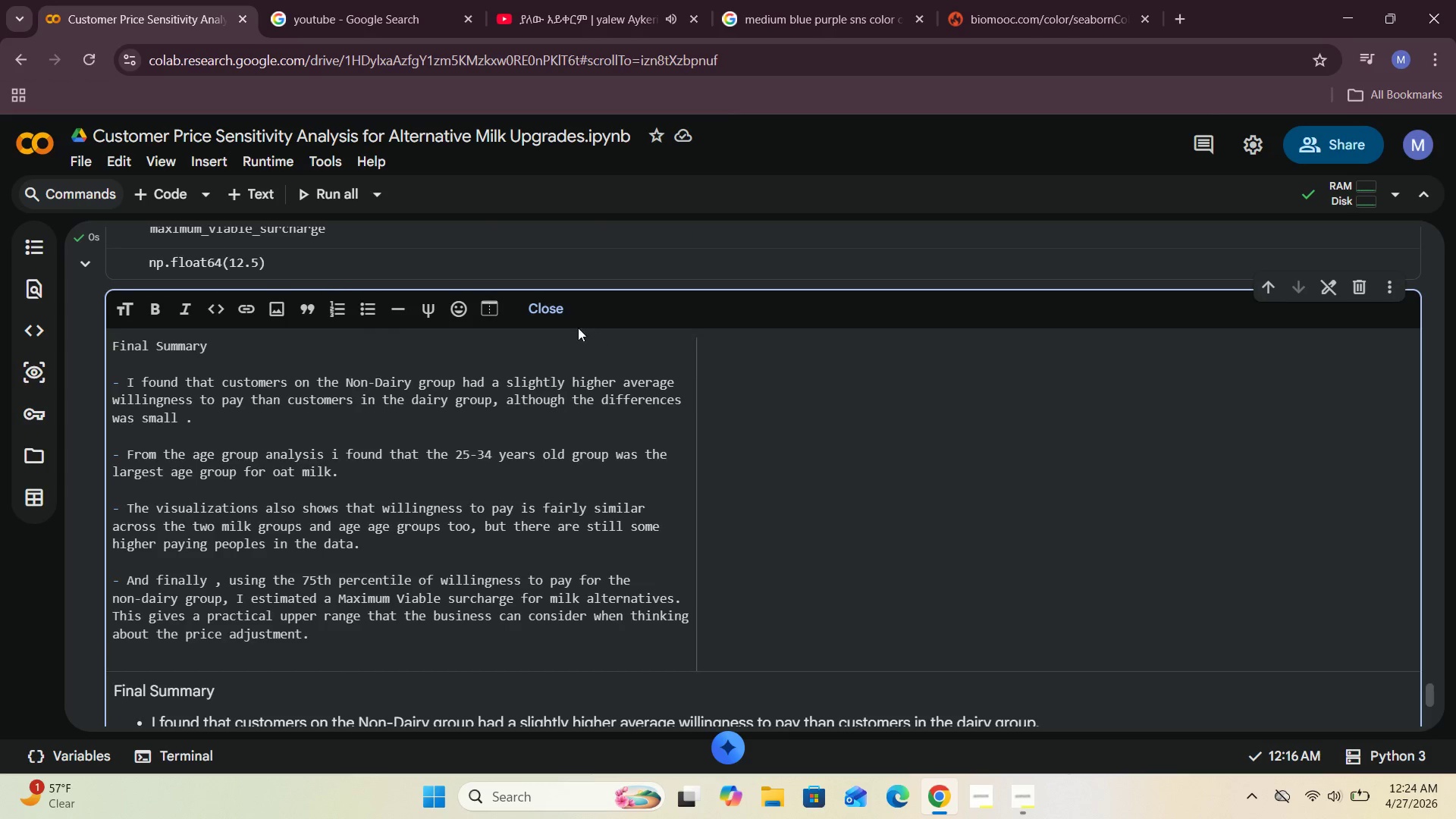 
left_click([552, 309])
 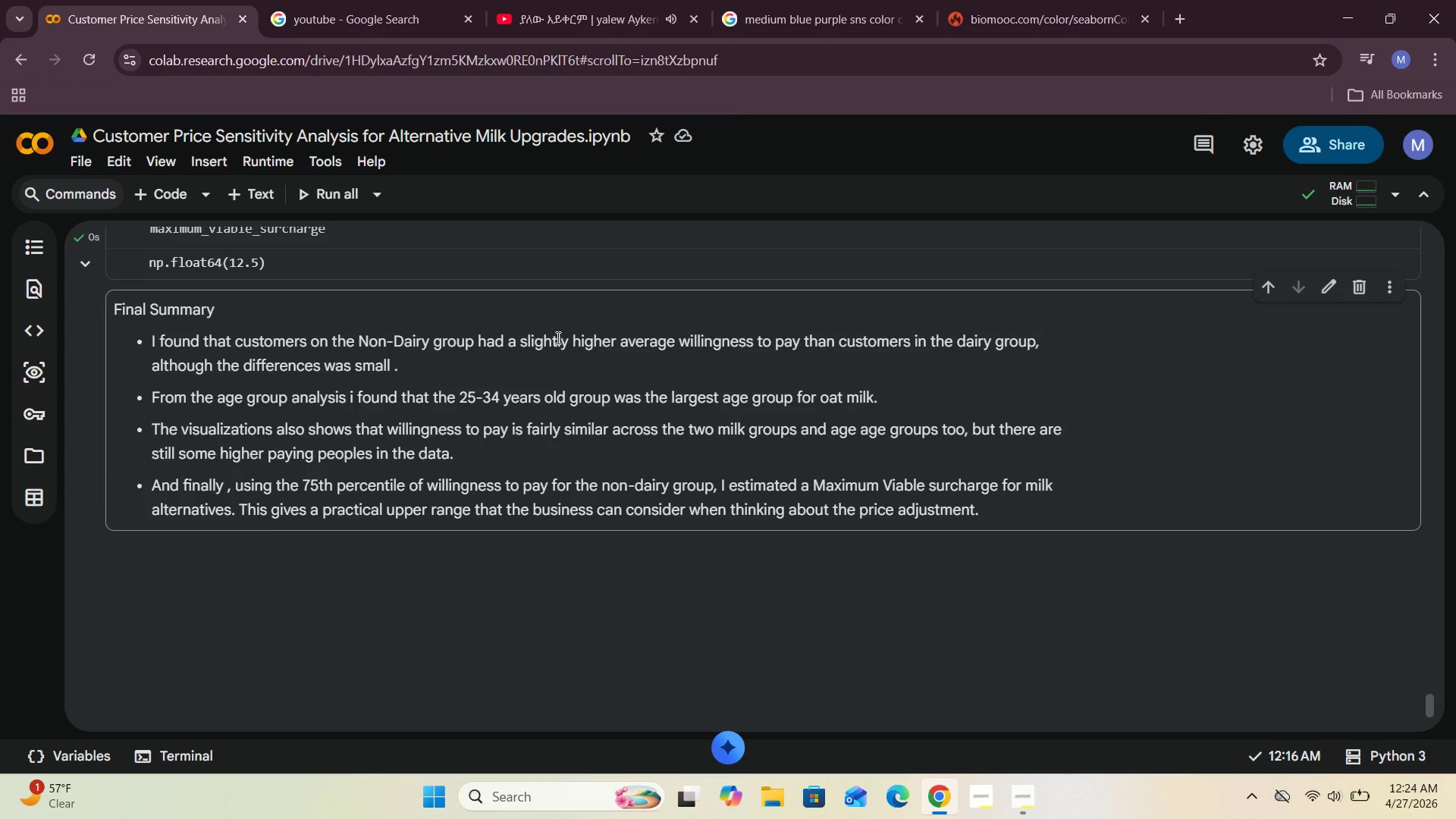 
scroll: coordinate [557, 337], scroll_direction: up, amount: 1.0
 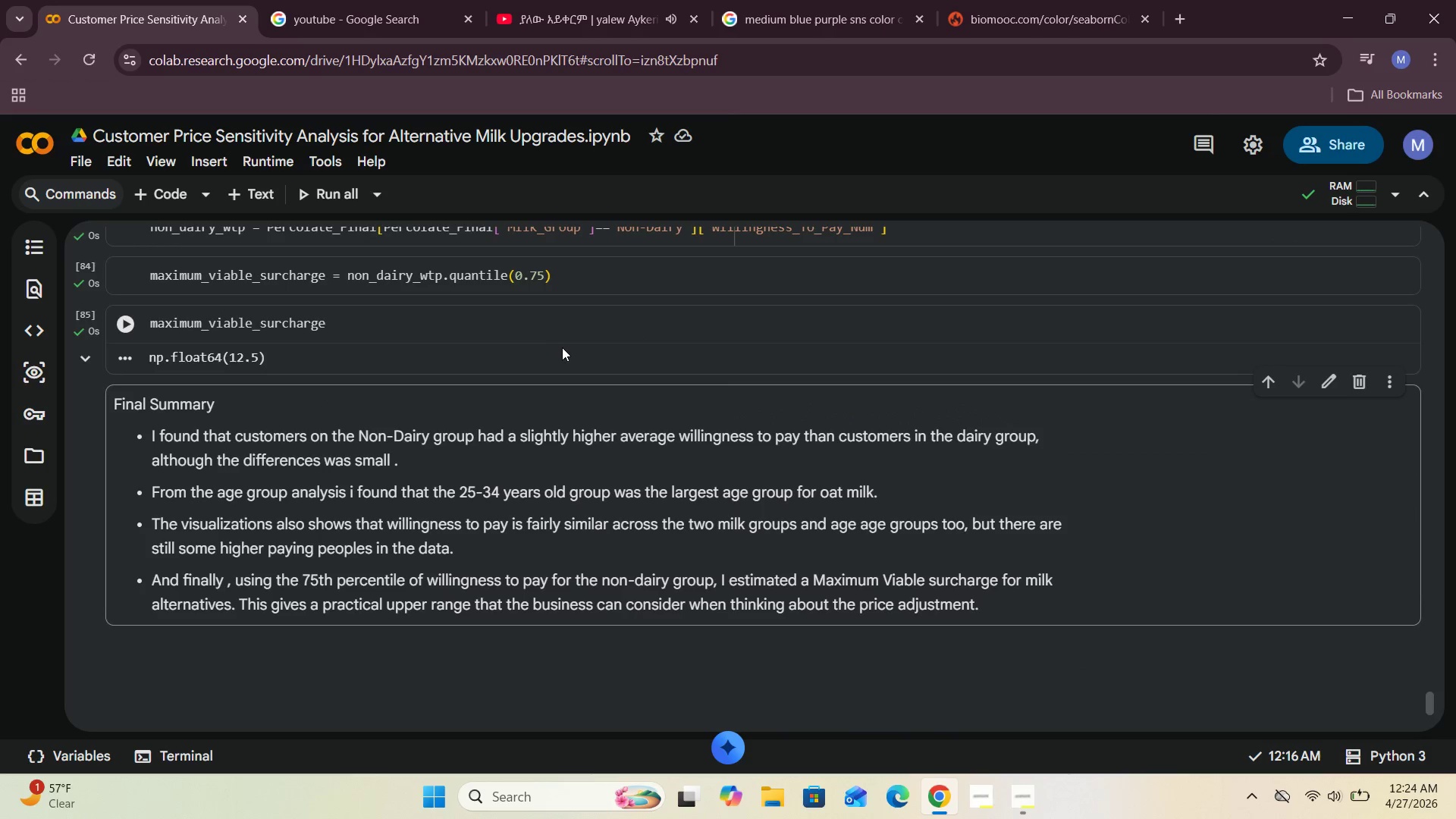 
left_click([565, 347])
 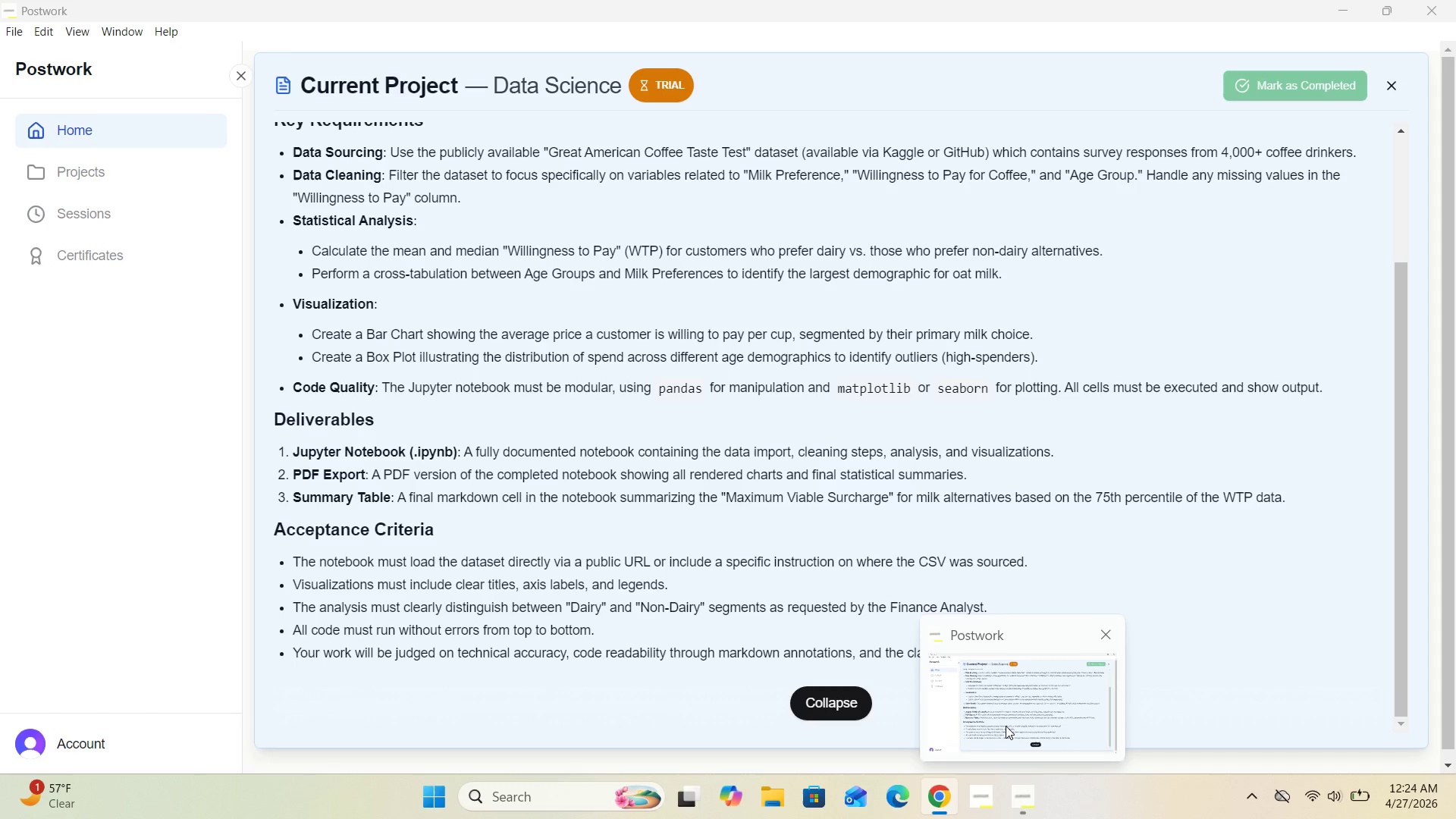 
wait(11.28)
 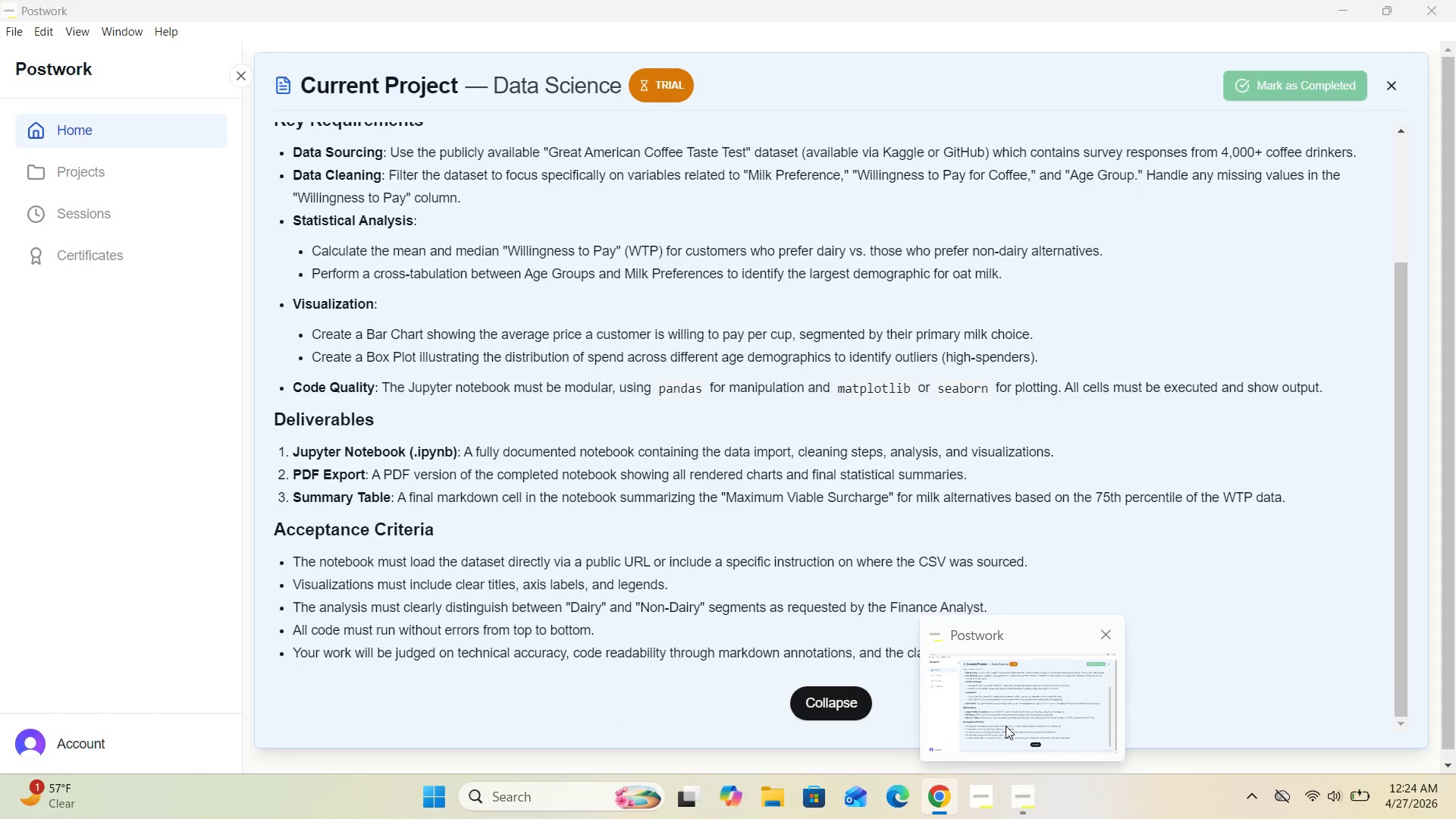 
left_click([403, 359])
 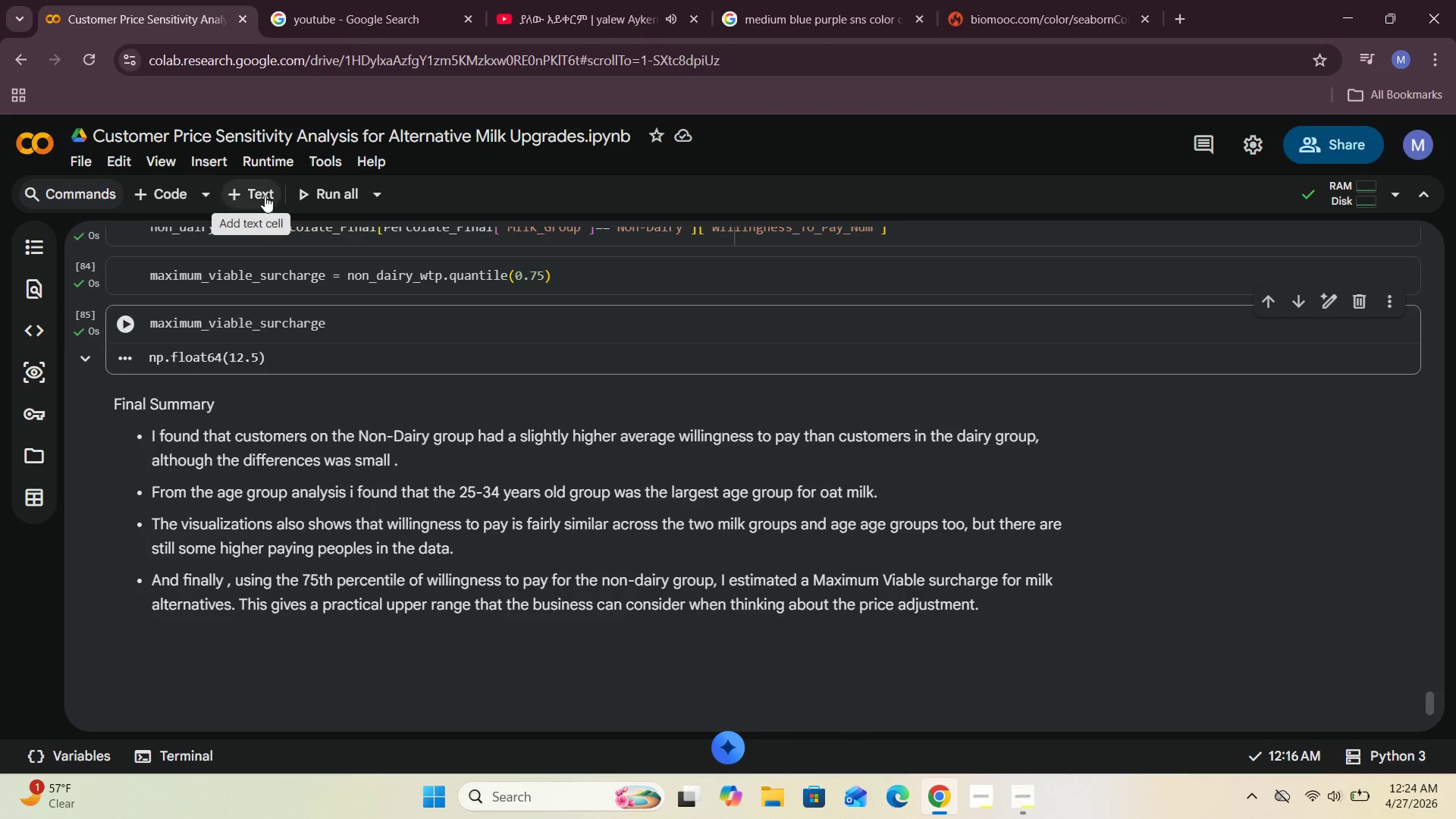 
left_click([170, 196])
 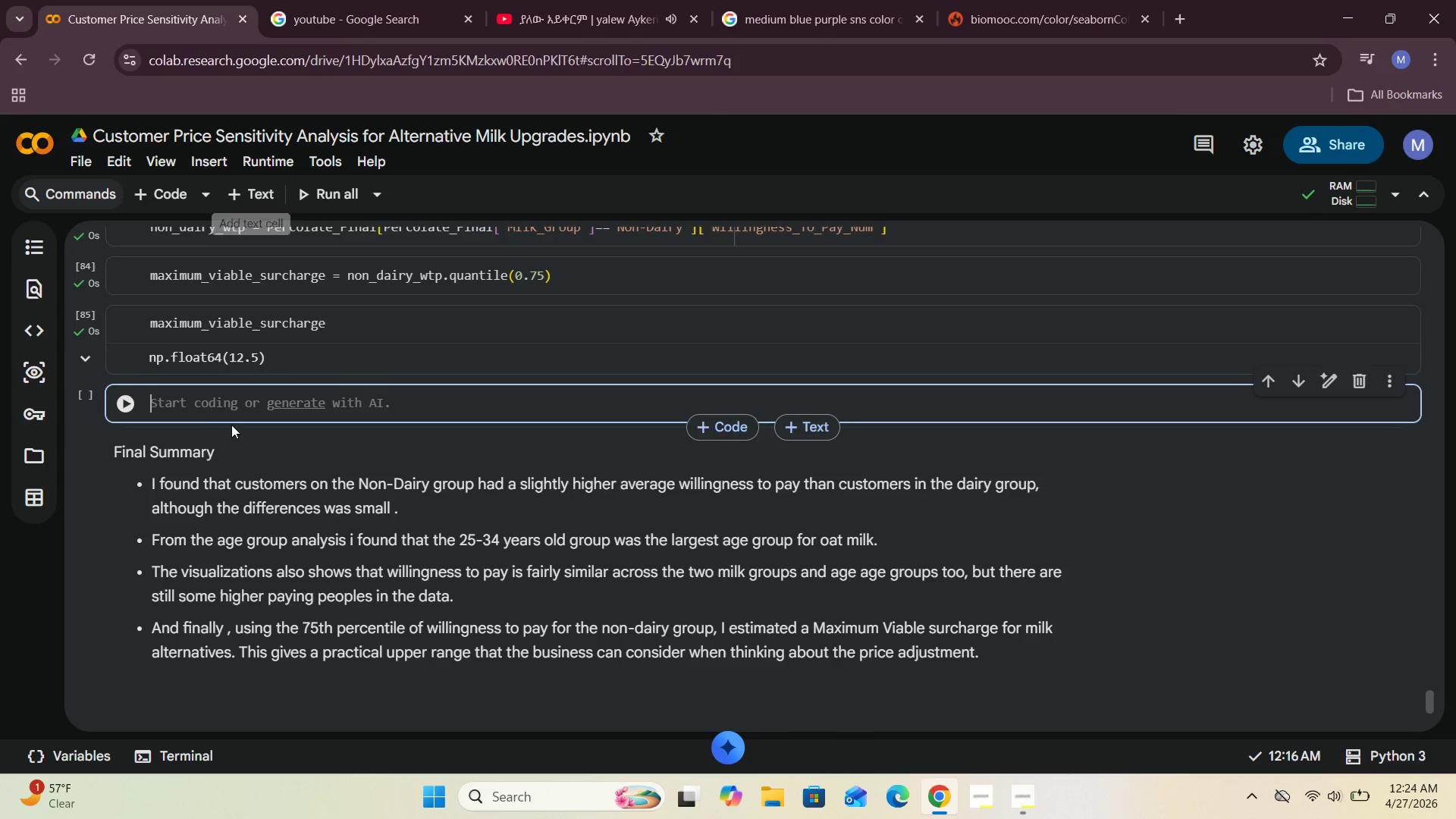 
left_click([212, 409])
 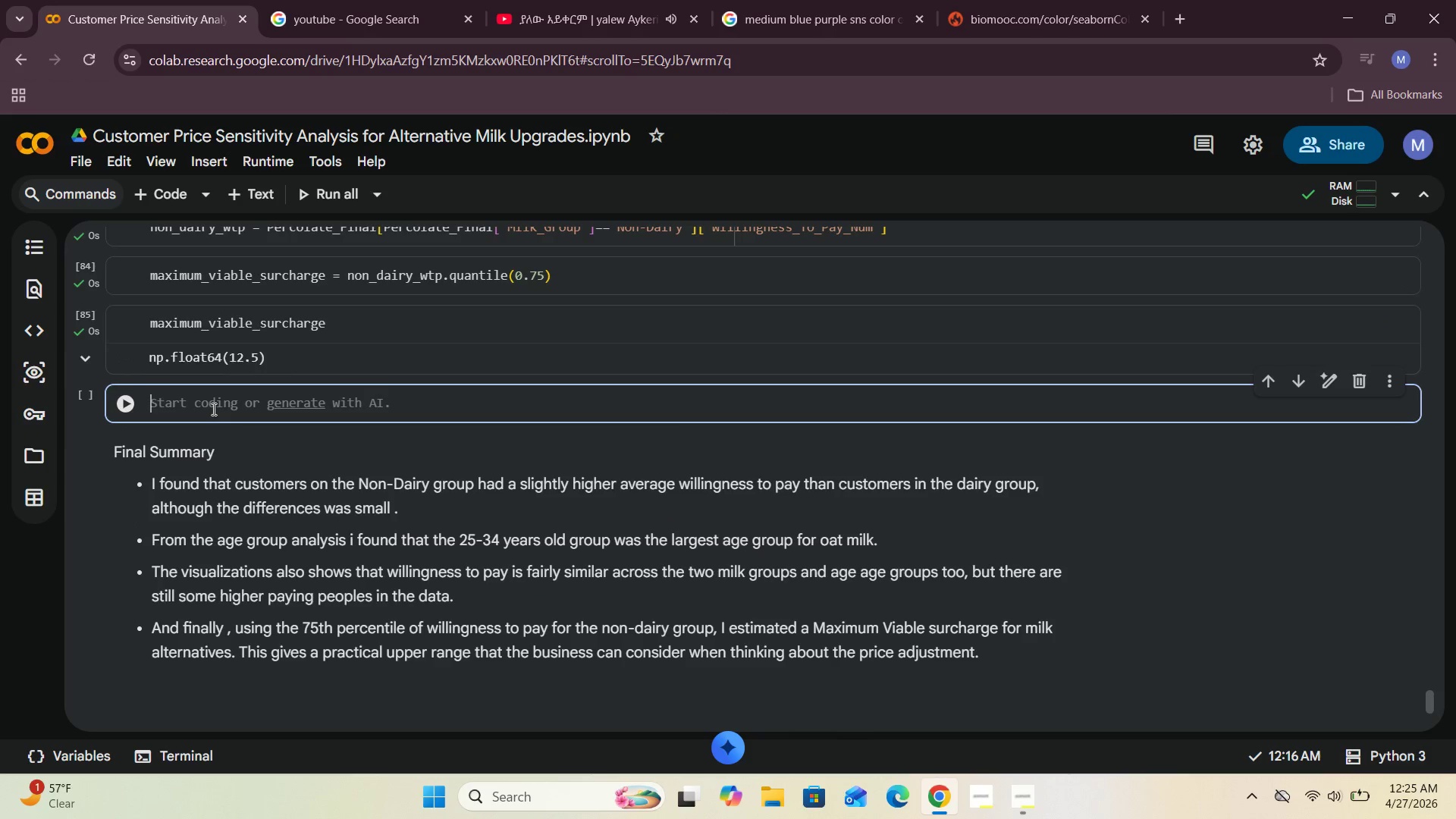 
type(Su)
key(Backspace)
key(Backspace)
type(pd.DataFrame({)
 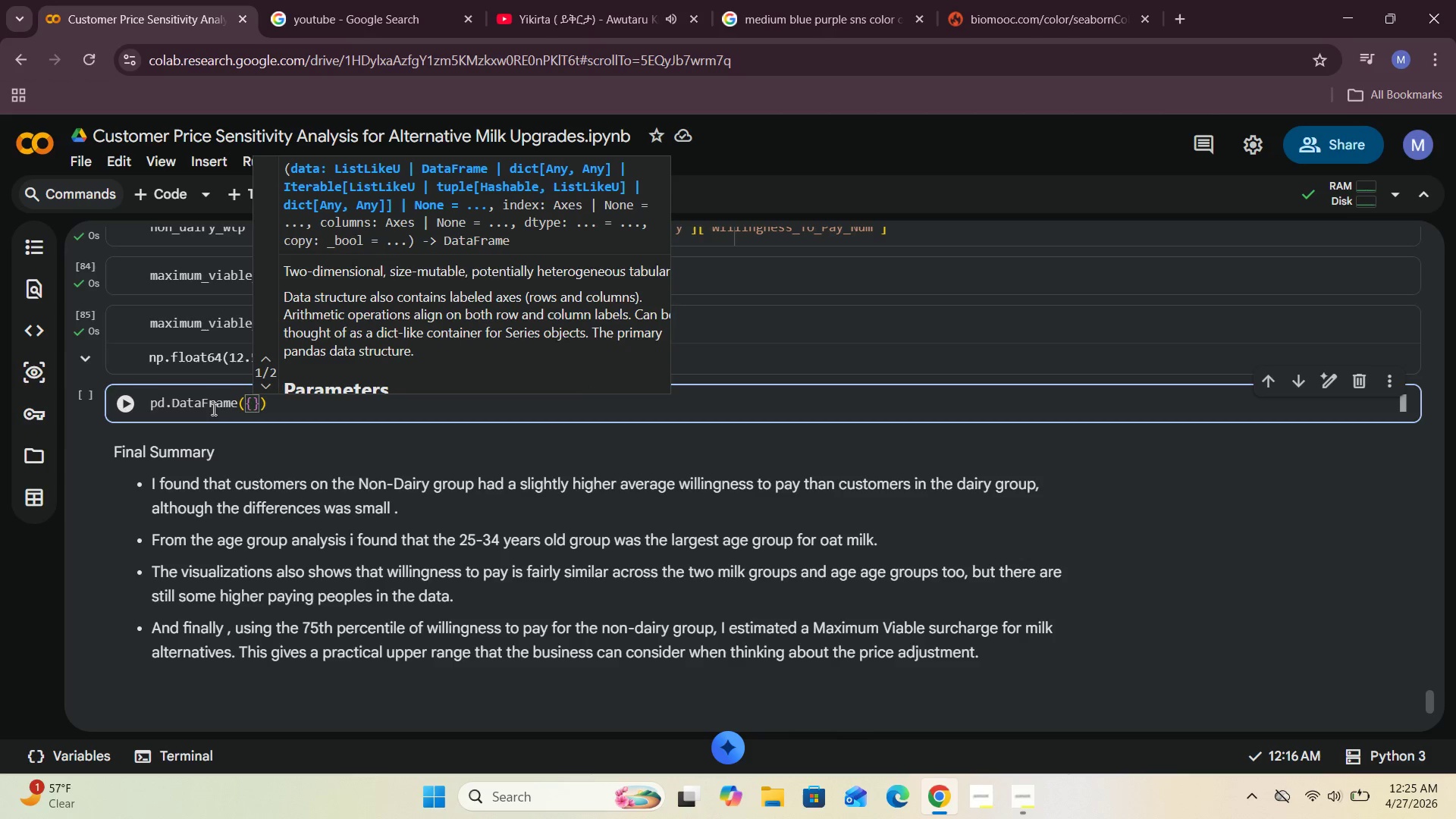 
key(Enter)
 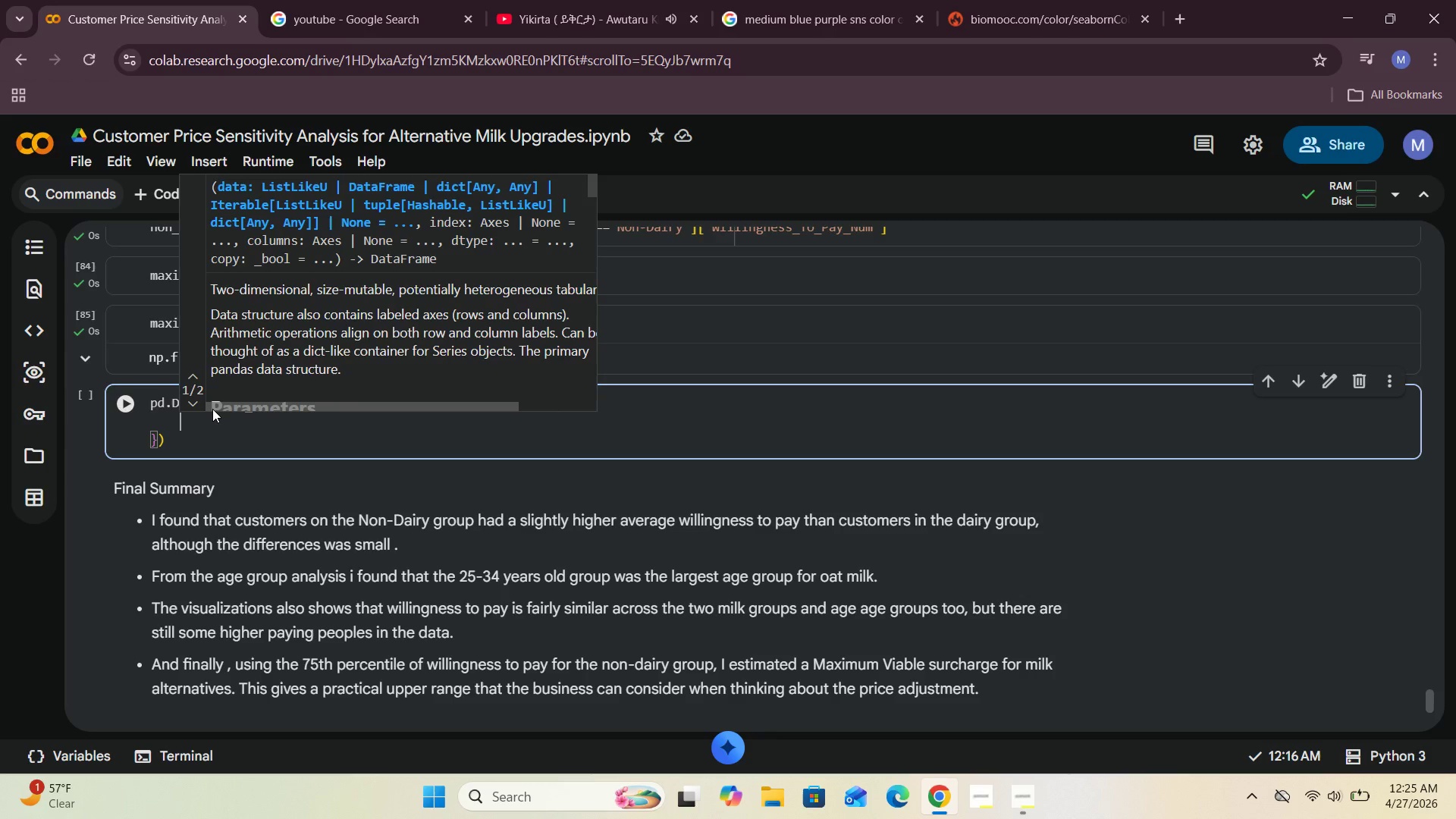 
type("Metric)
 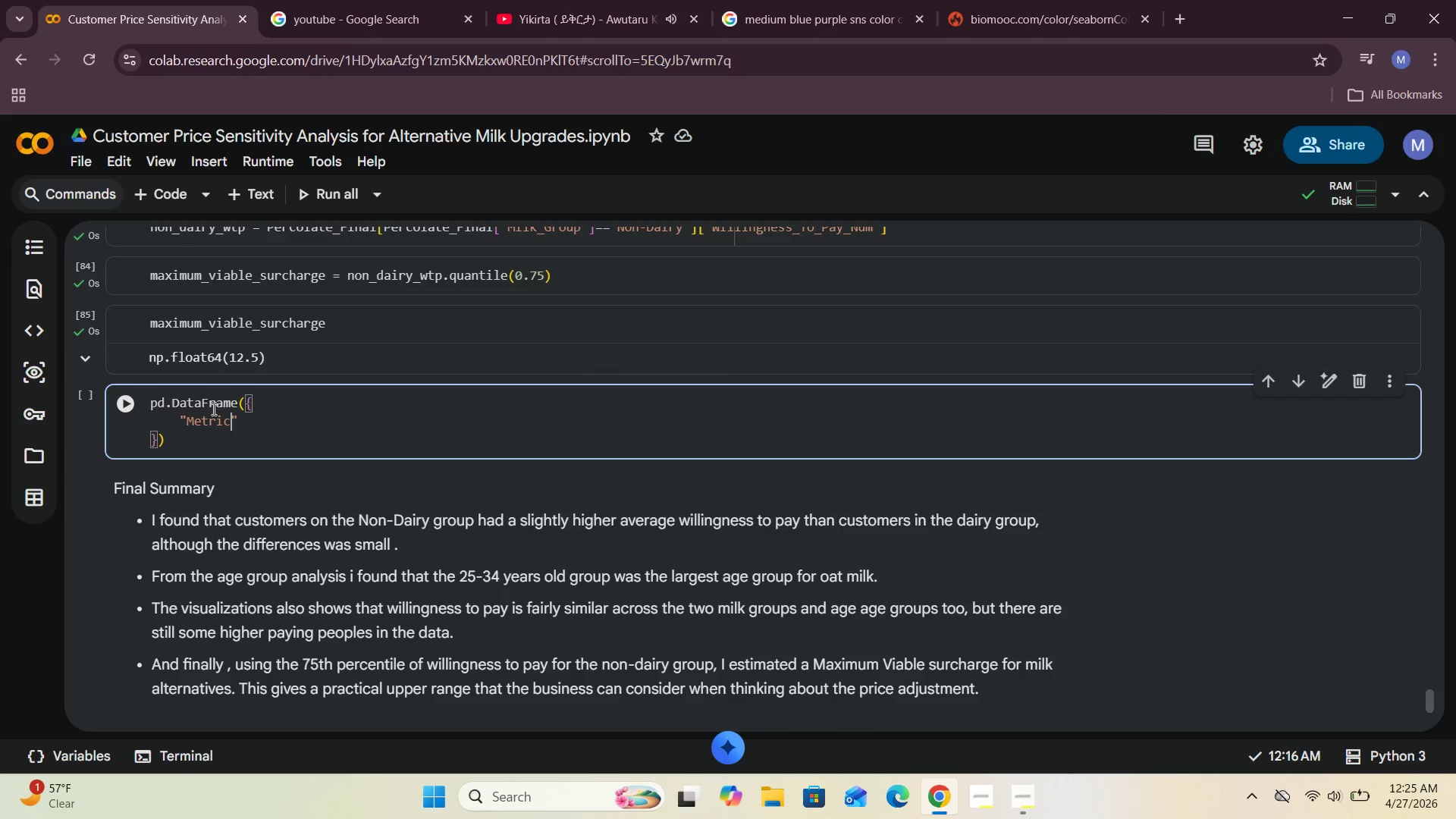 
key(ArrowRight)
 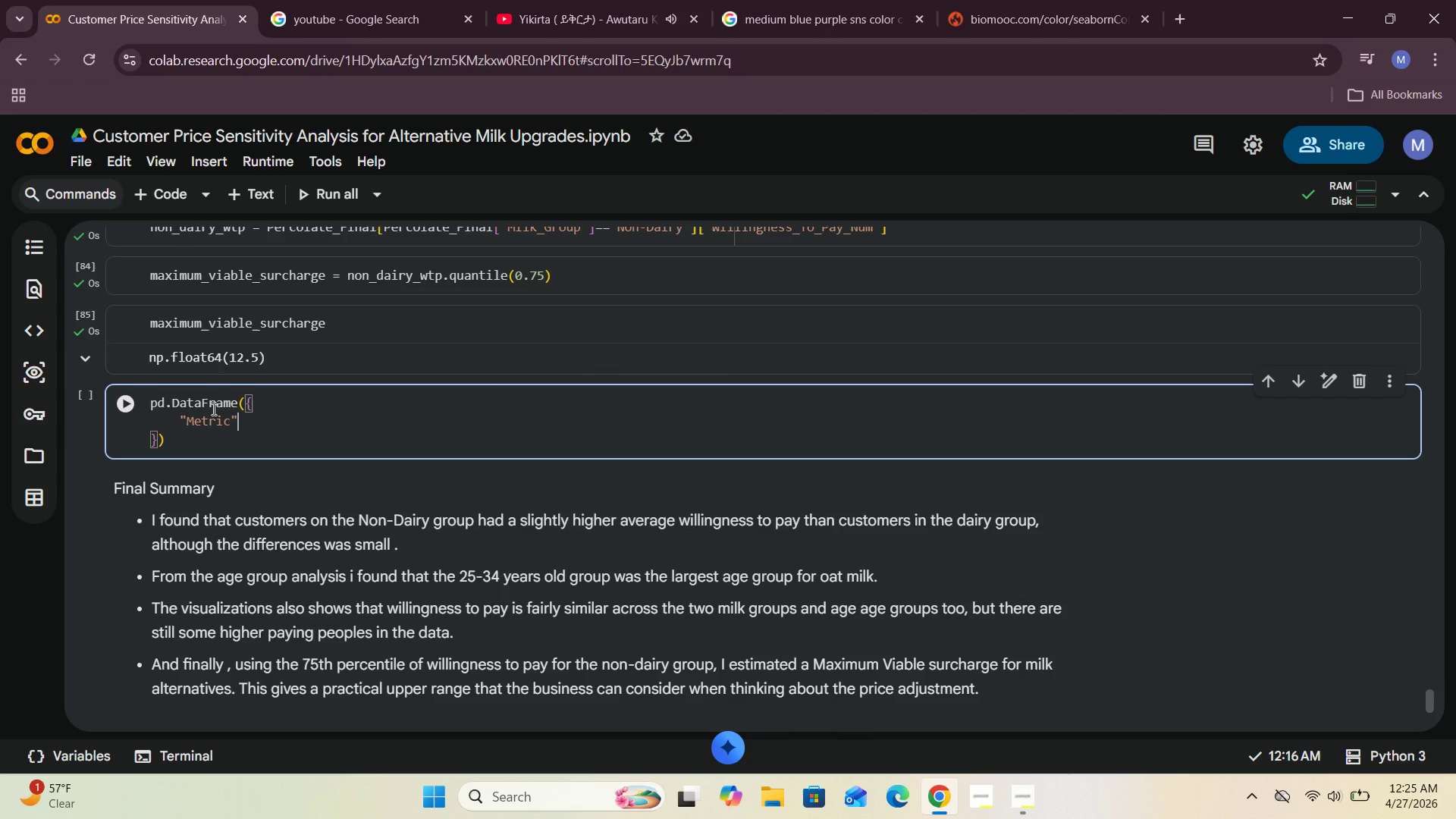 
key(Shift+Semicolon)
 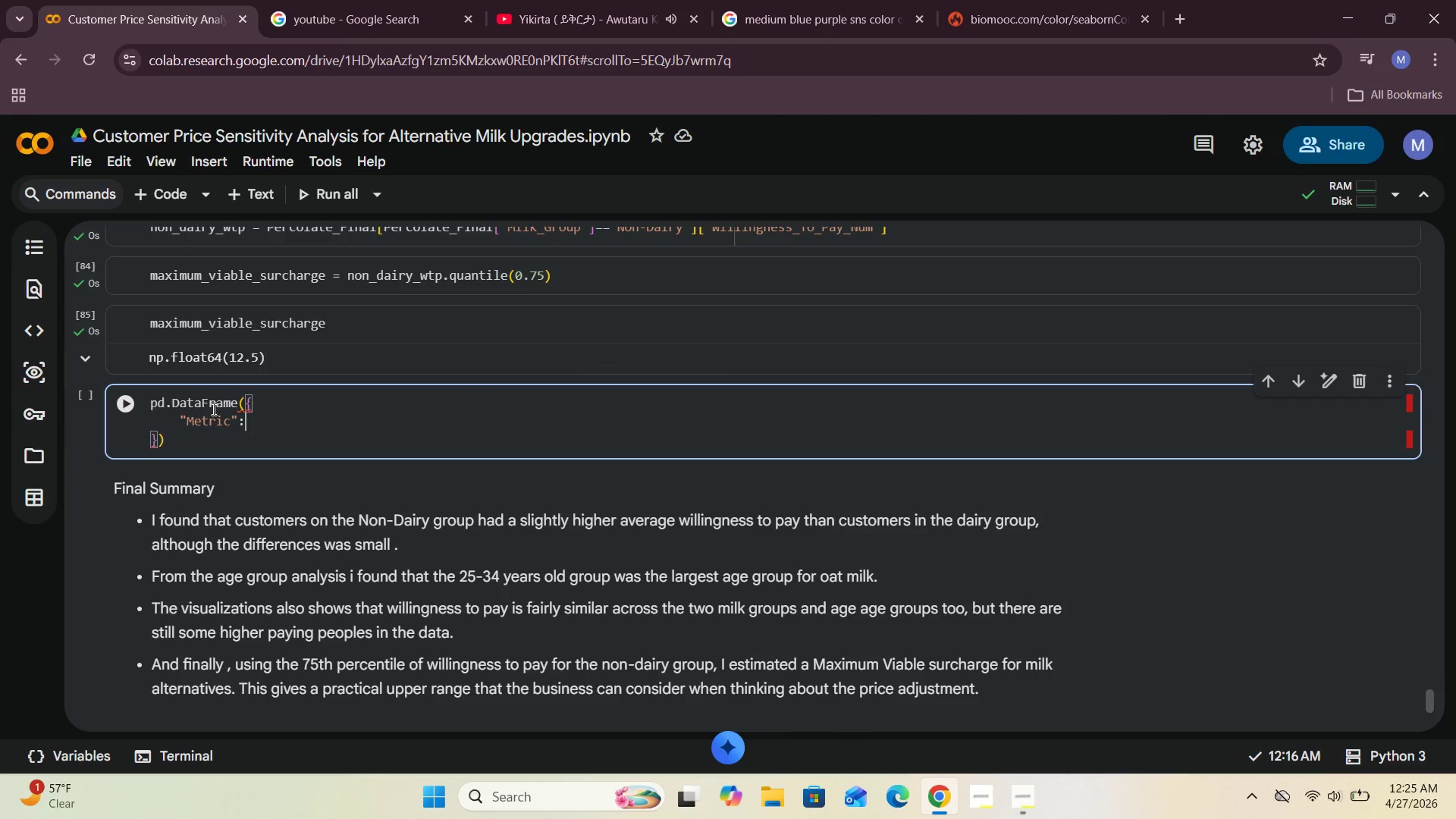 
key(Space)
 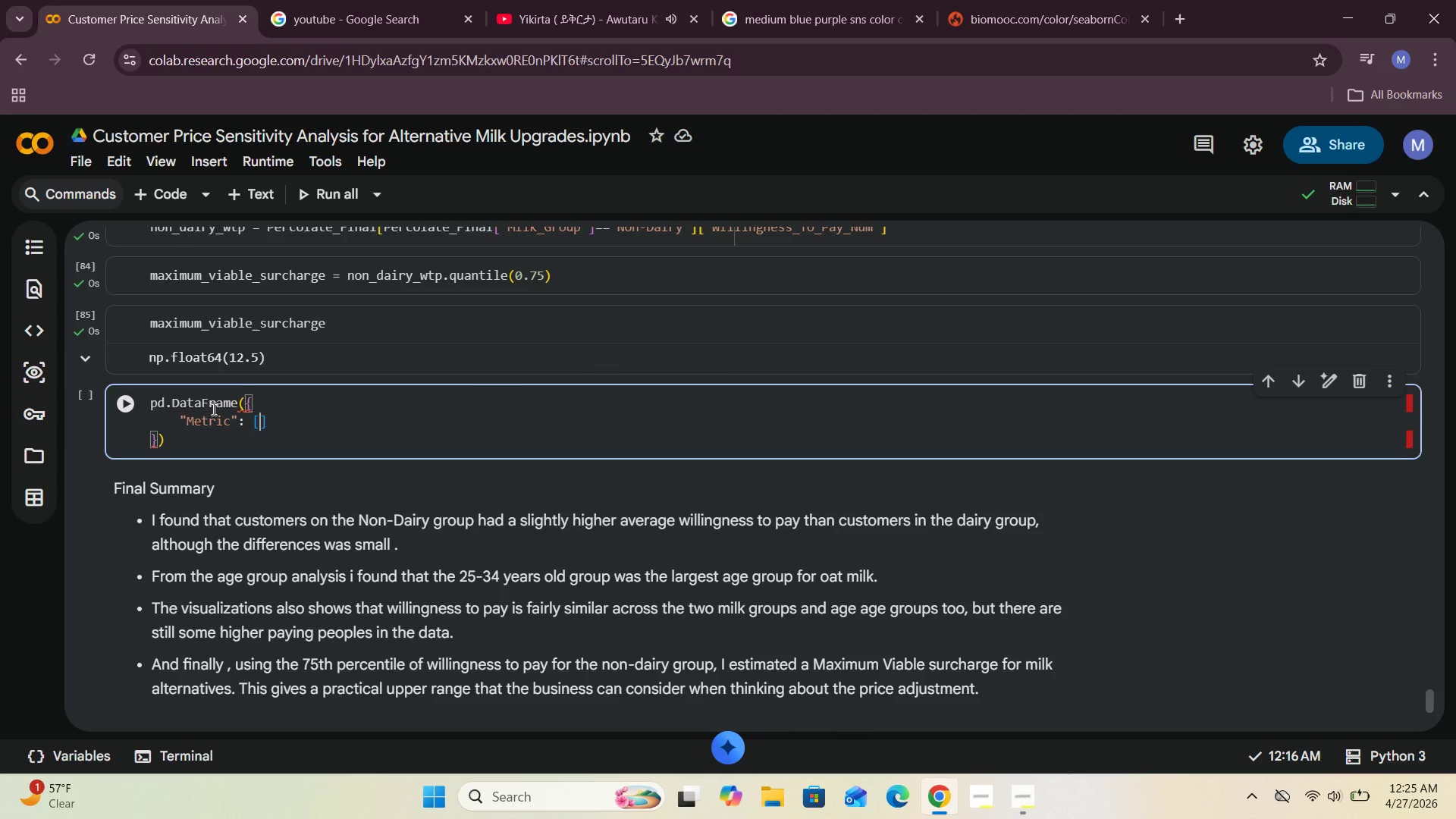 
key(BracketLeft)
 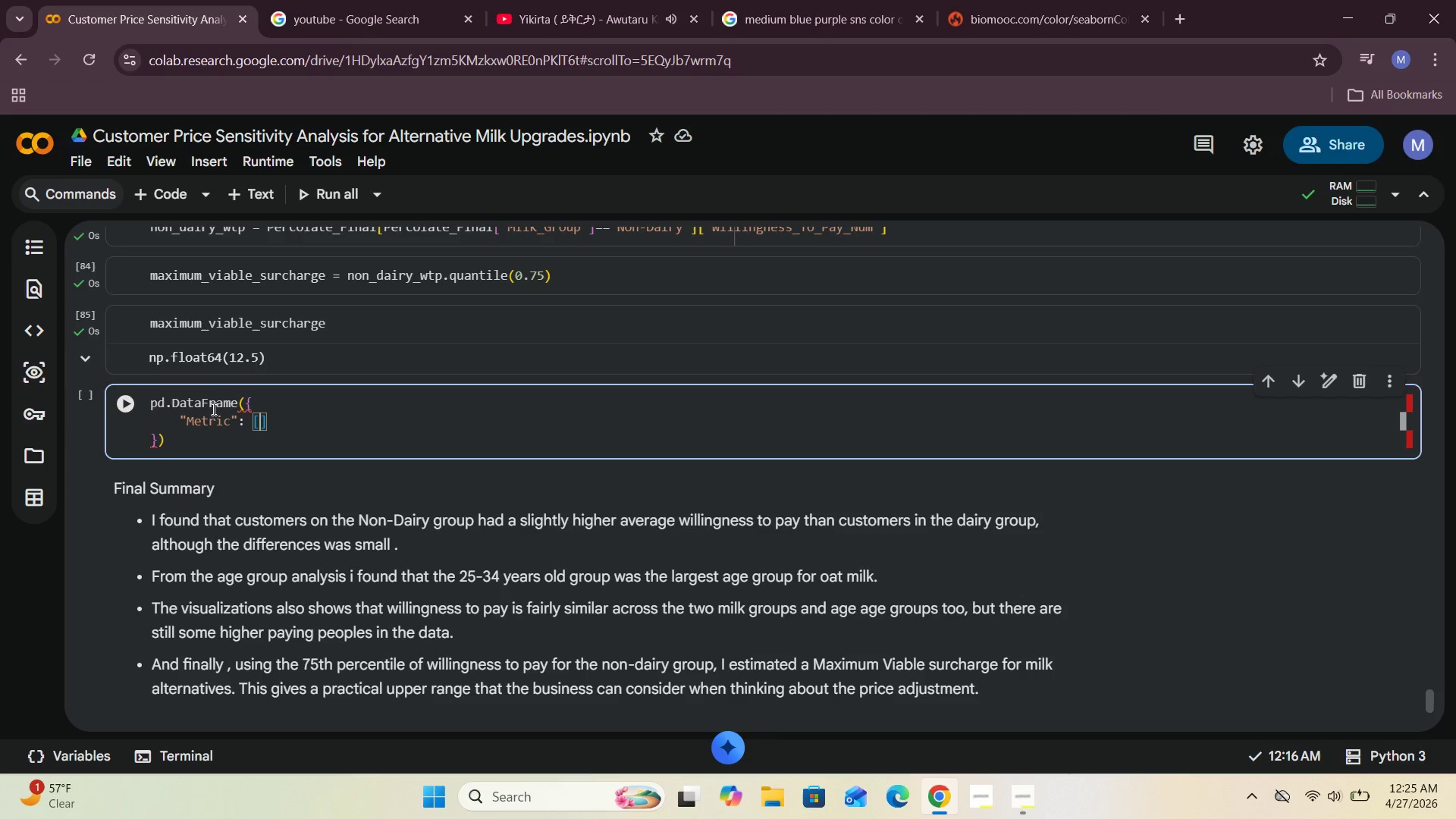 
key(Enter)
 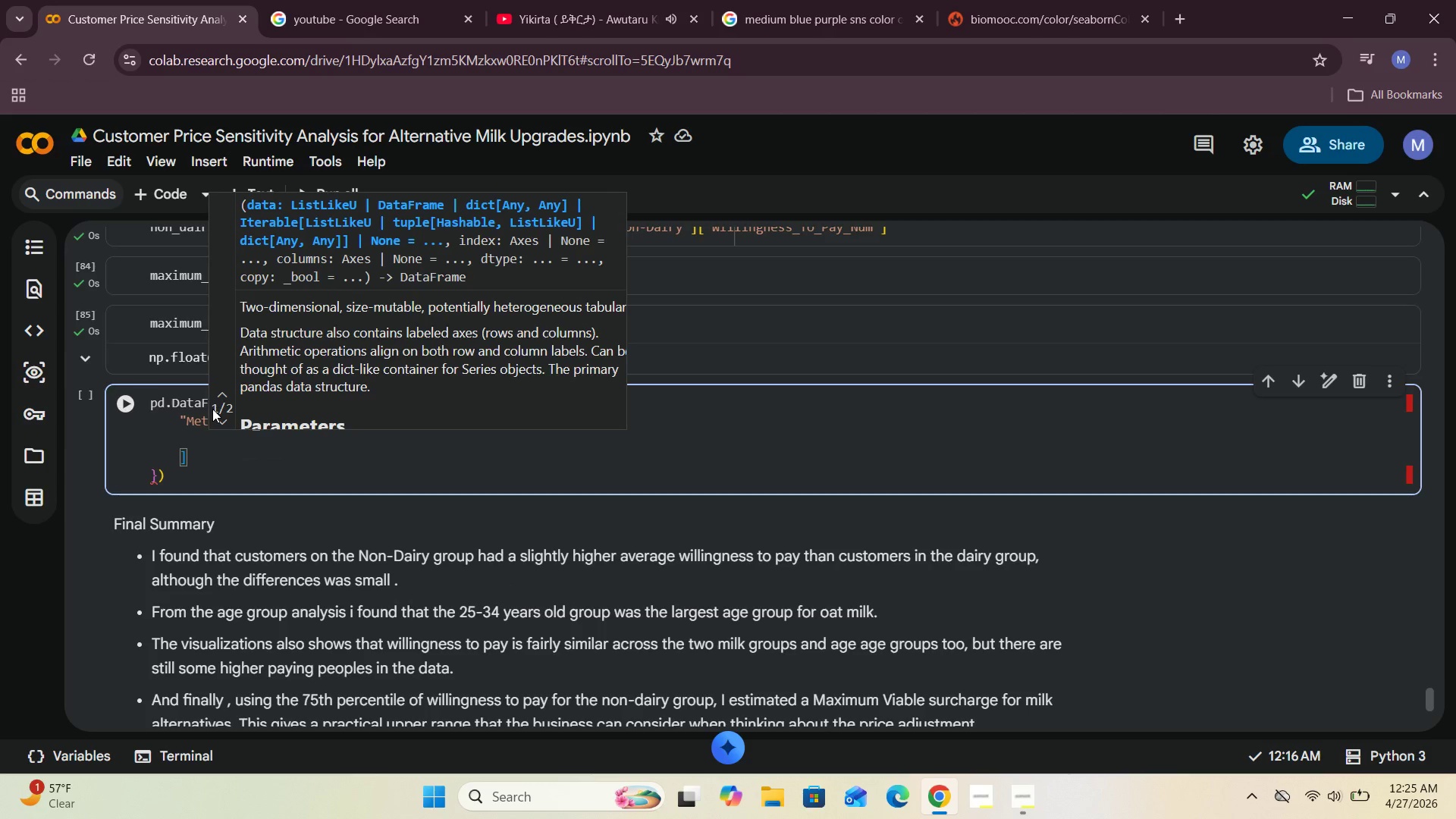 
type("Average WTP)
 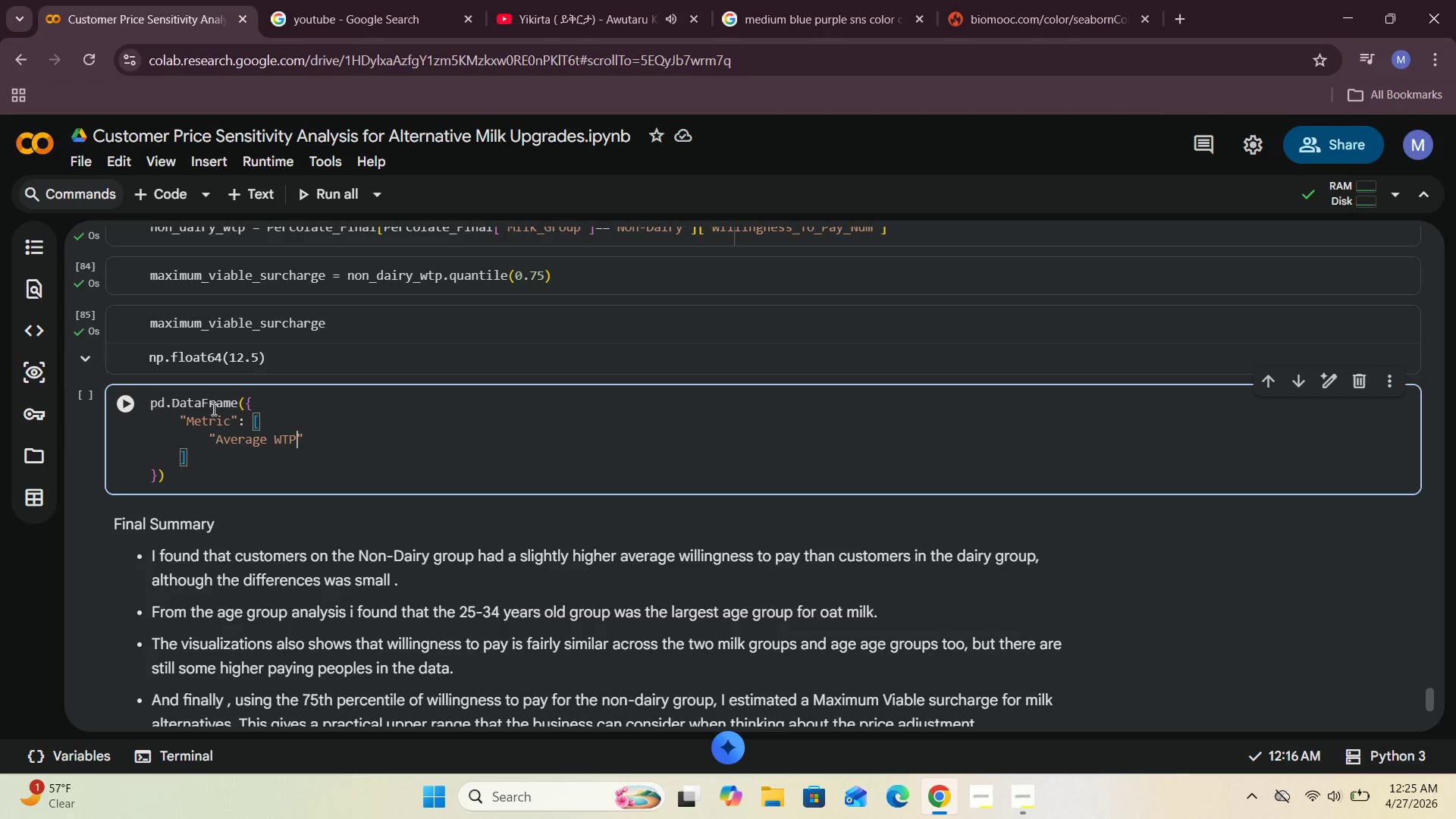 
wait(20.3)
 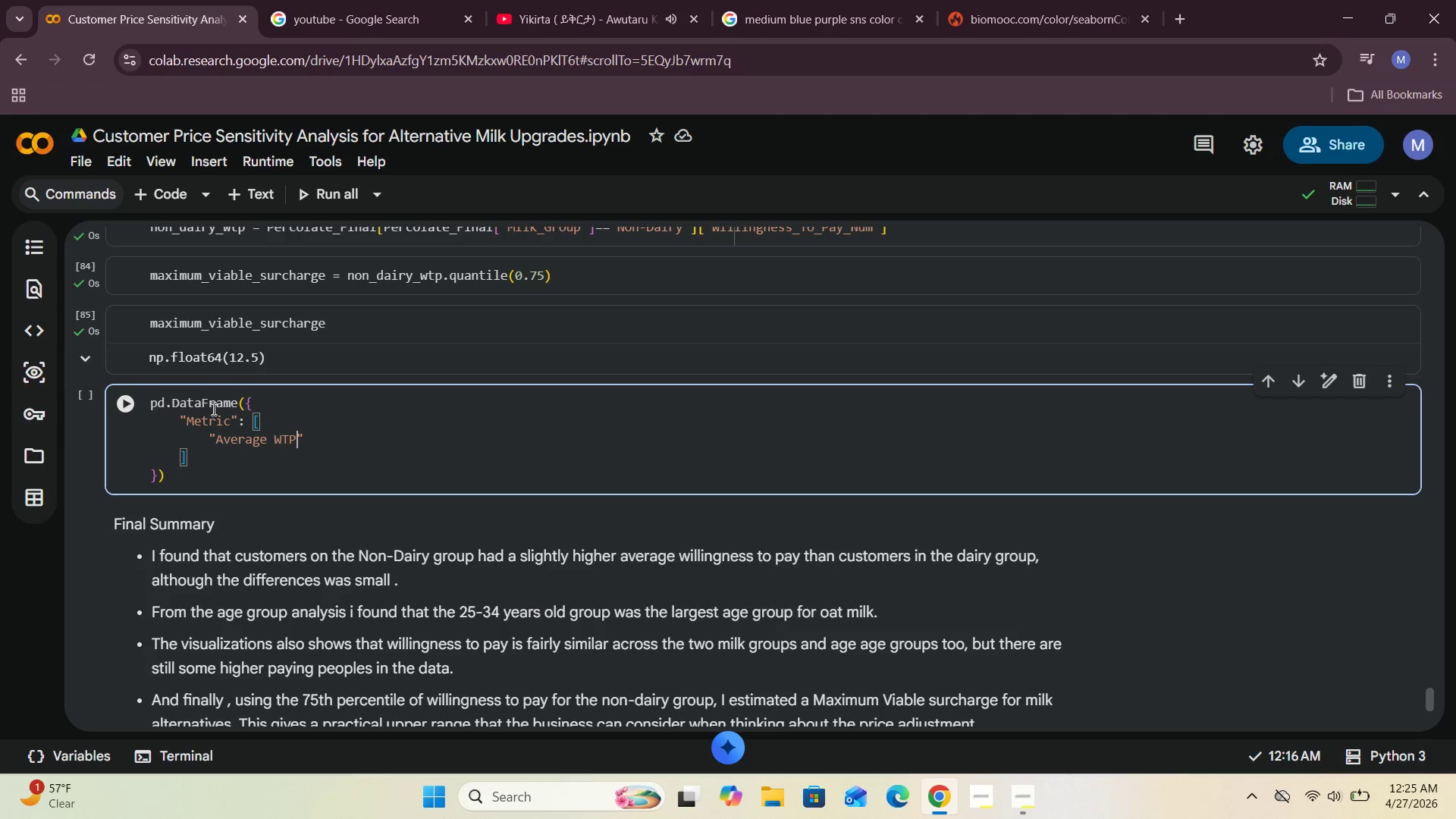 
type( - Dairy)
 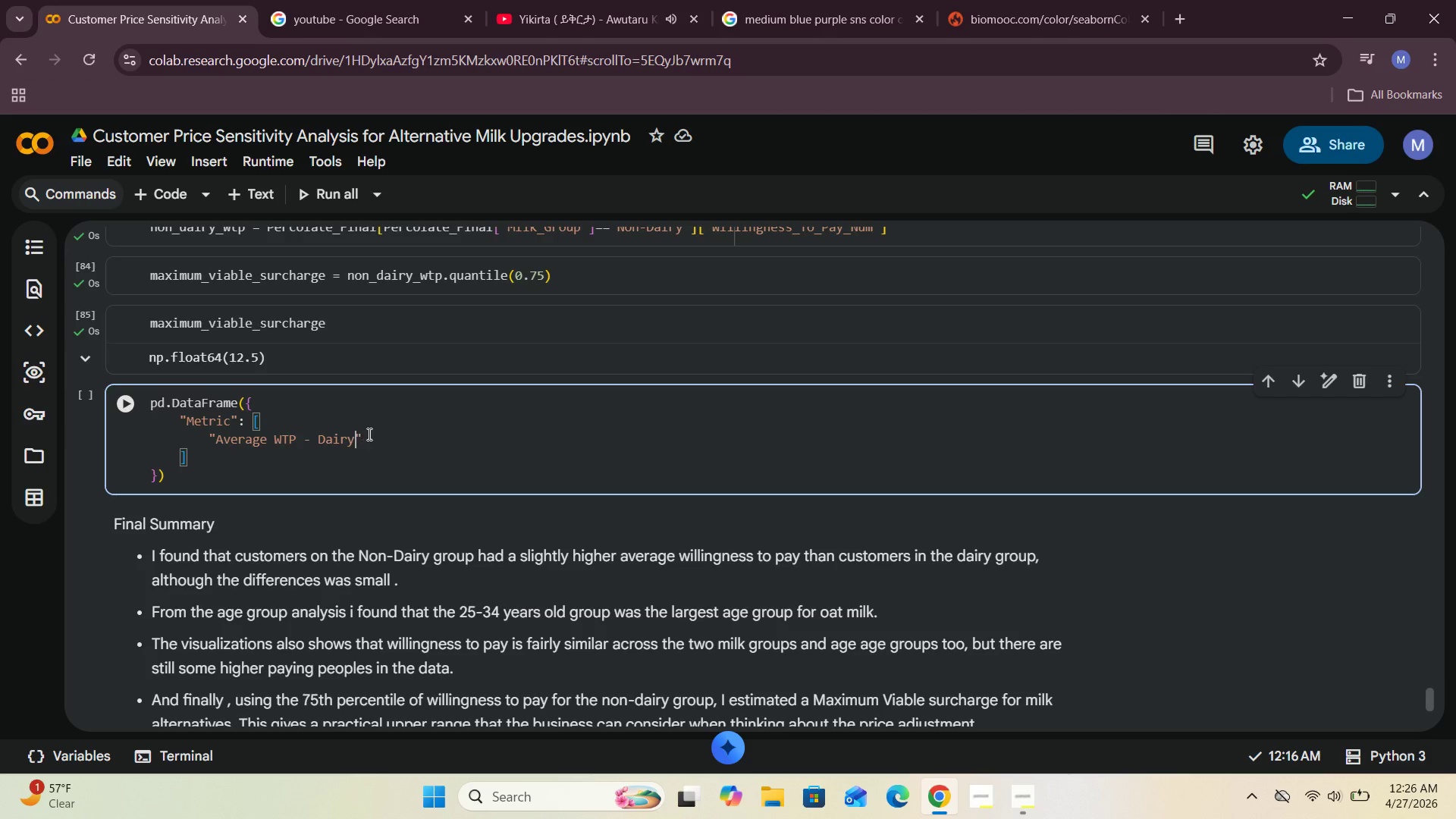 
left_click([373, 434])
 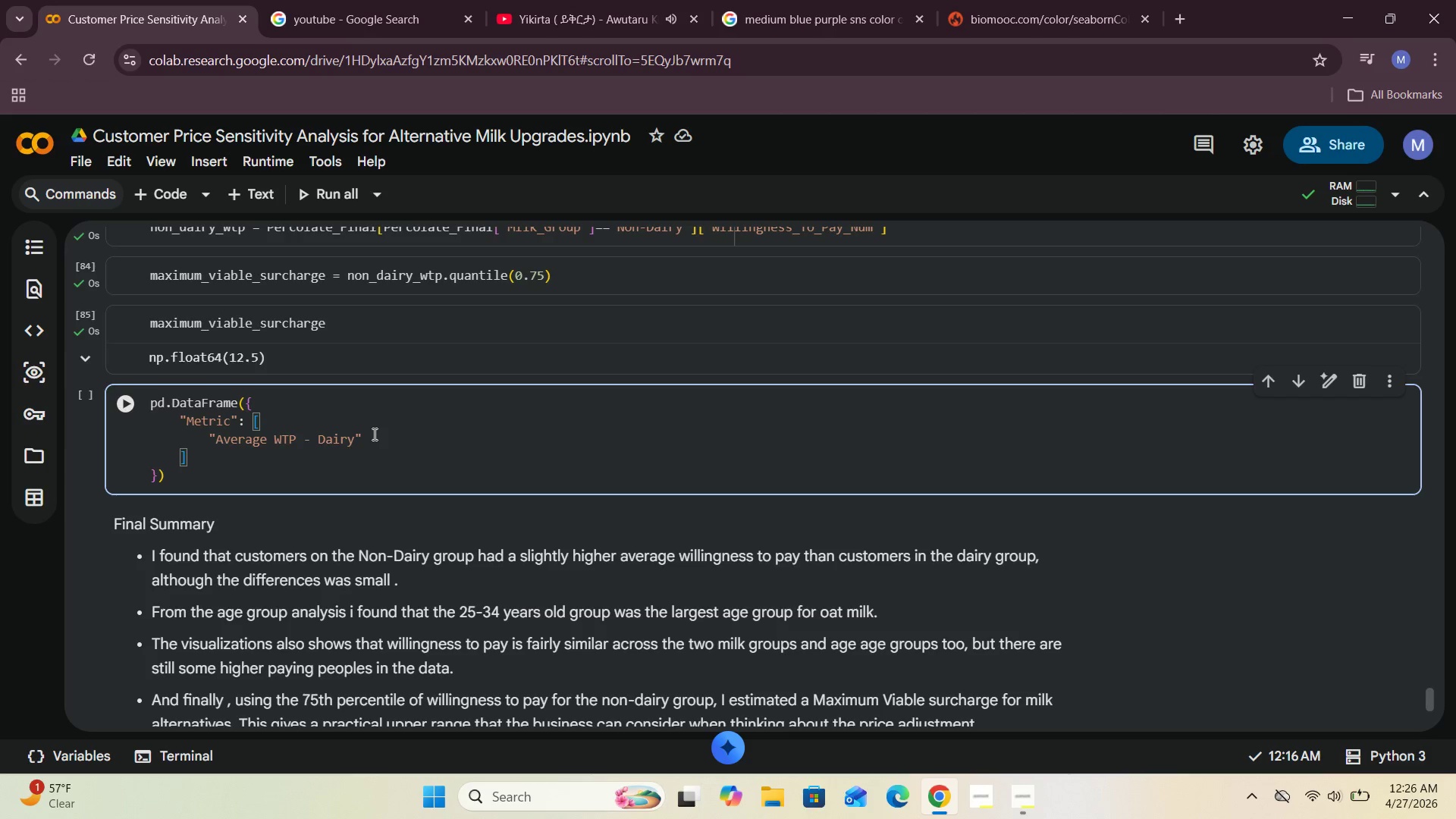 
key(Comma)
 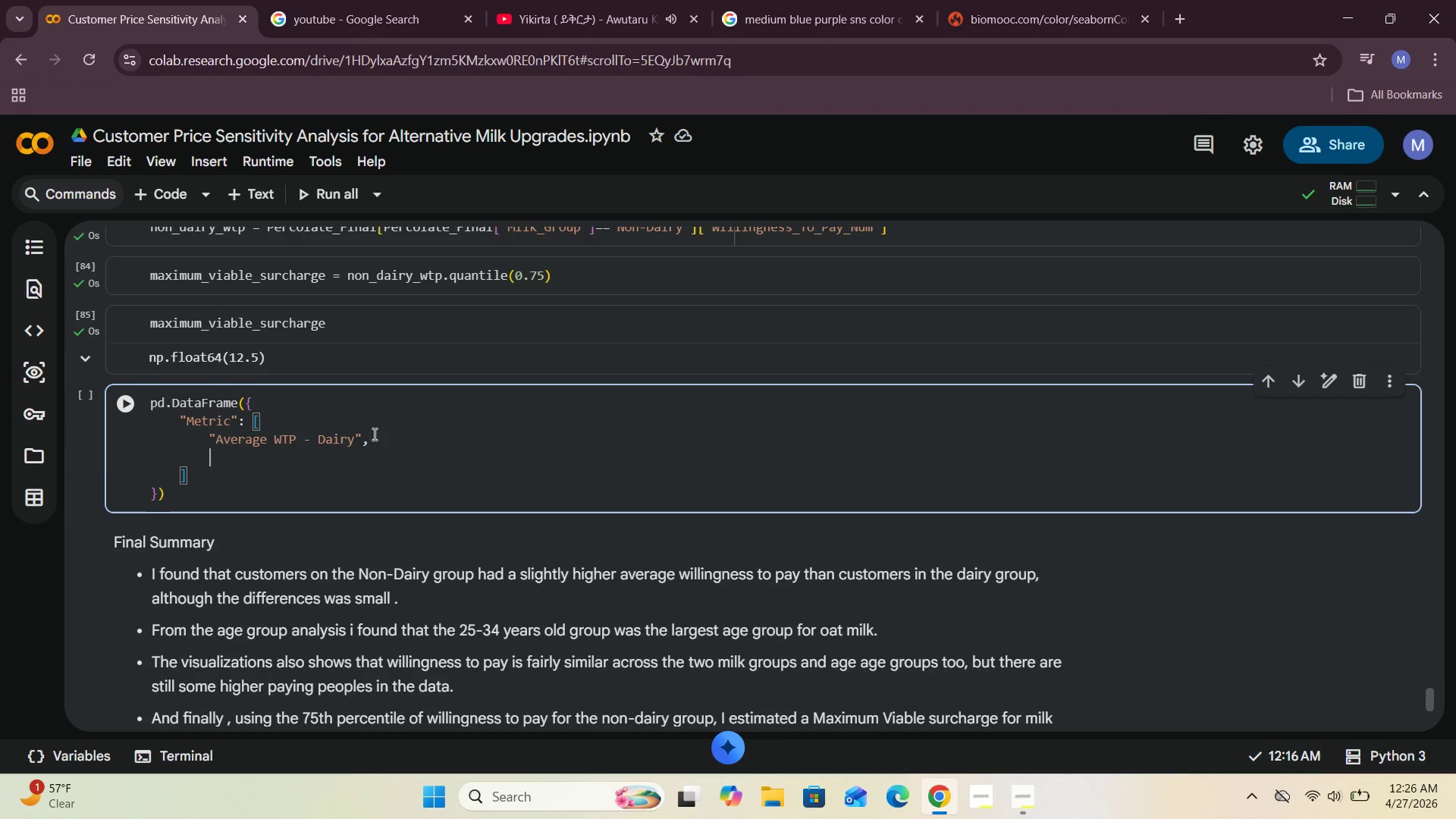 
key(Enter)
 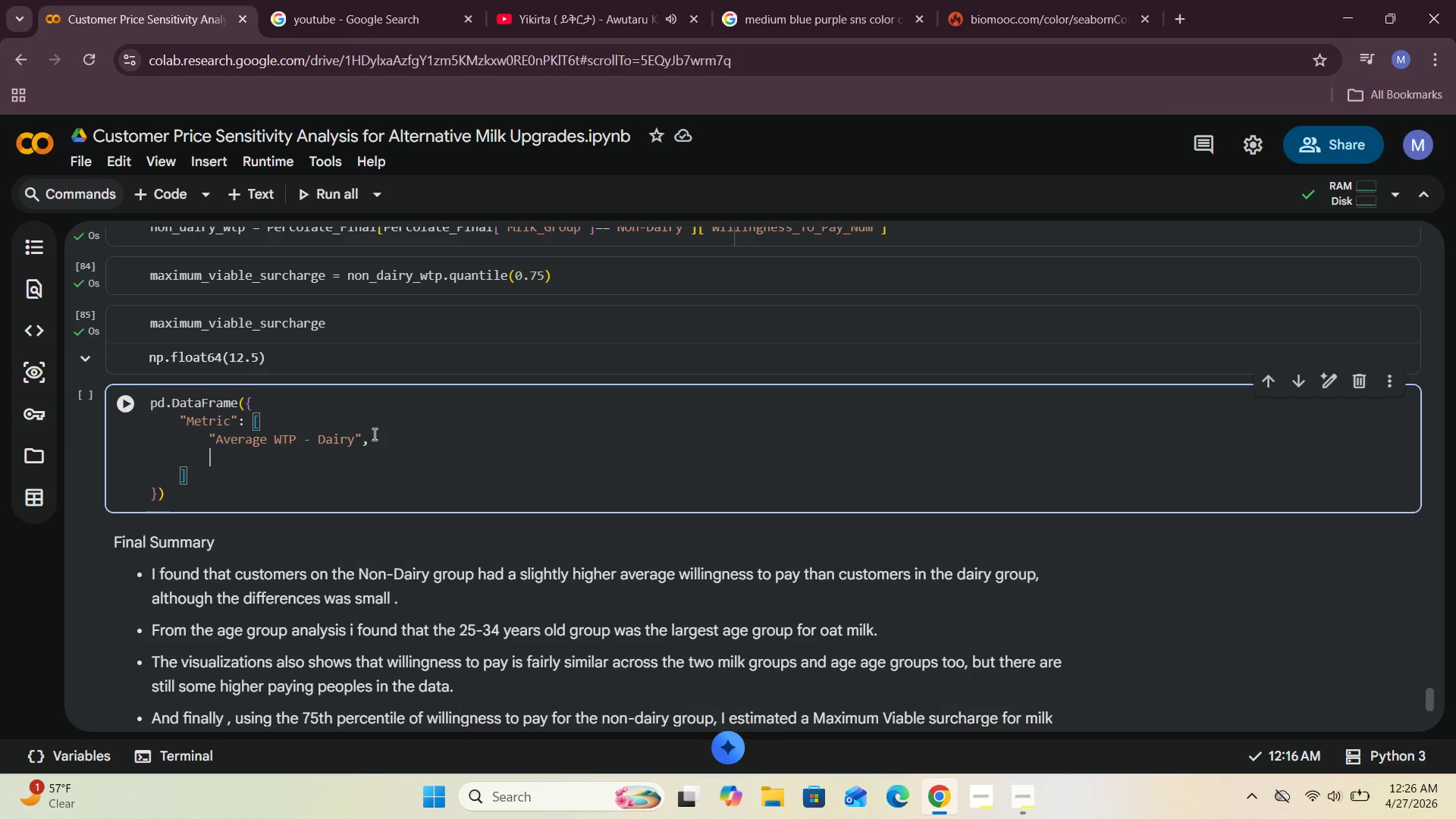 
type("Average WTP - Non-Dairy)
 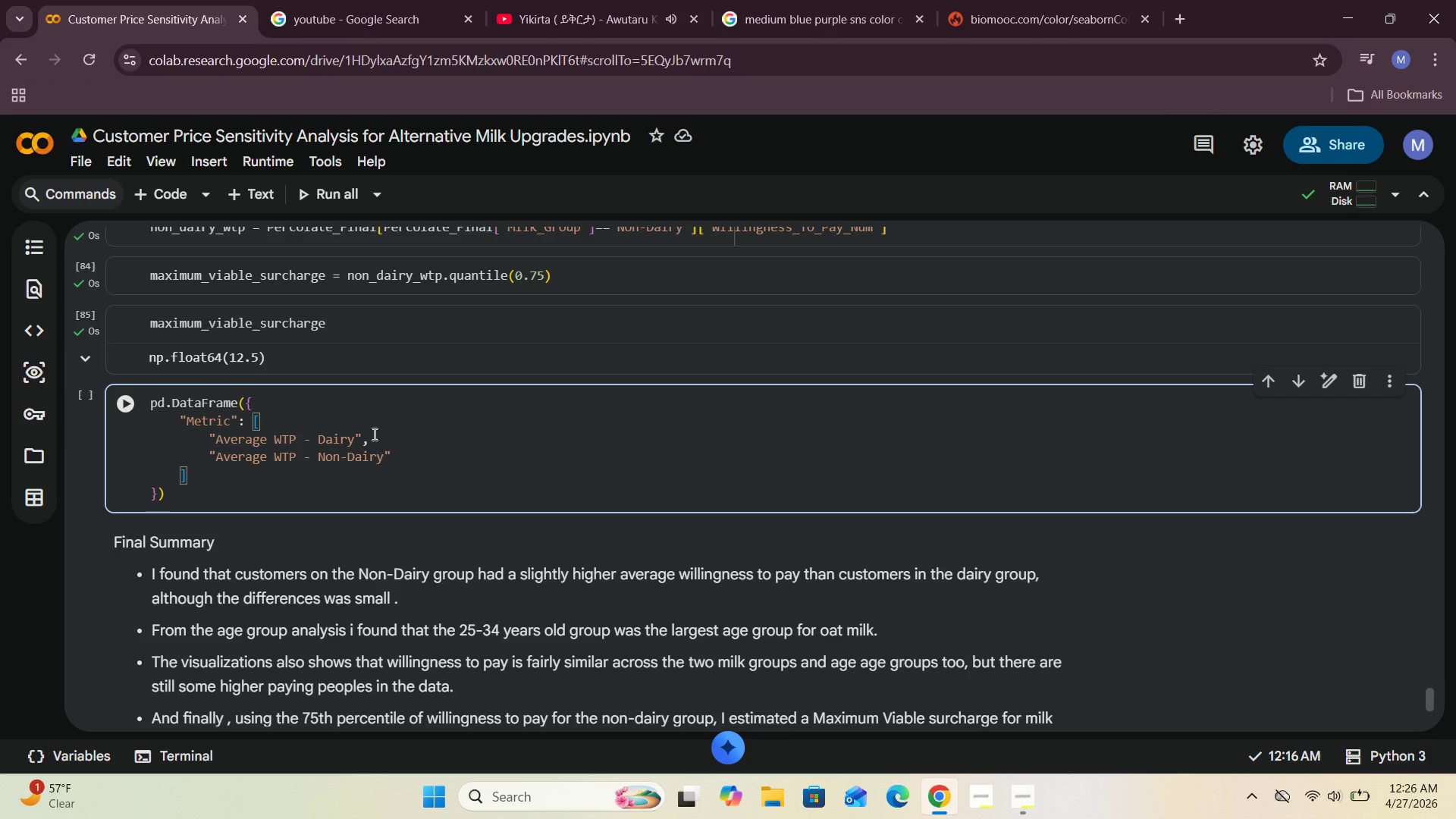 
key(ArrowRight)
 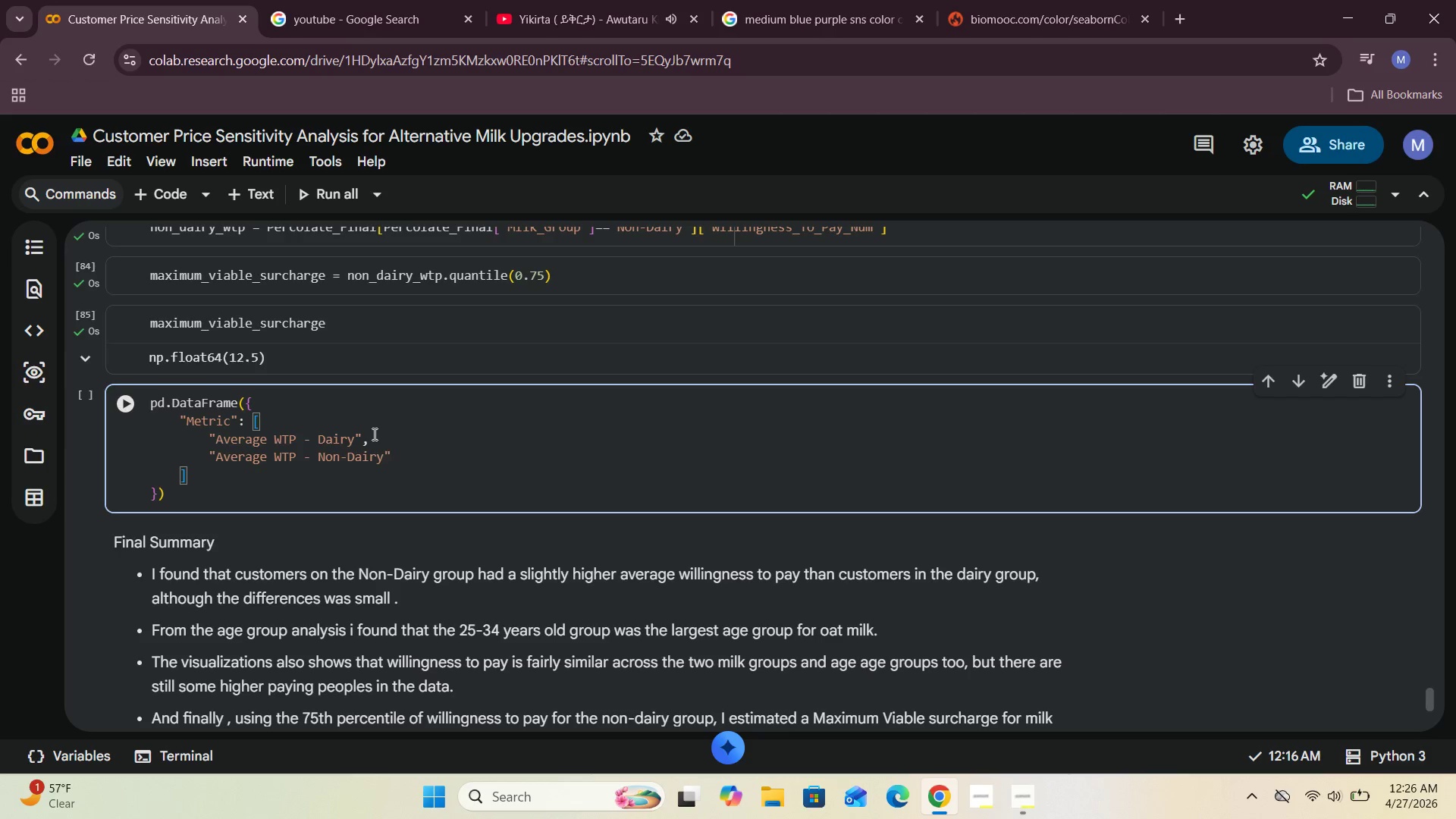 
key(Comma)
 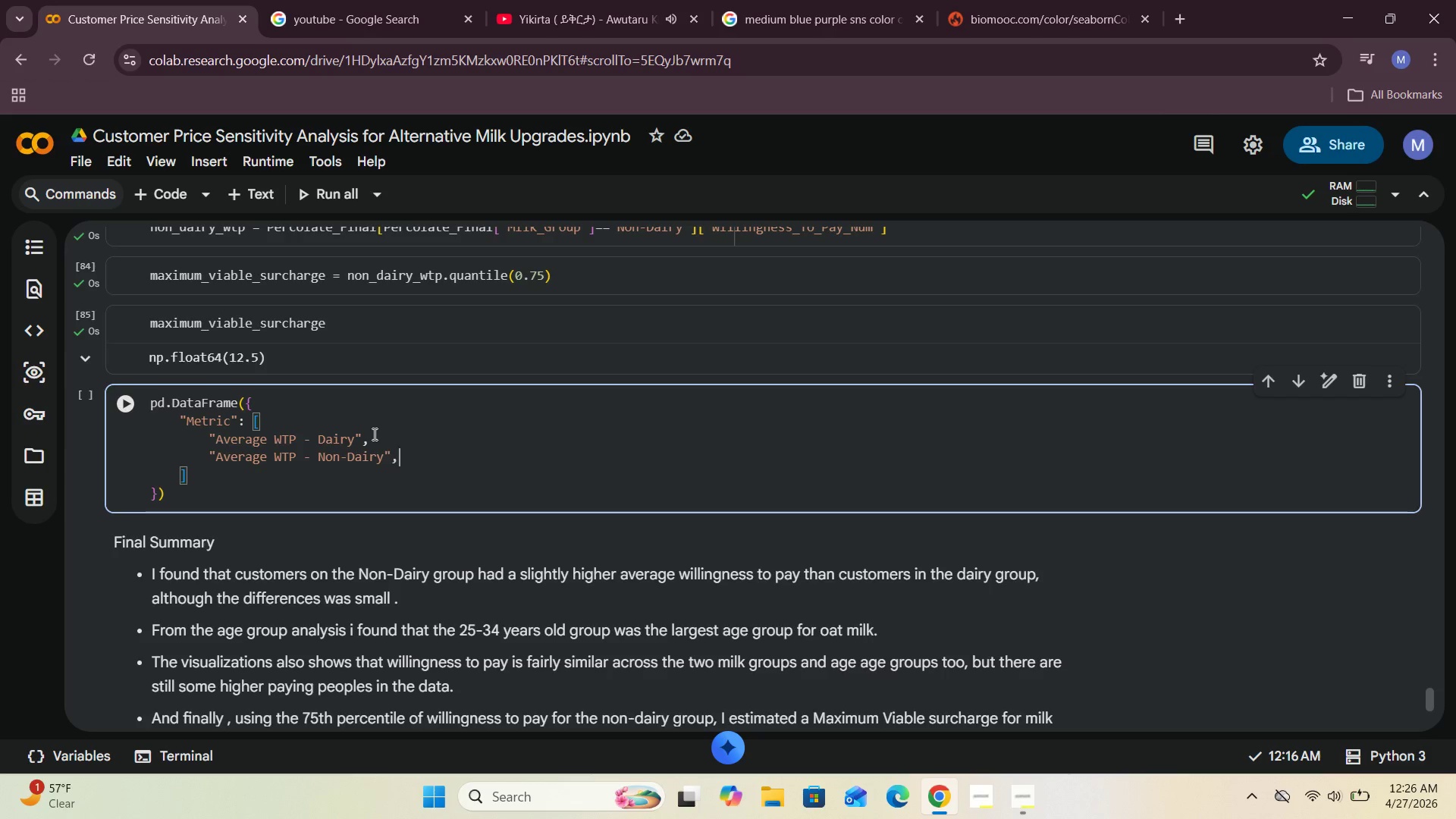 
key(Enter)
 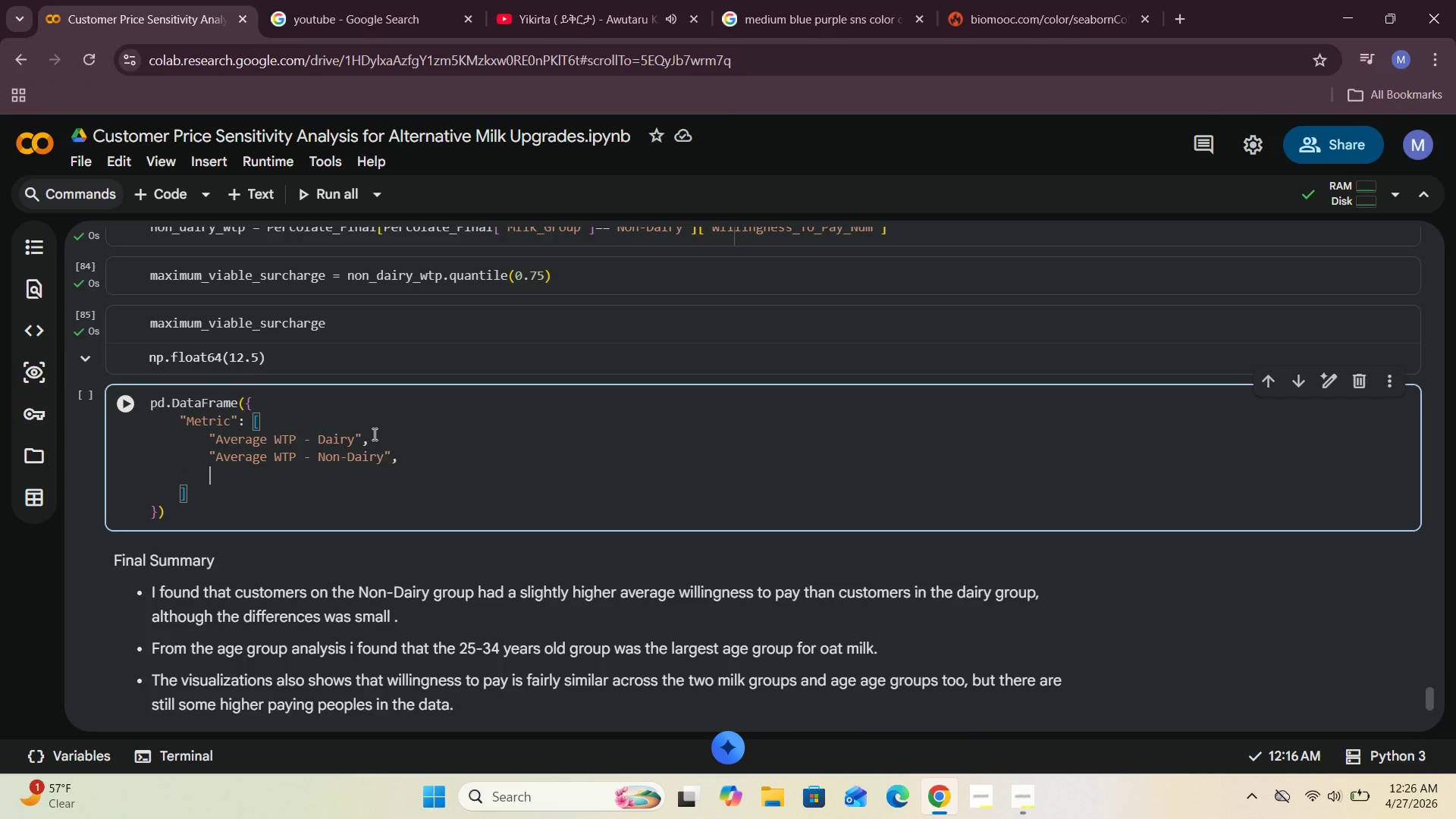 
type("Median WTO)
key(Backspace)
type(P - Dairy)
 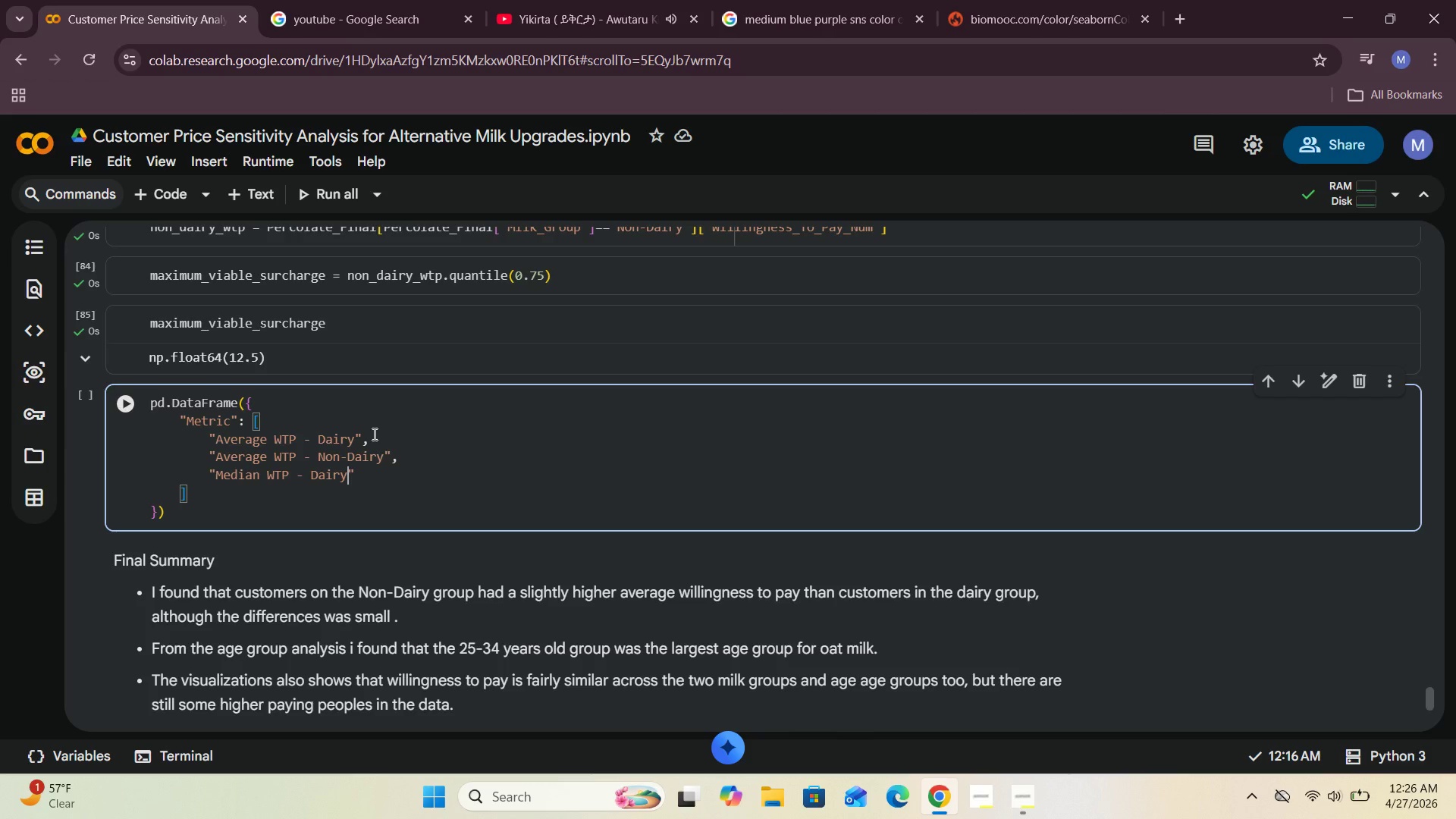 
key(ArrowRight)
 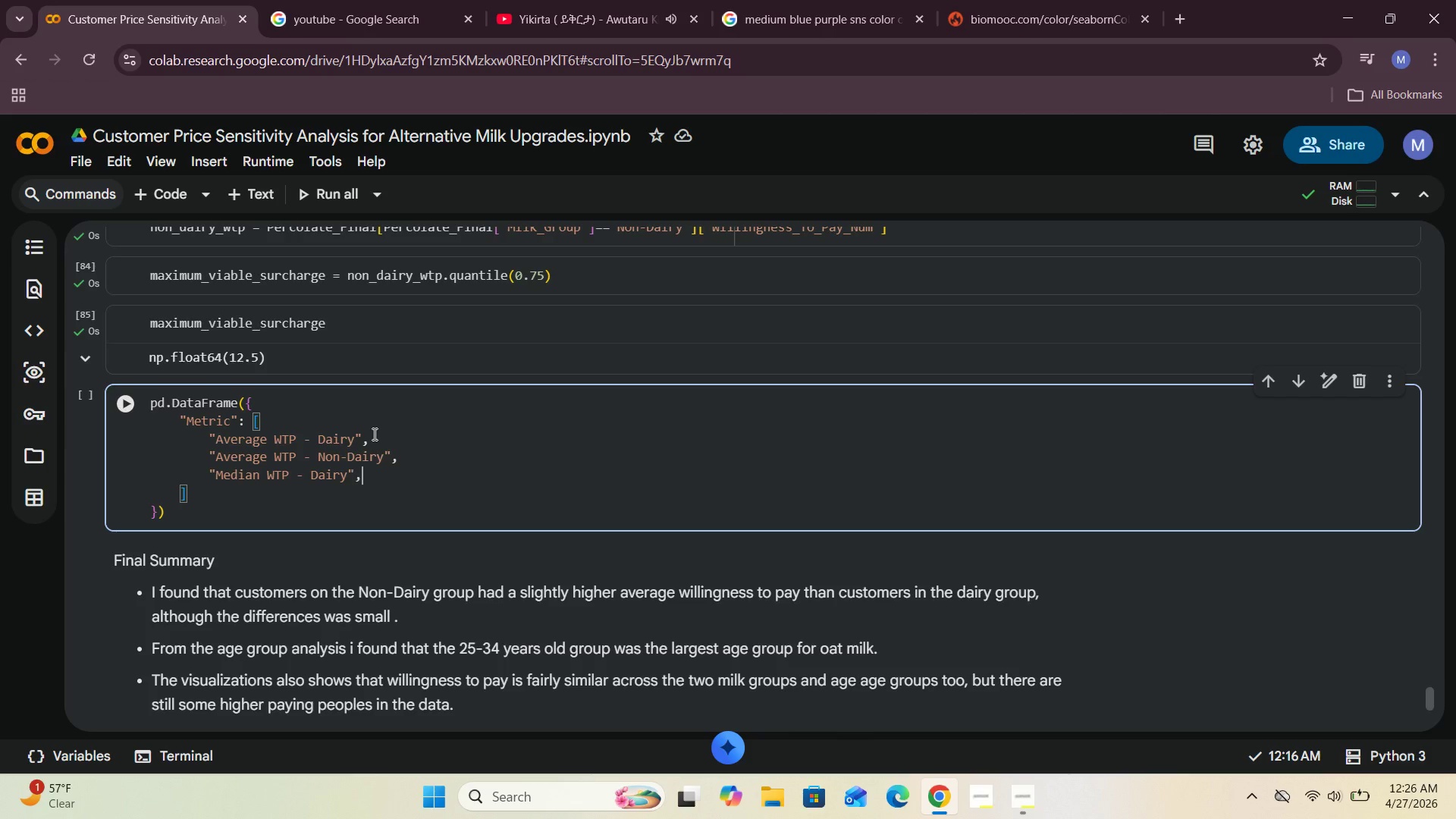 
key(Comma)
 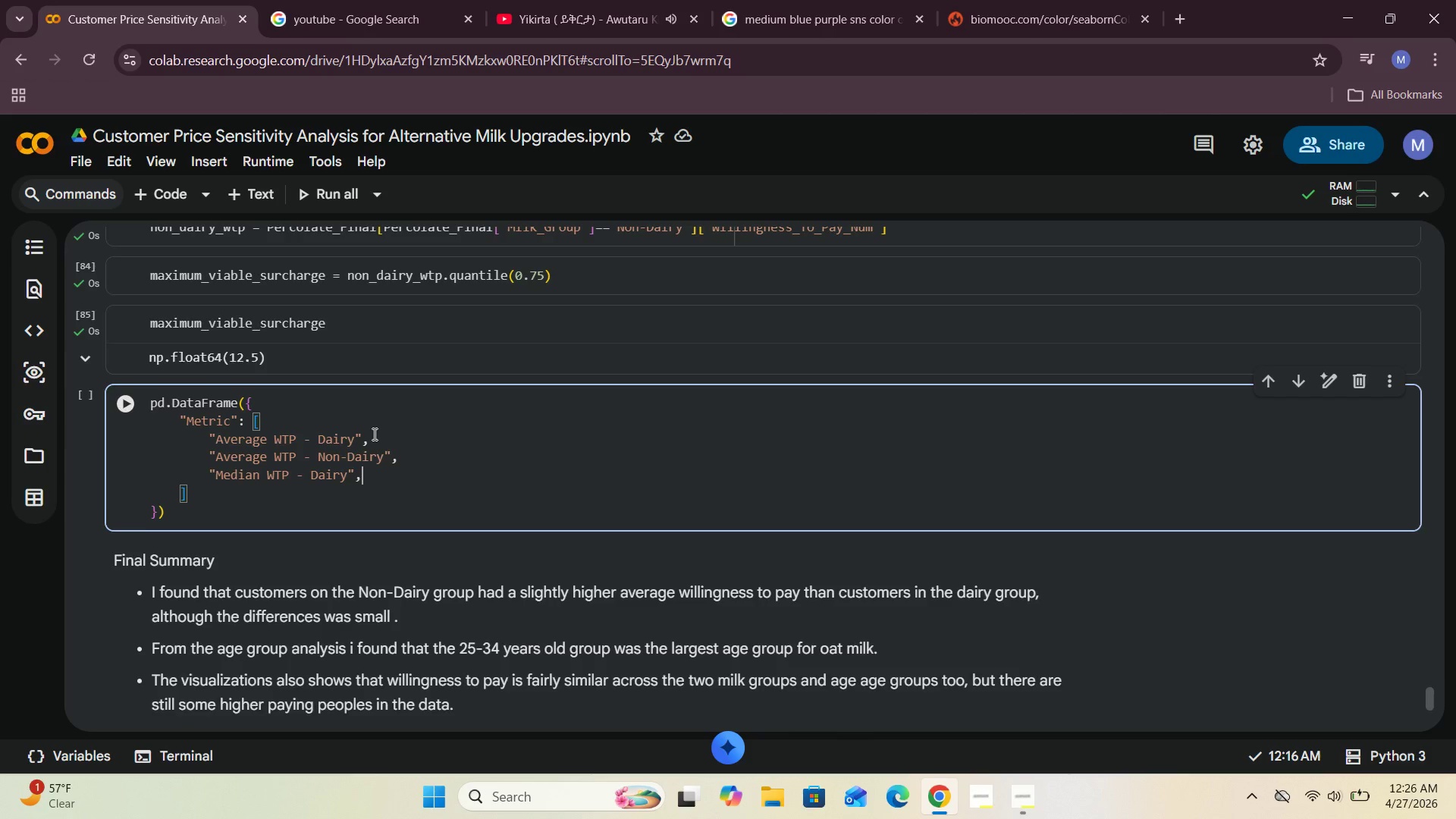 
key(Enter)
 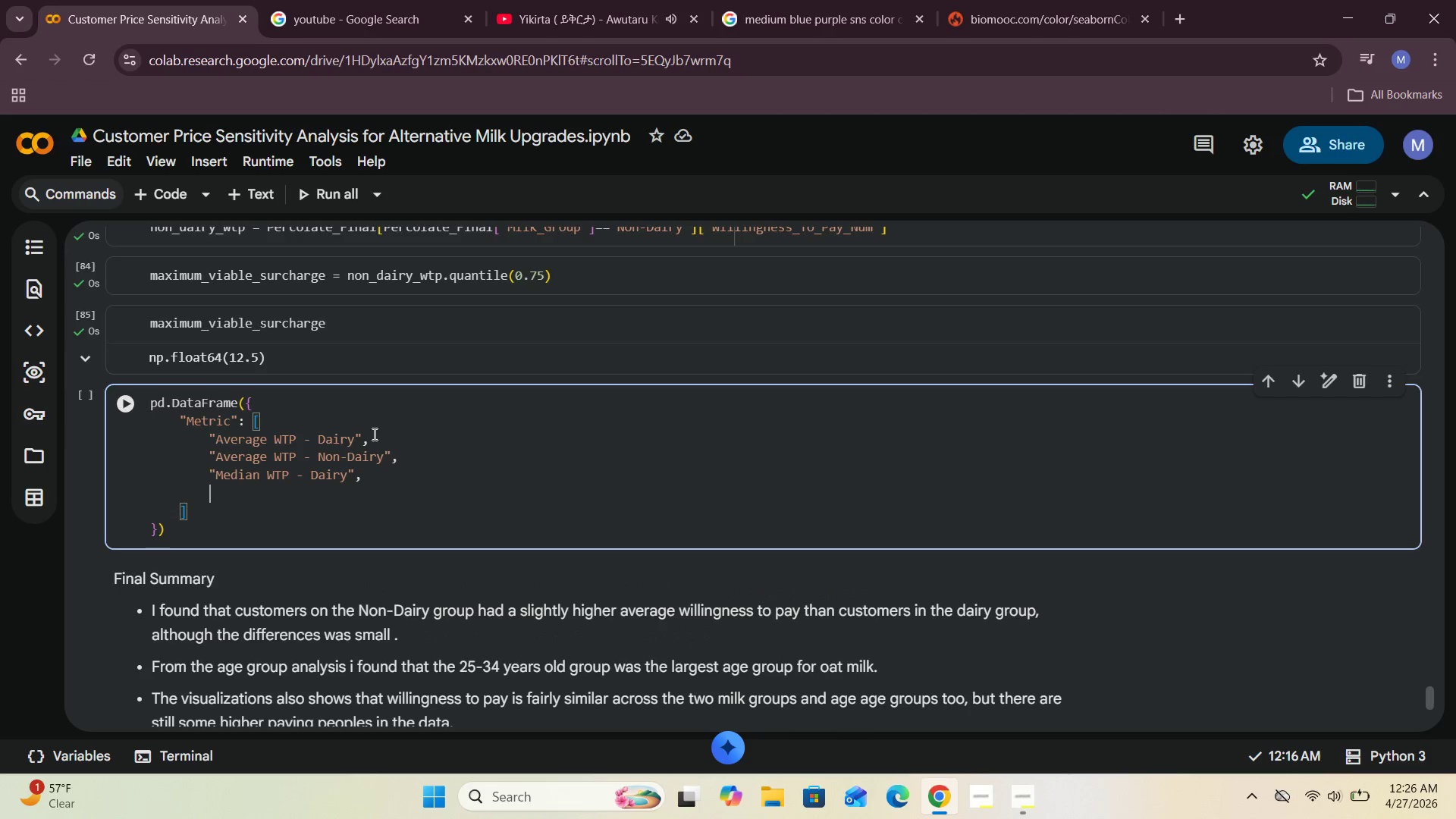 
type("Median WTP - Non-Dairy)
 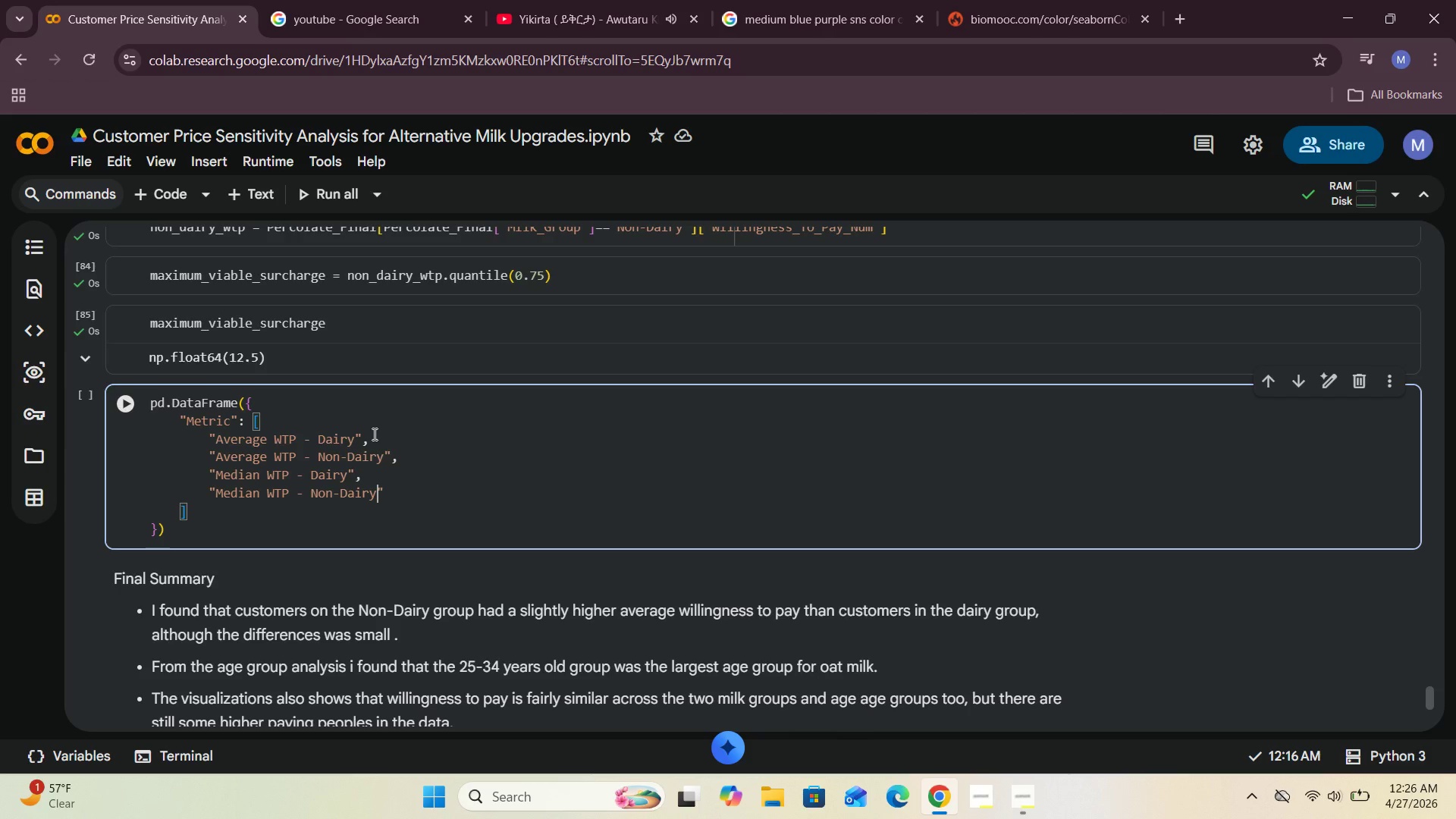 
key(ArrowRight)
 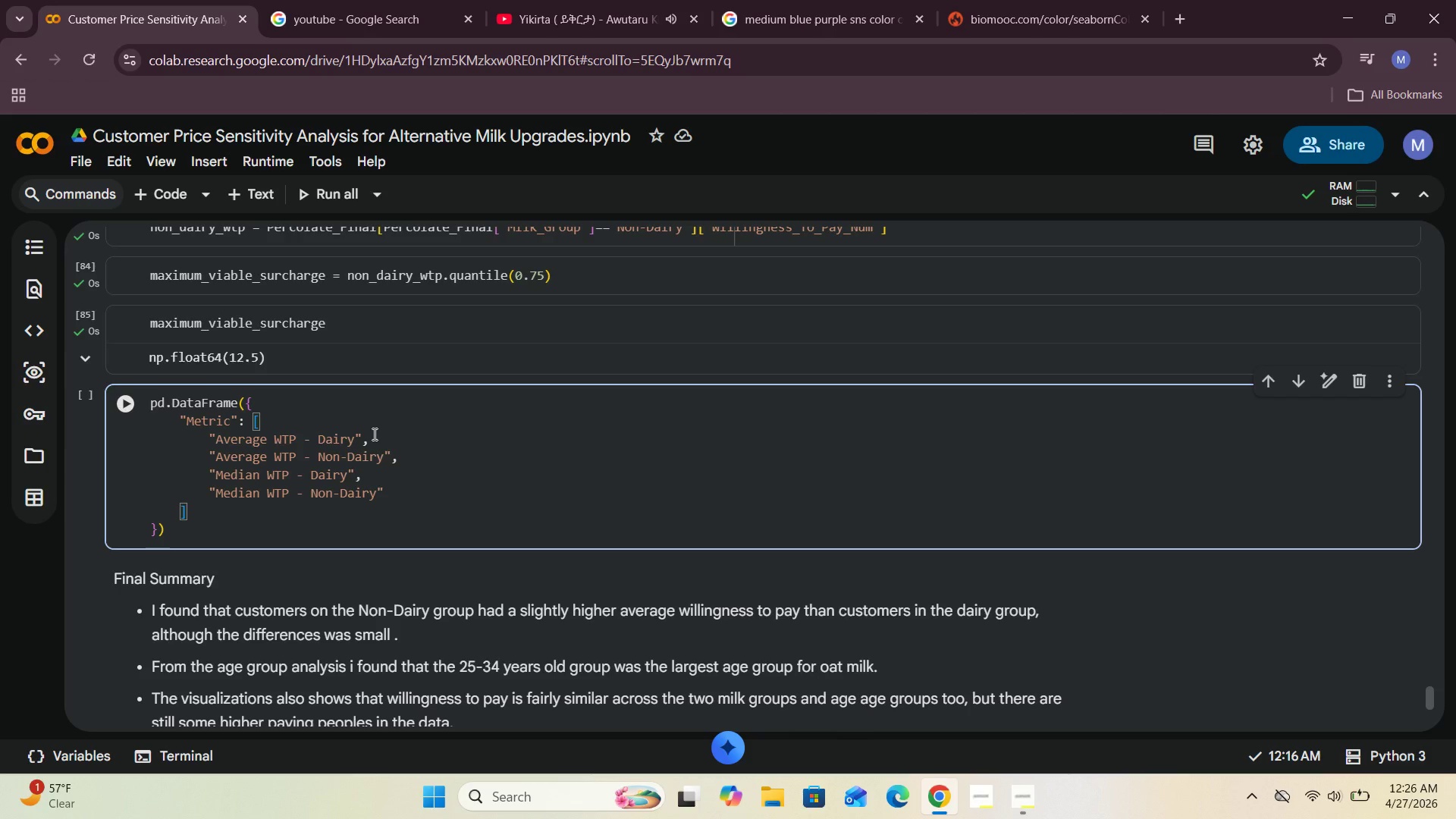 
key(Comma)
 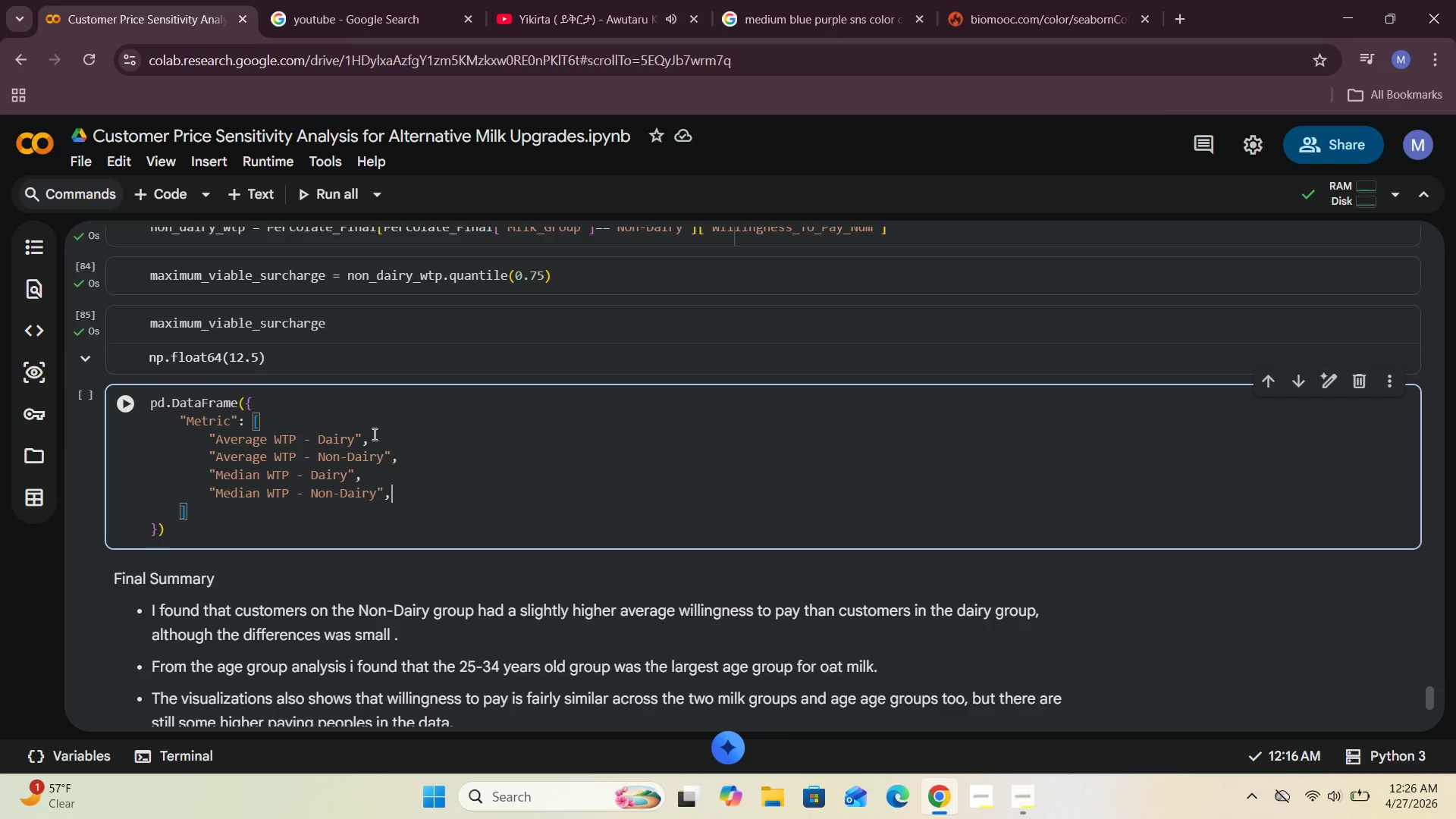 
key(Enter)
 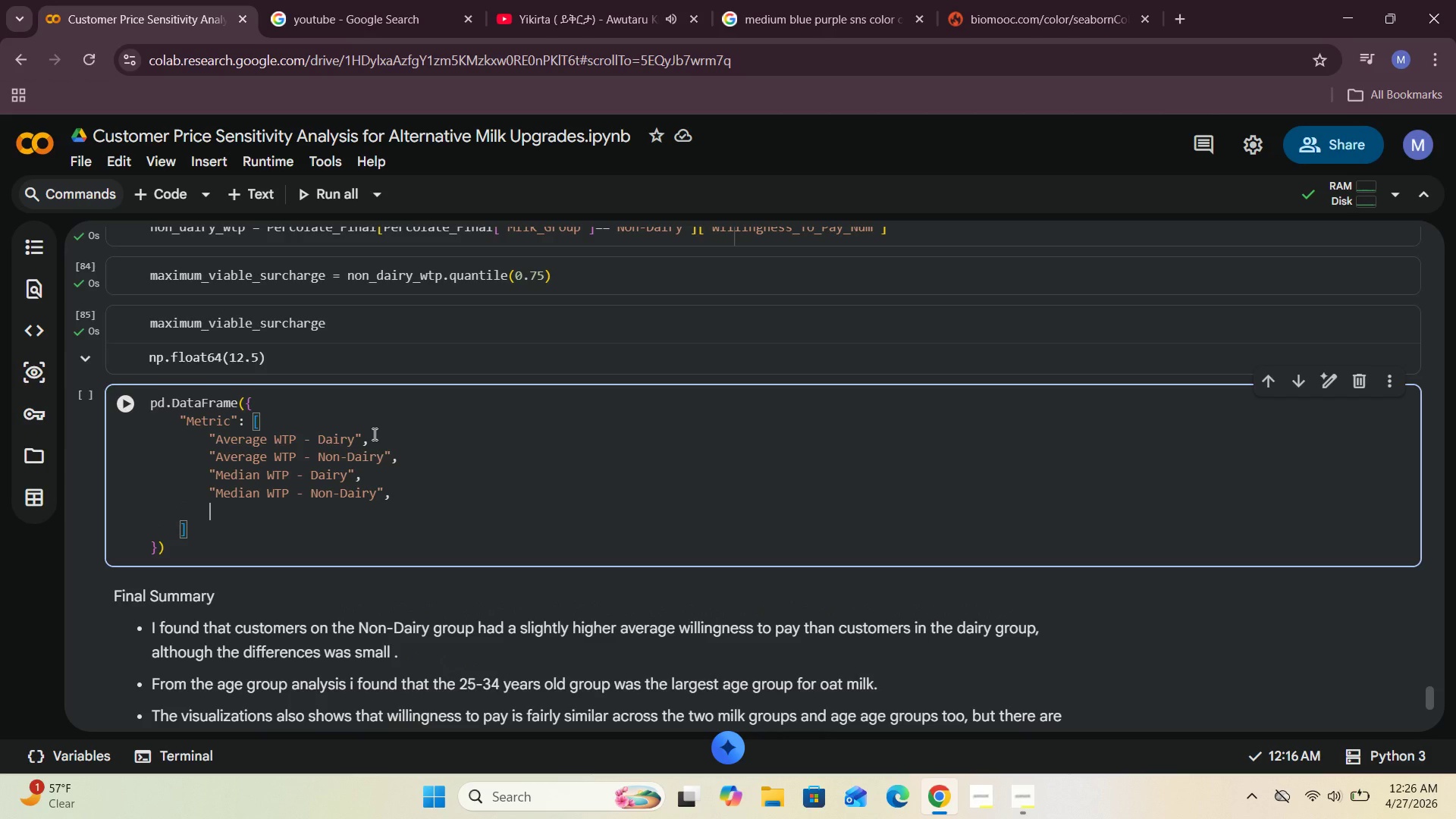 
type("Largest Age Group fr Oat Milk)
 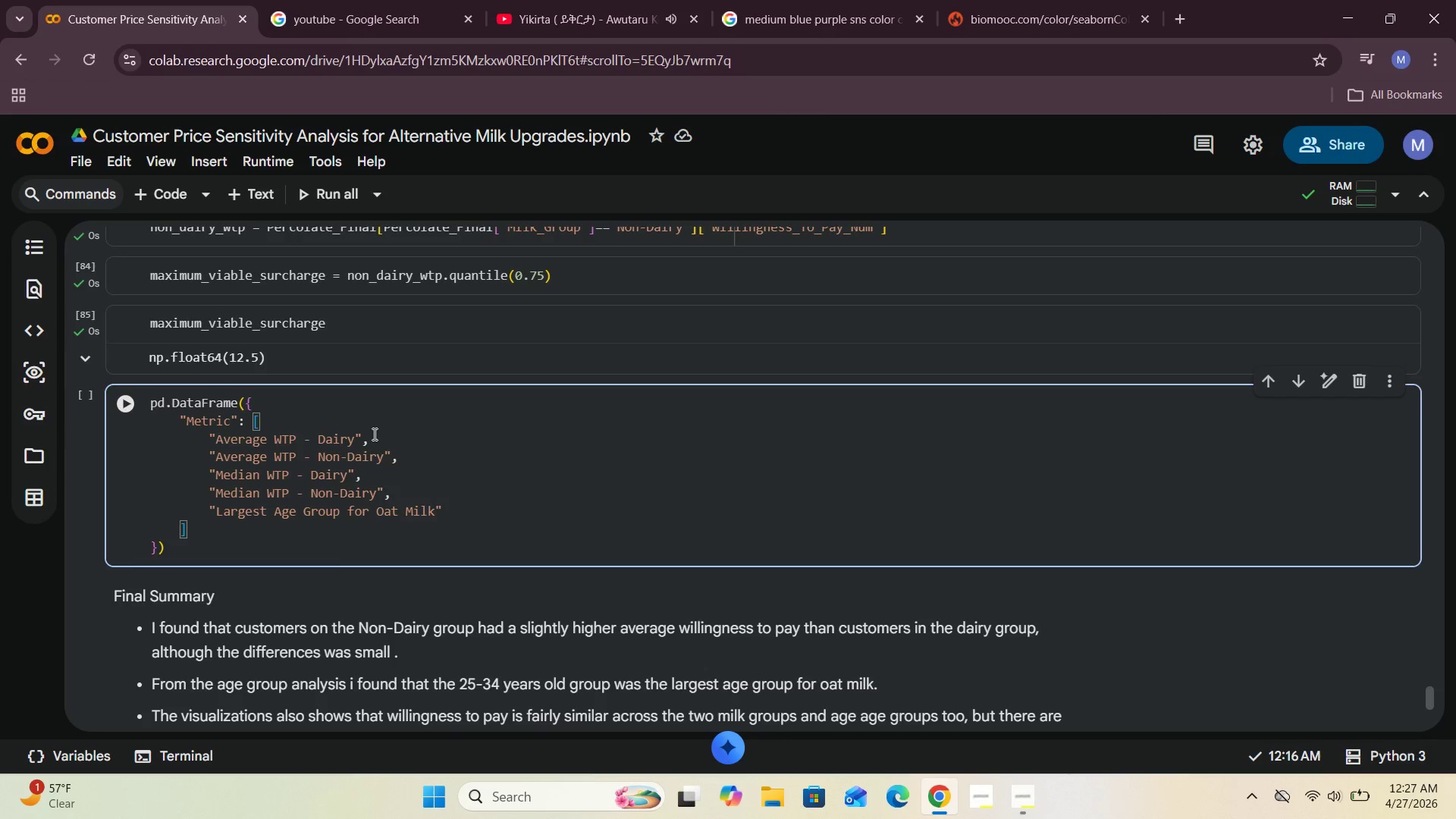 
key(ArrowRight)
 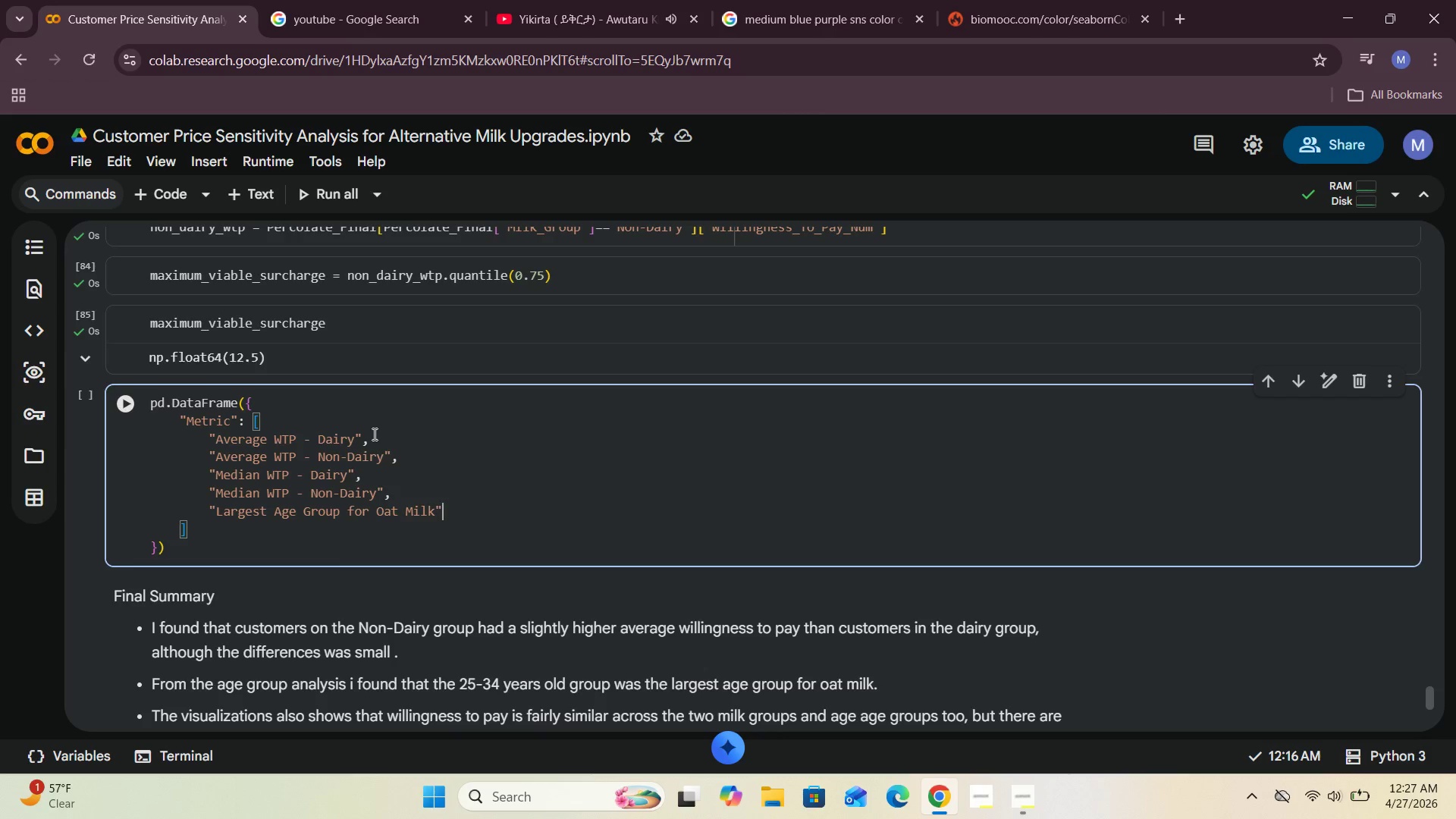 
key(Comma)
 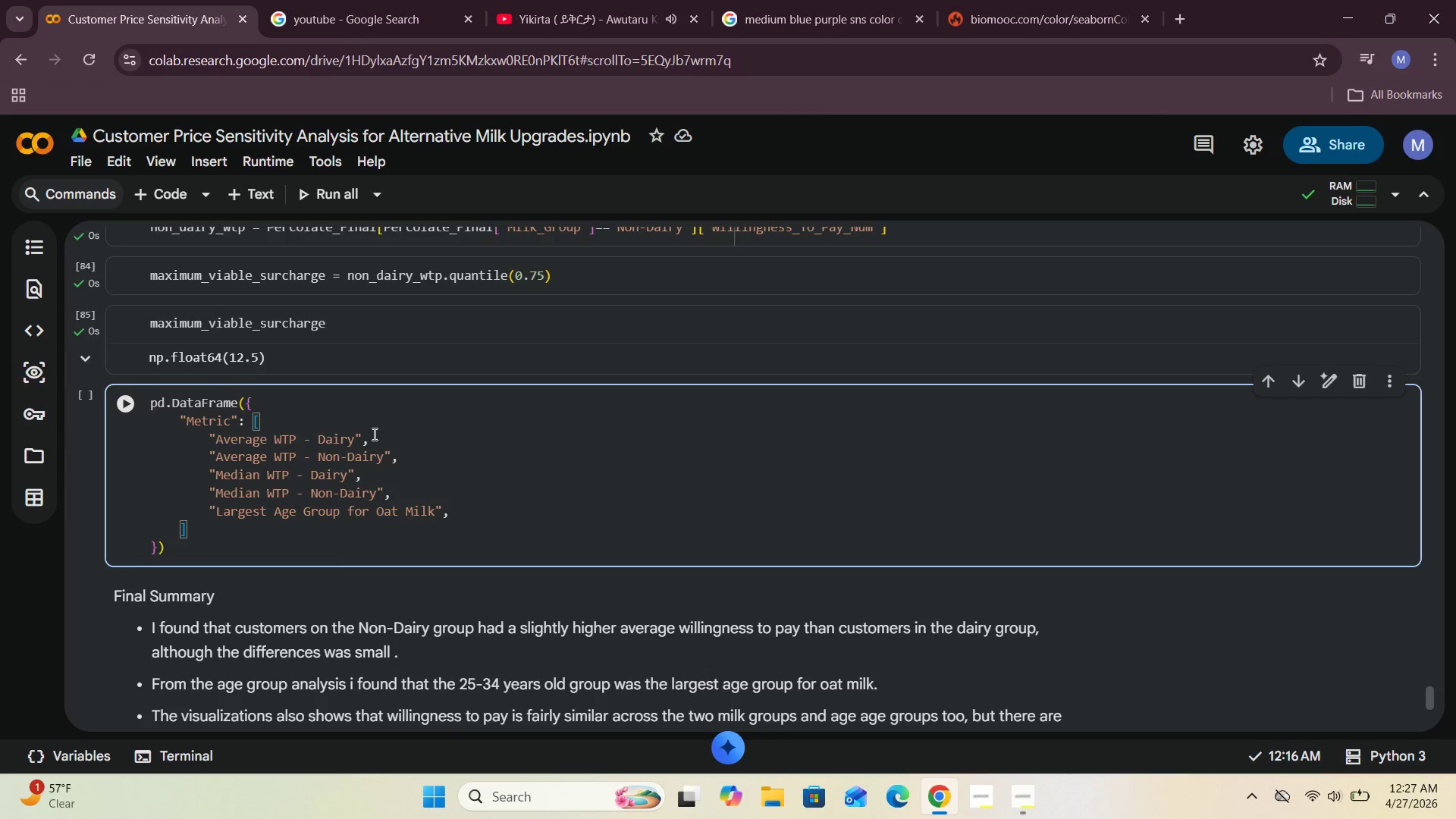 
key(Space)
 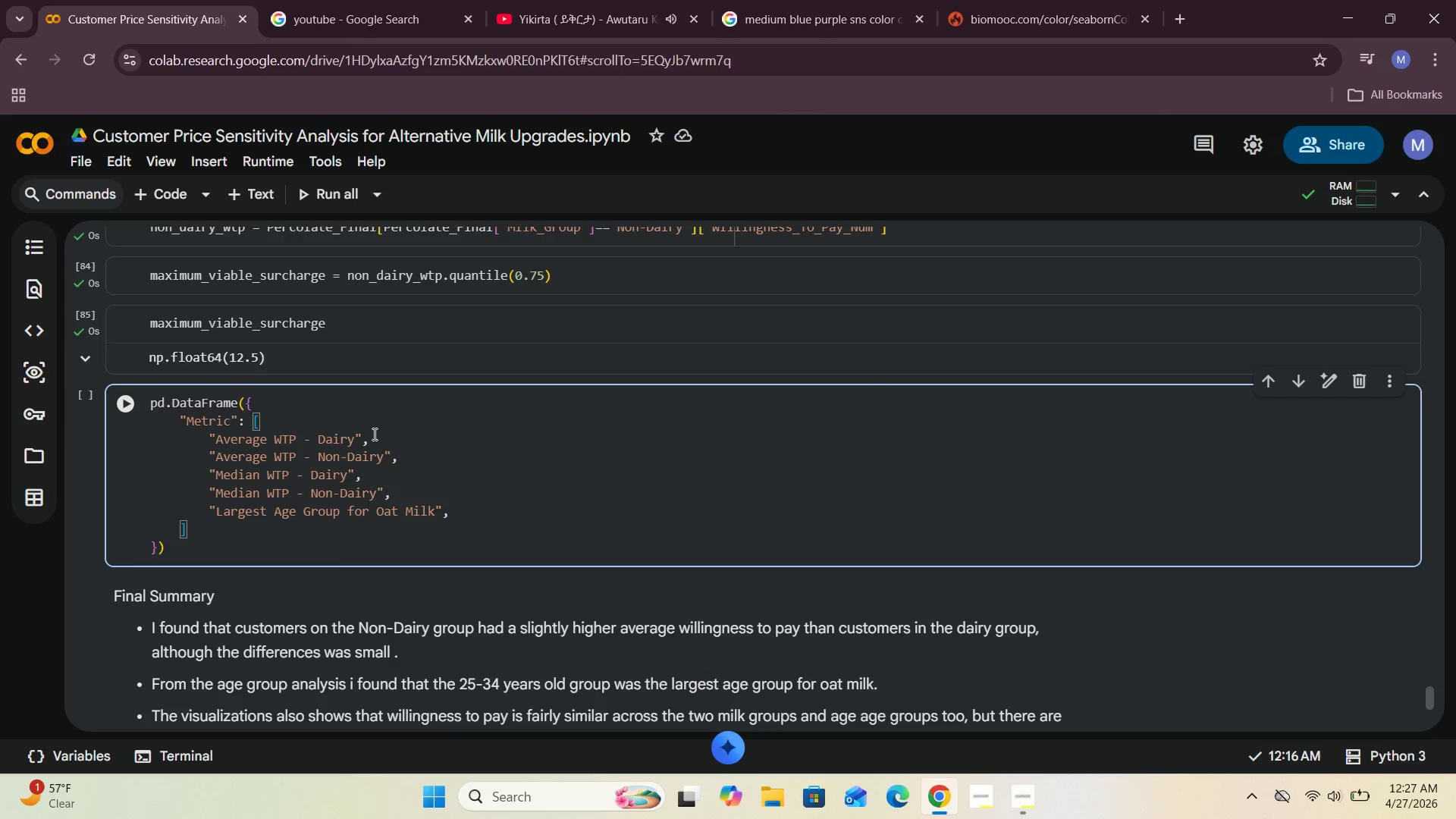 
key(Enter)
 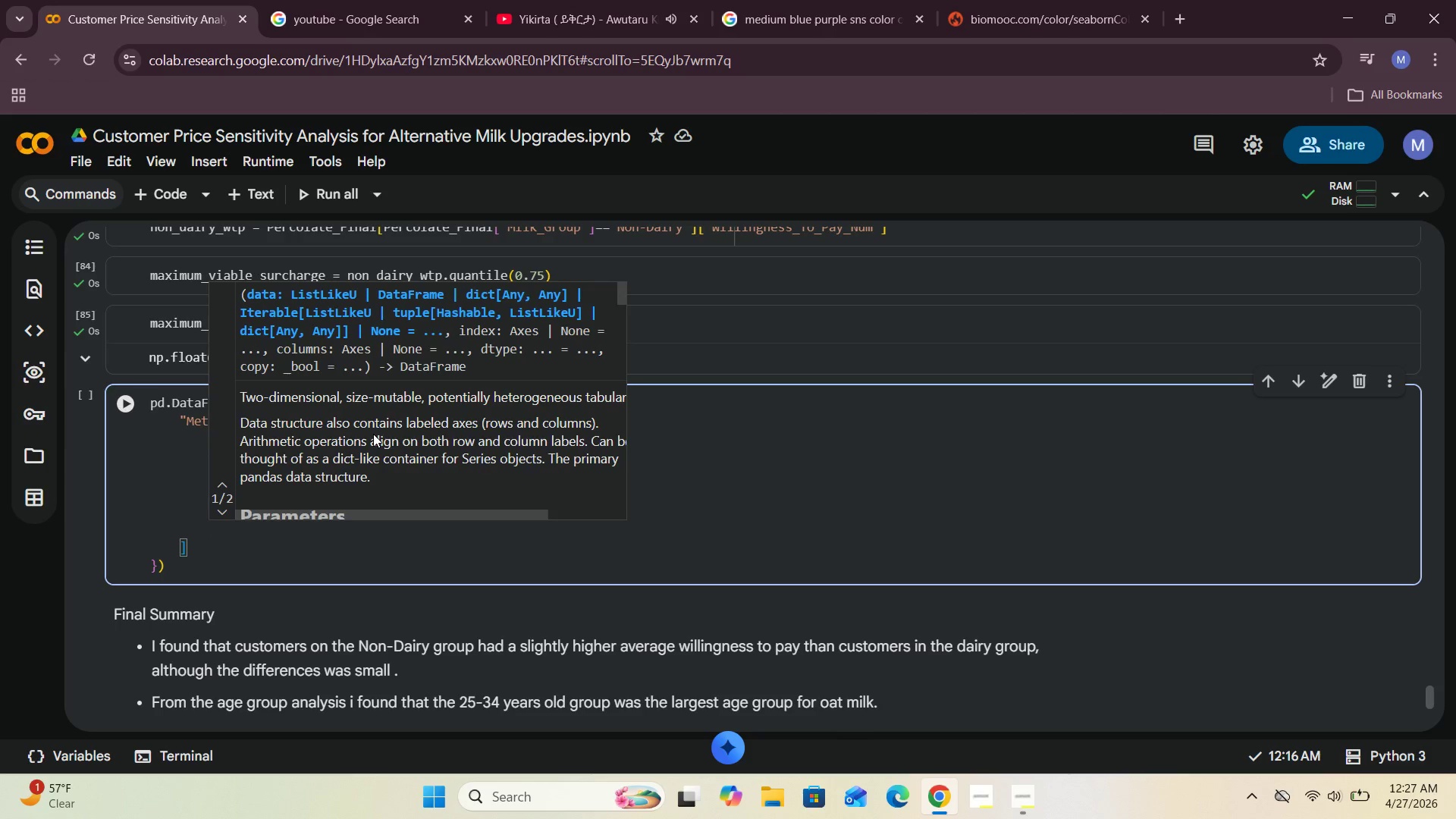 
type("max)
key(Backspace)
key(Backspace)
key(Backspace)
type(Maximum Viablea)
key(Backspace)
type( Surcharge)
 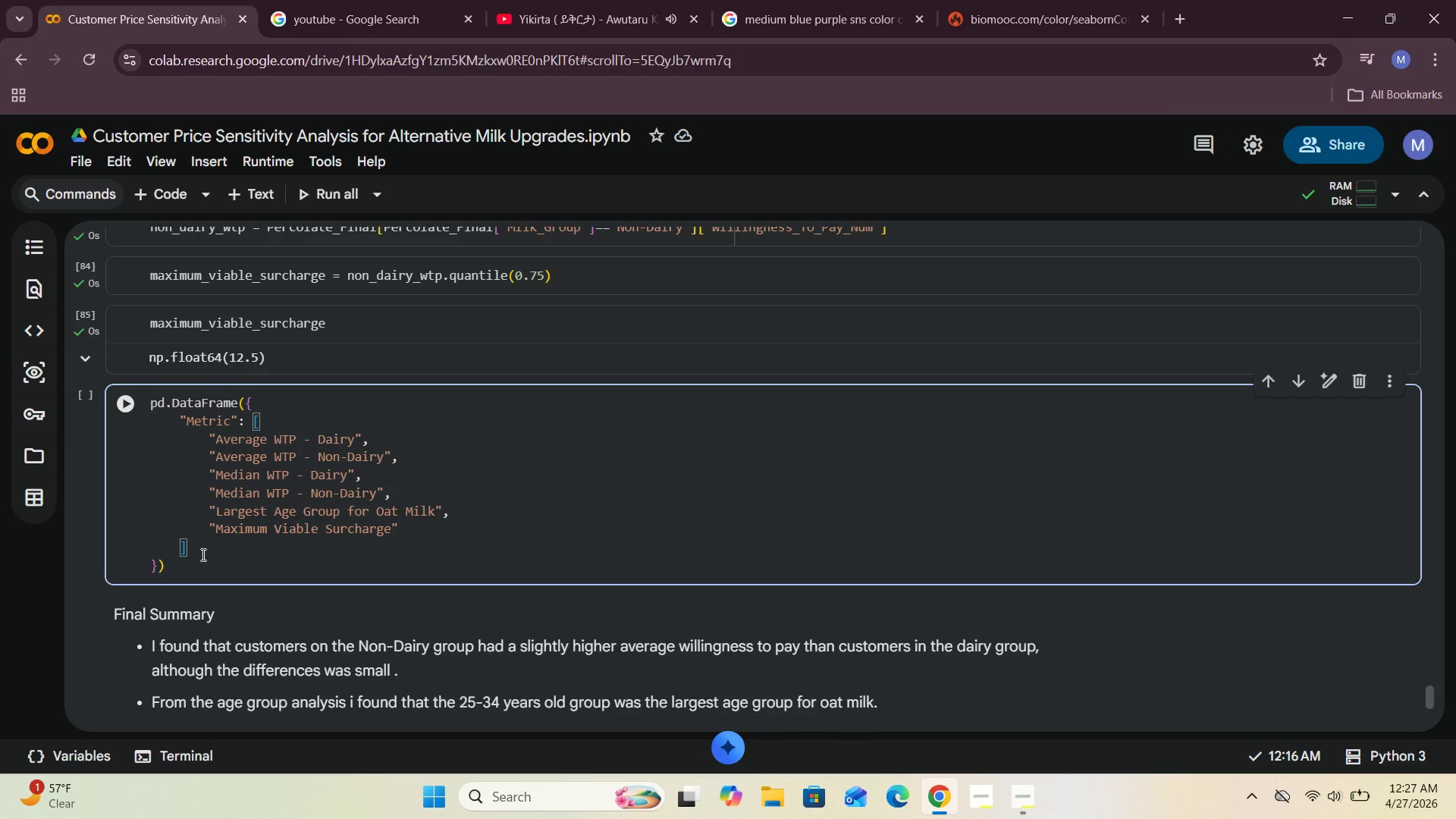 
left_click([210, 552])
 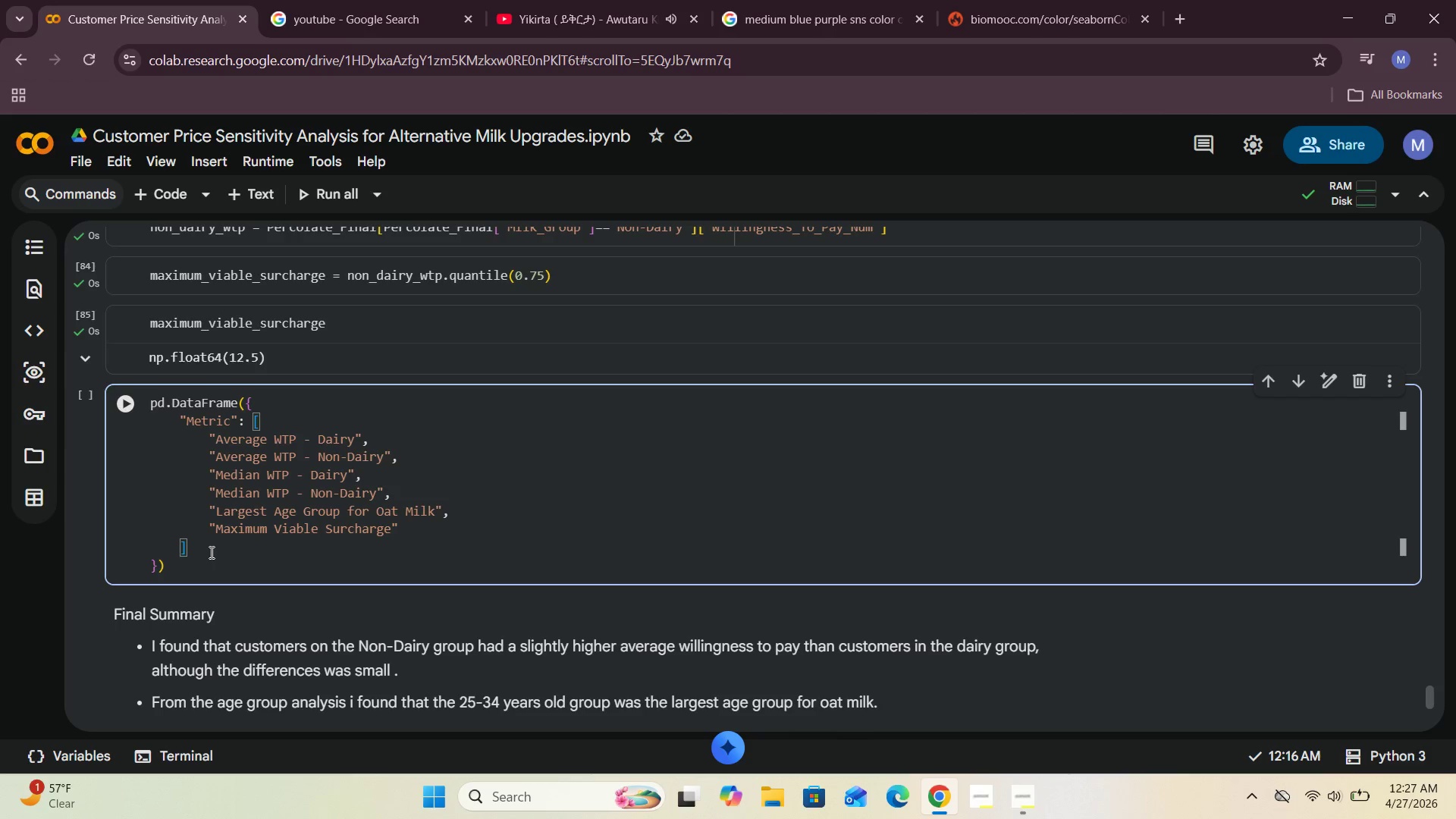 
key(Comma)
 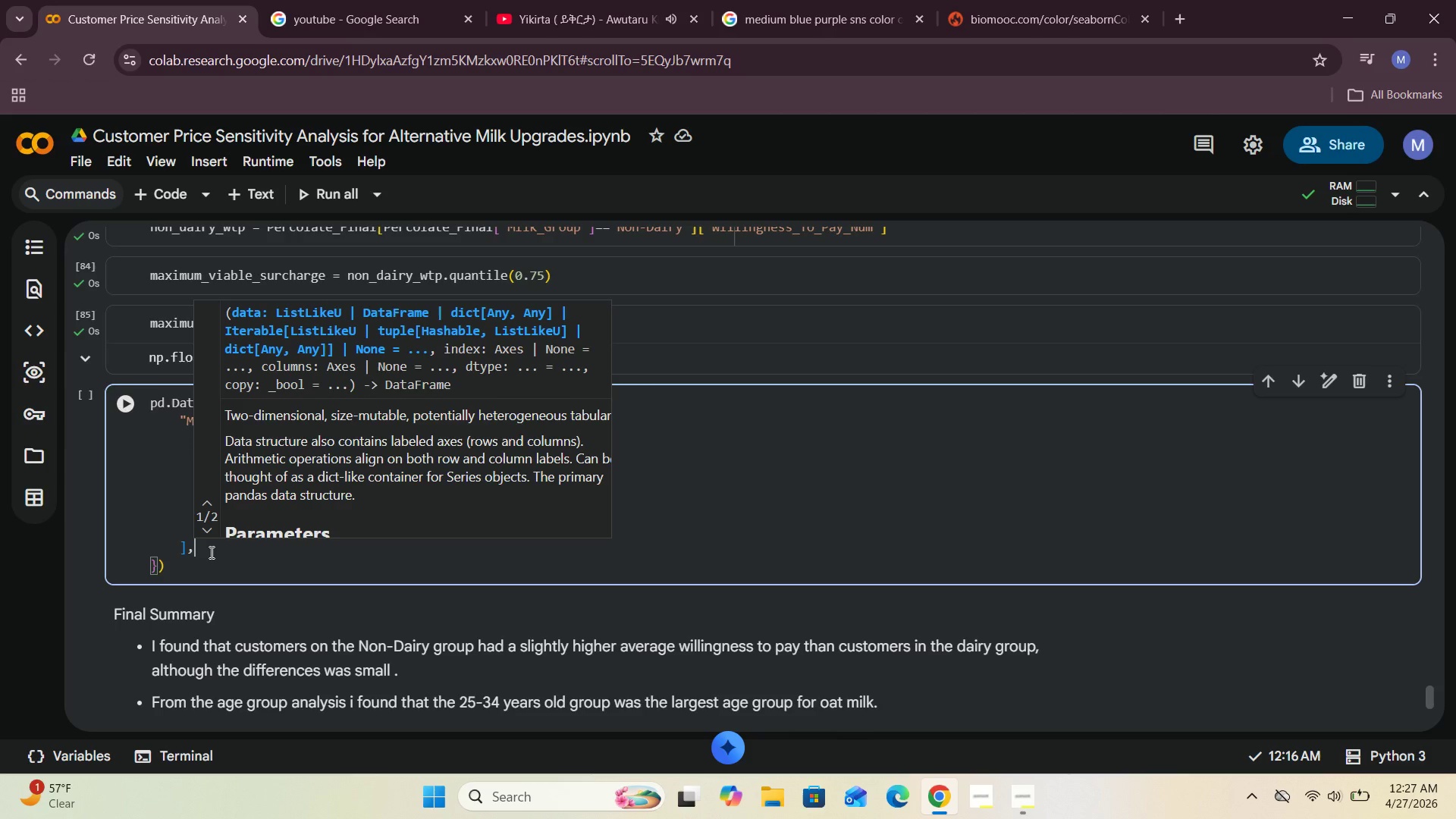 
key(Enter)
 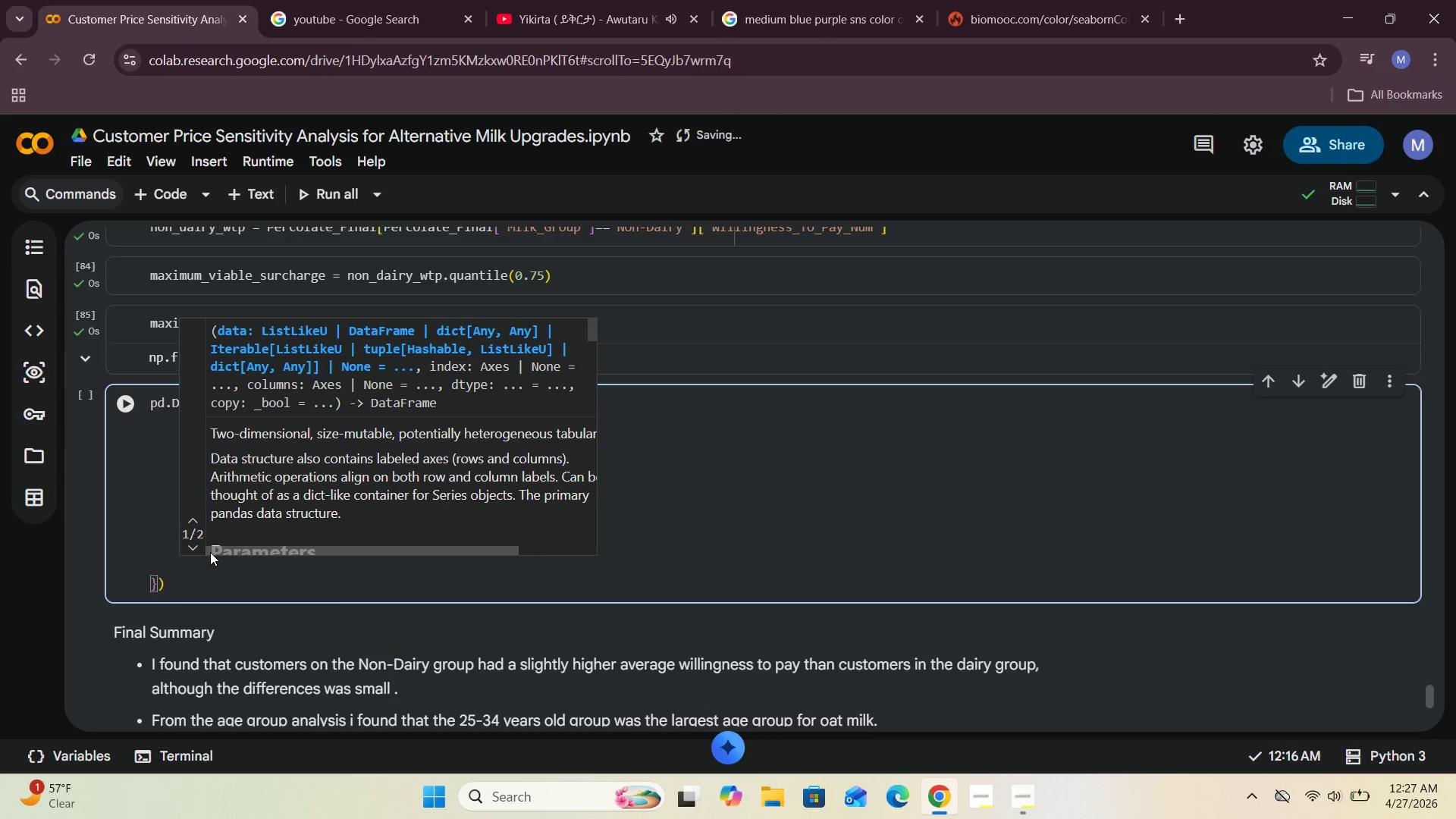 
type("Value)
 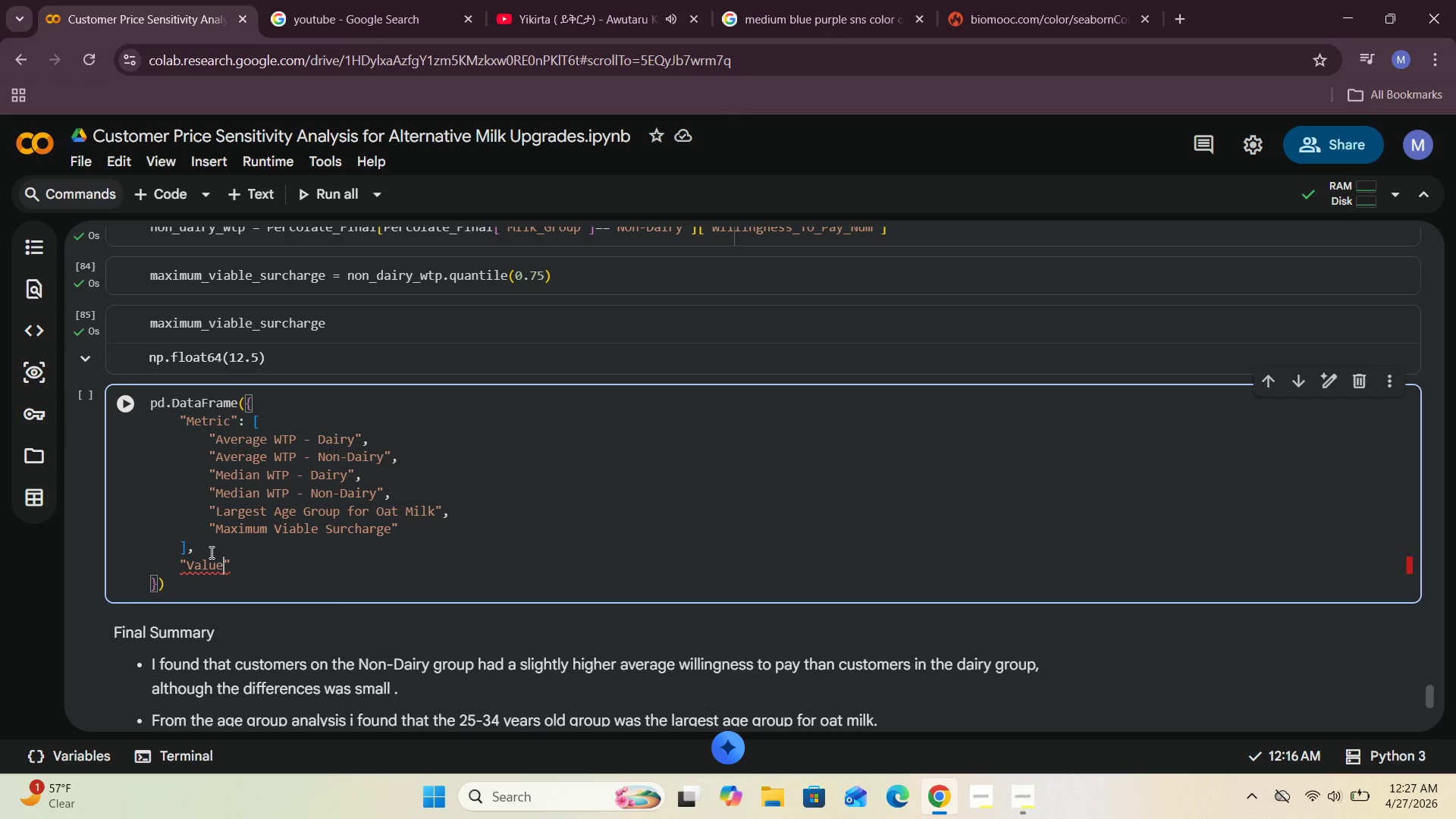 
key(ArrowRight)
 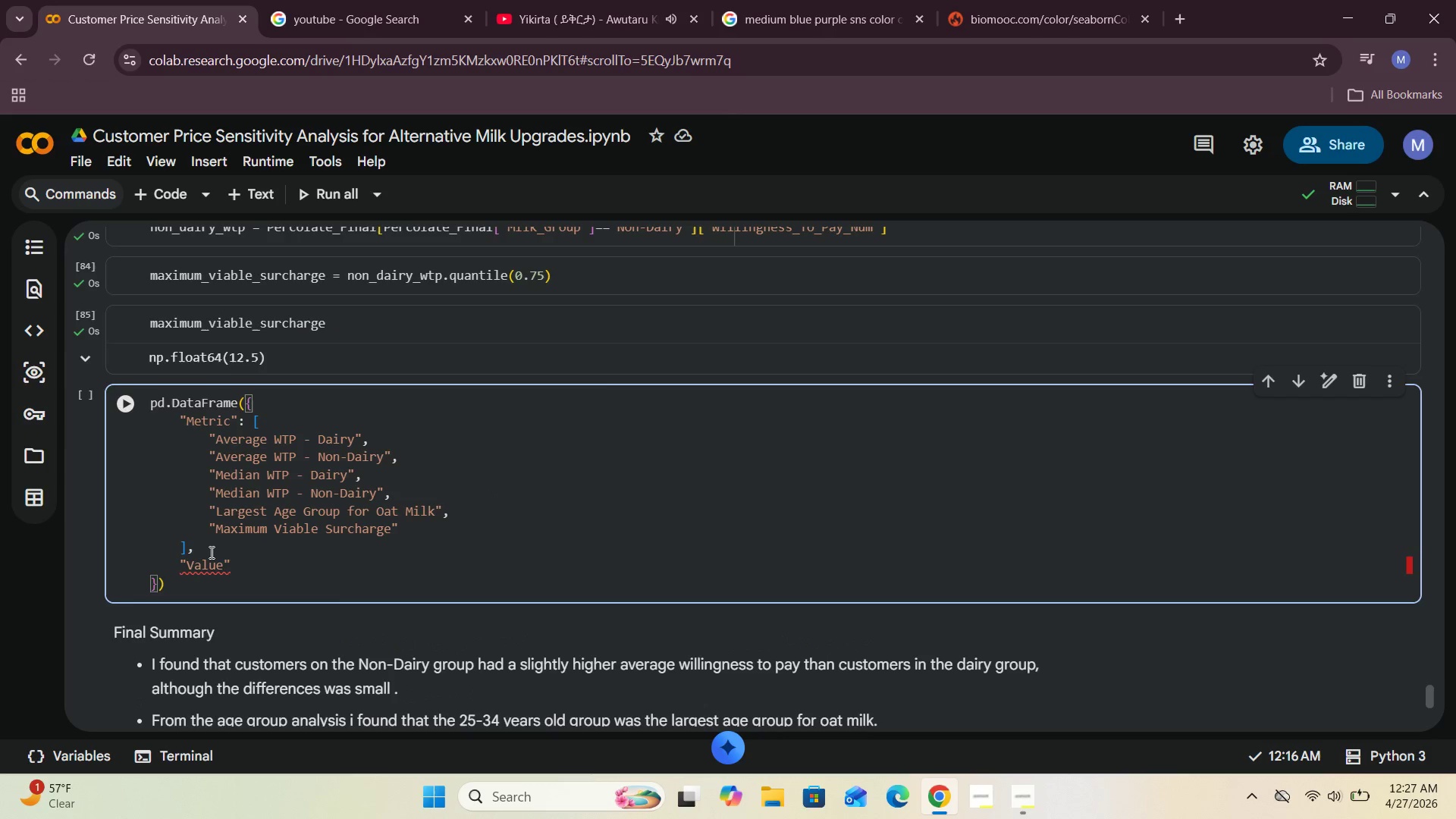 
key(Shift+Semicolon)
 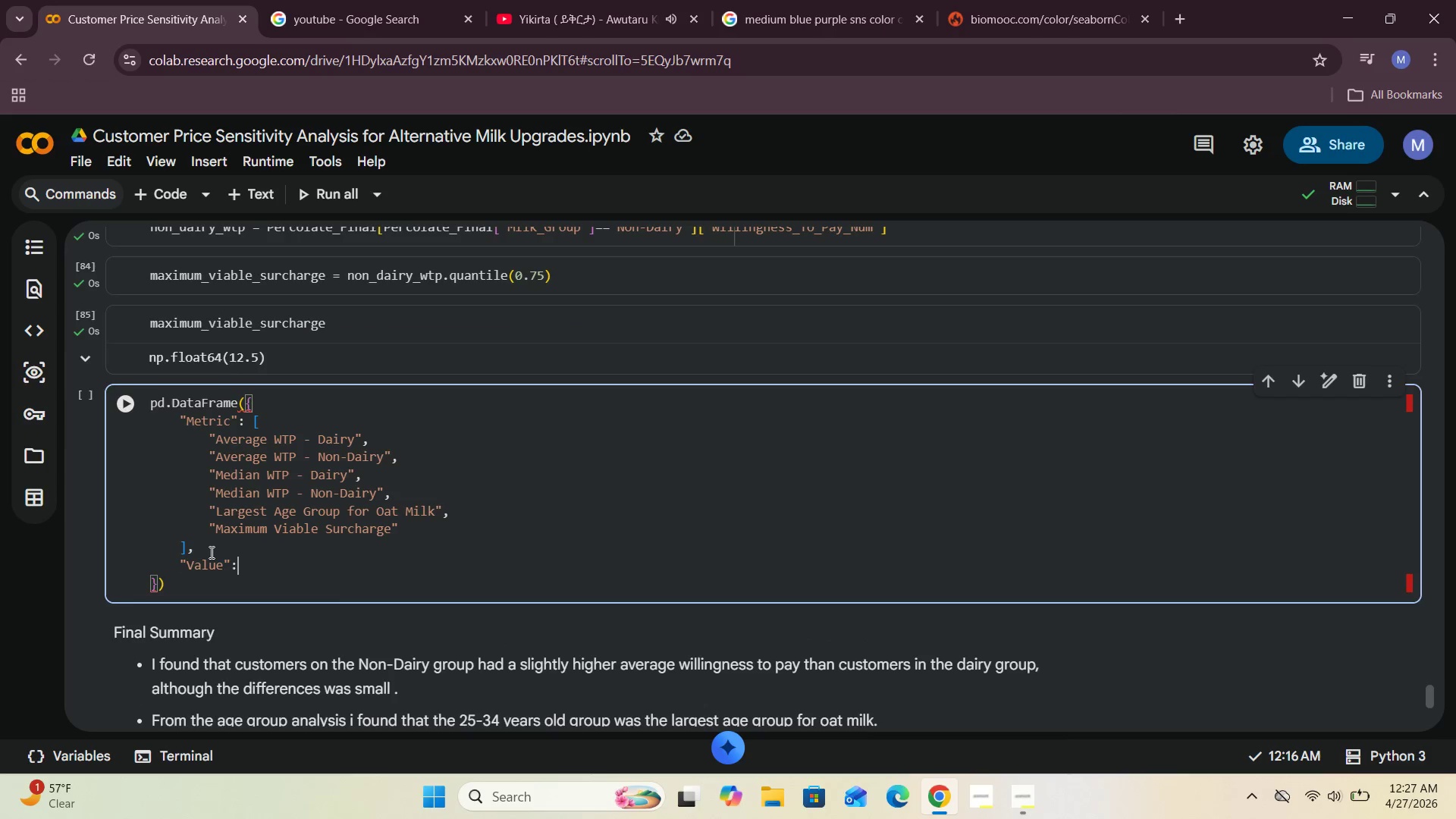 
key(Space)
 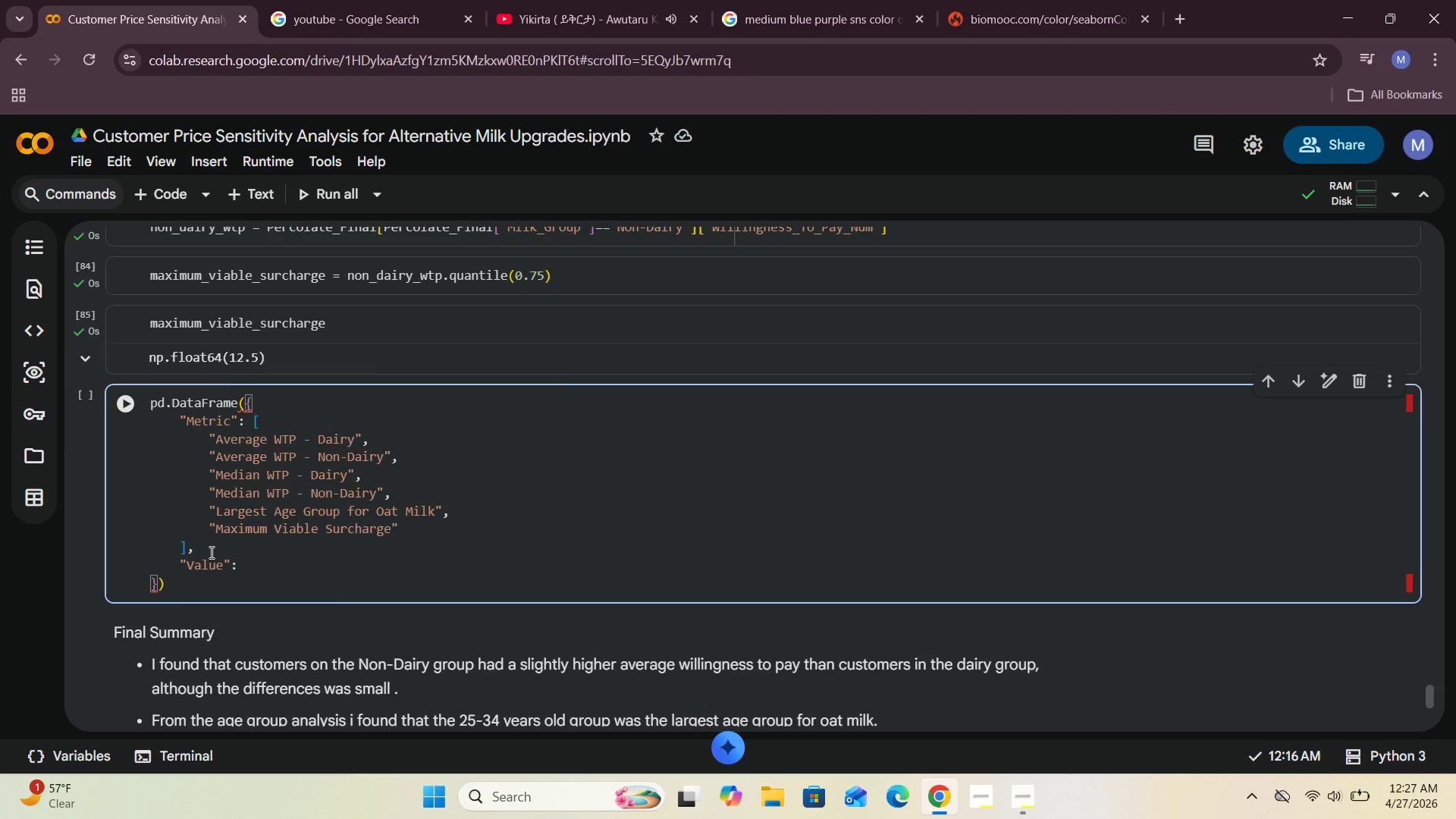 
key(BracketLeft)
 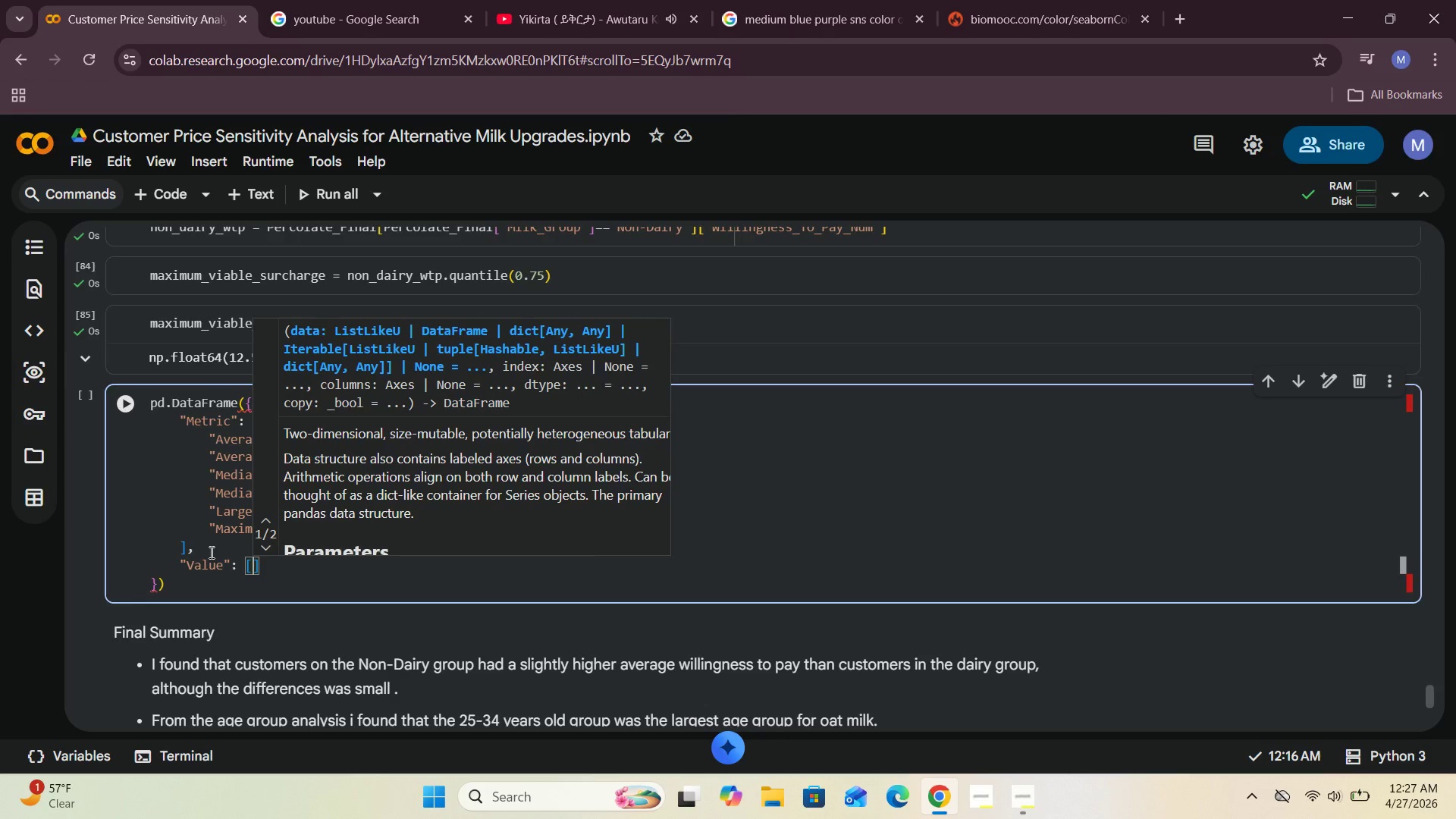 
key(Enter)
 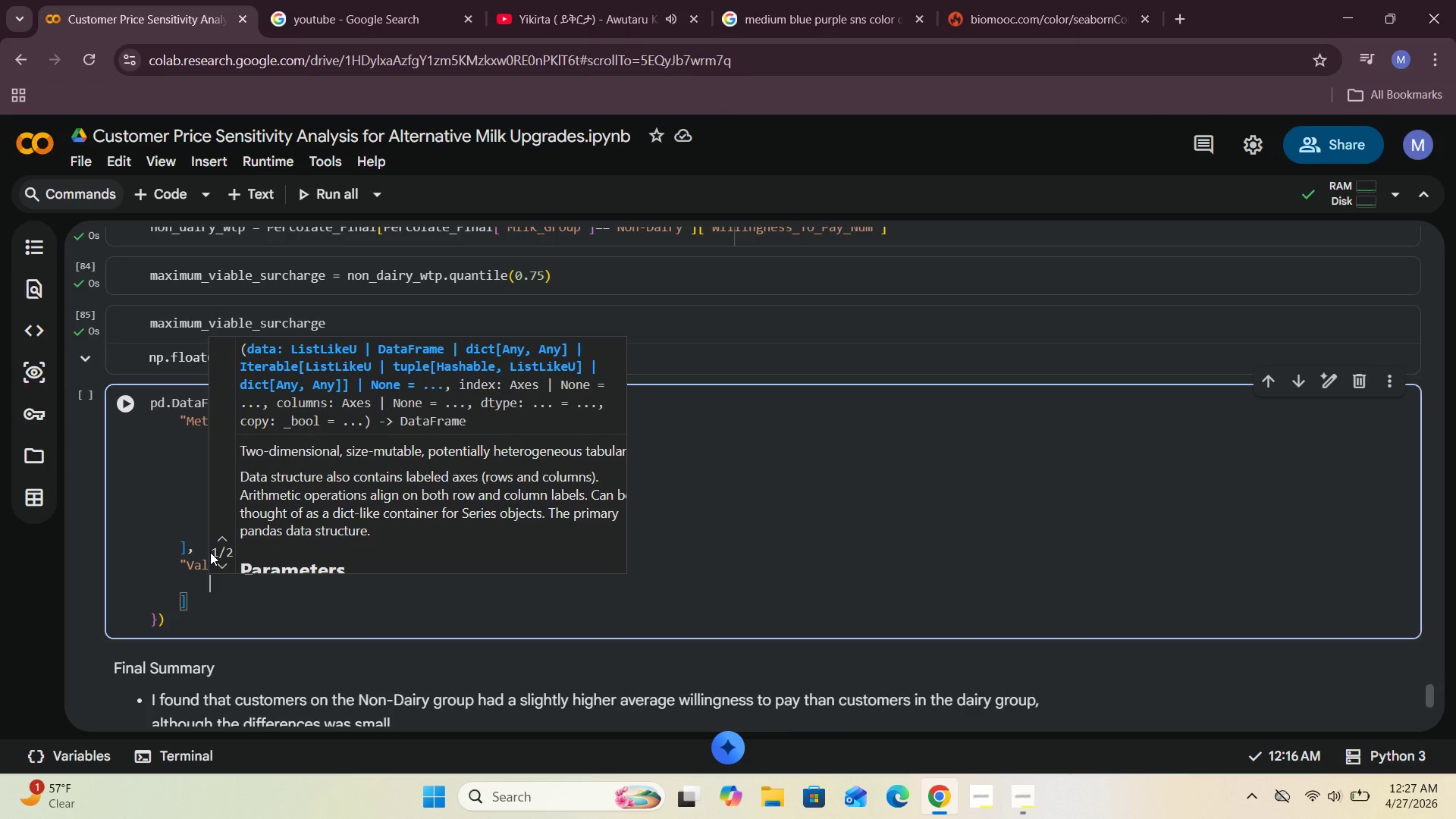 
wait(5.34)
 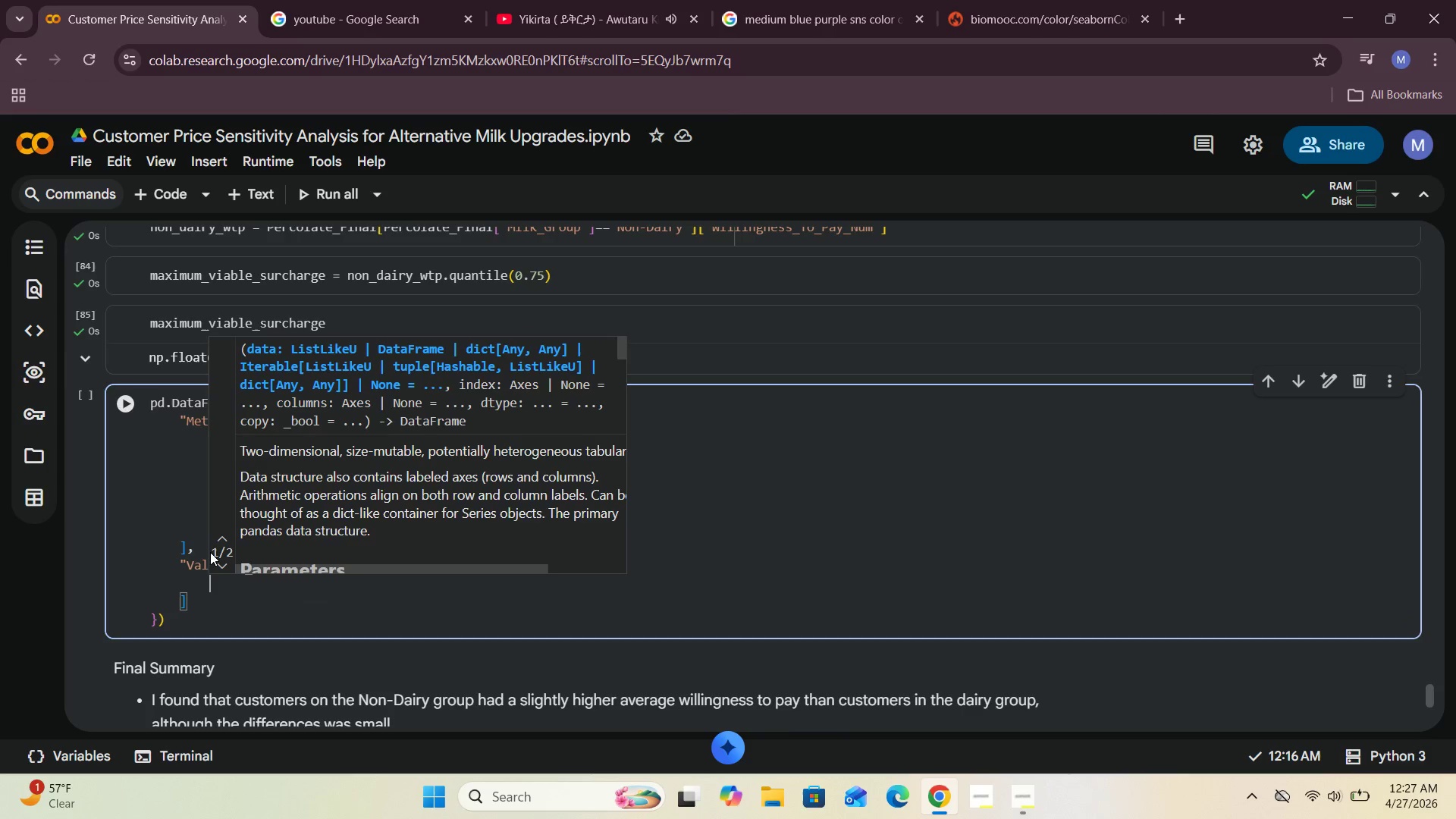 
type(Per)
 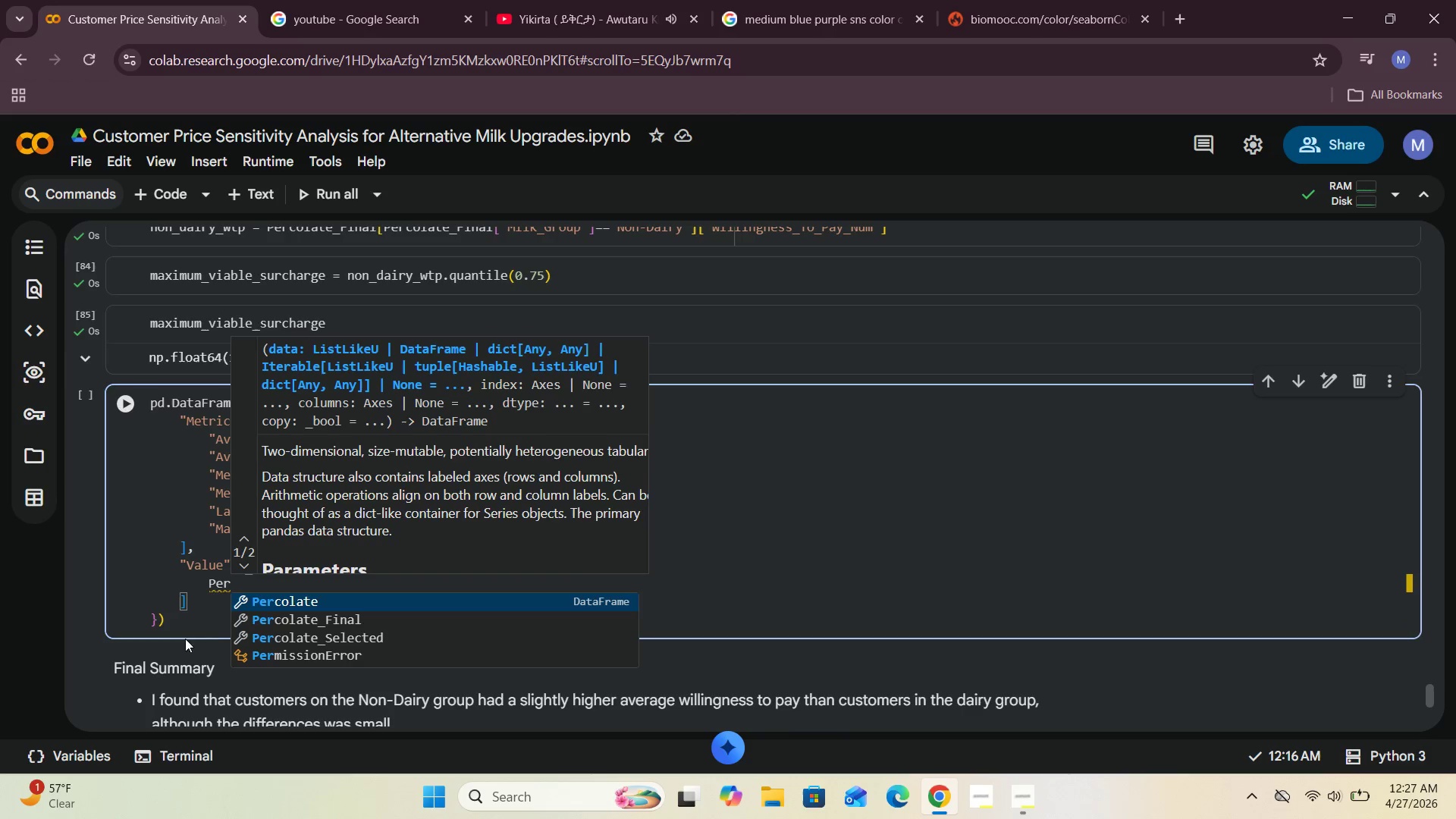 
left_click([312, 613])
 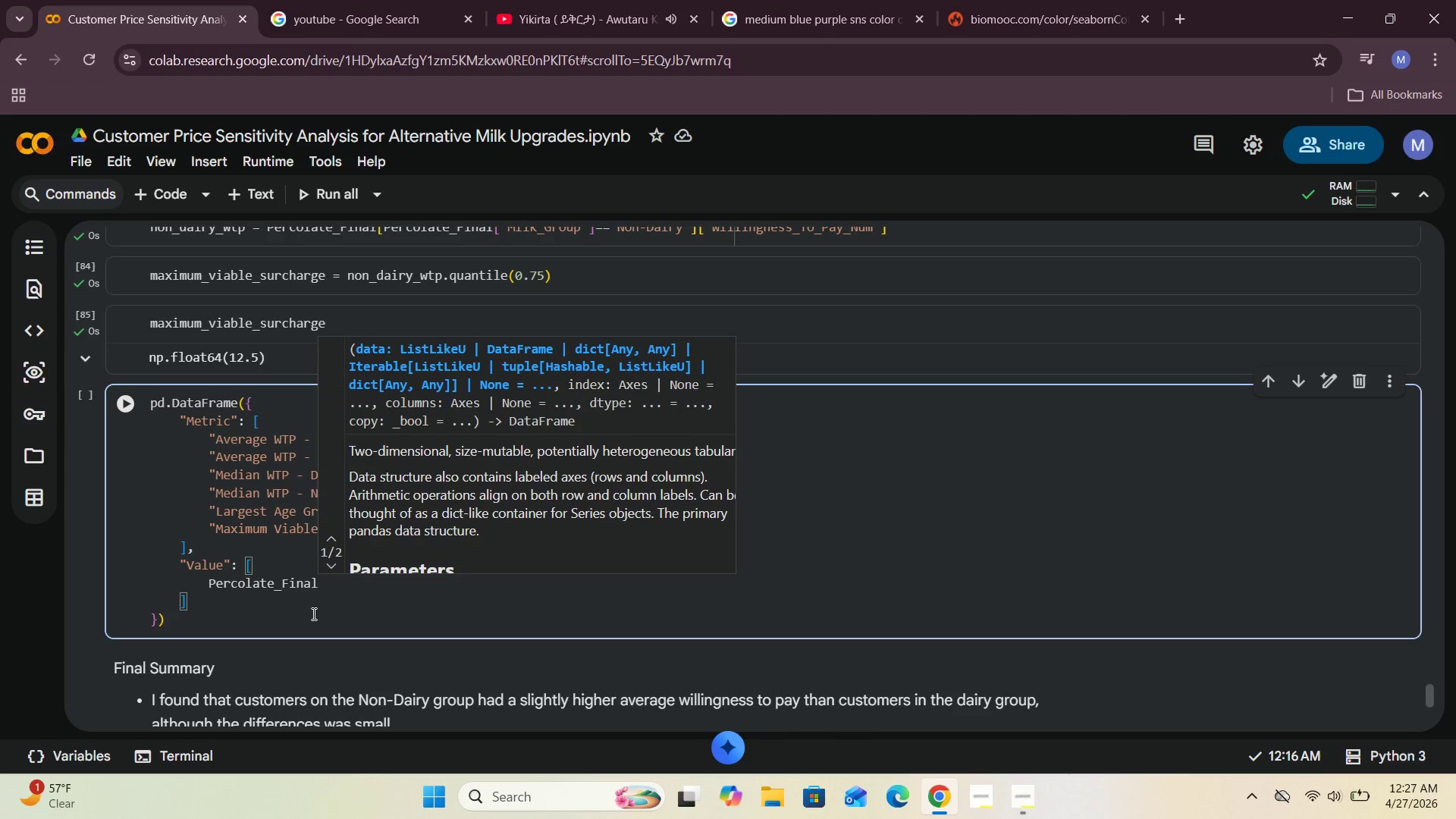 
key(BracketLeft)
 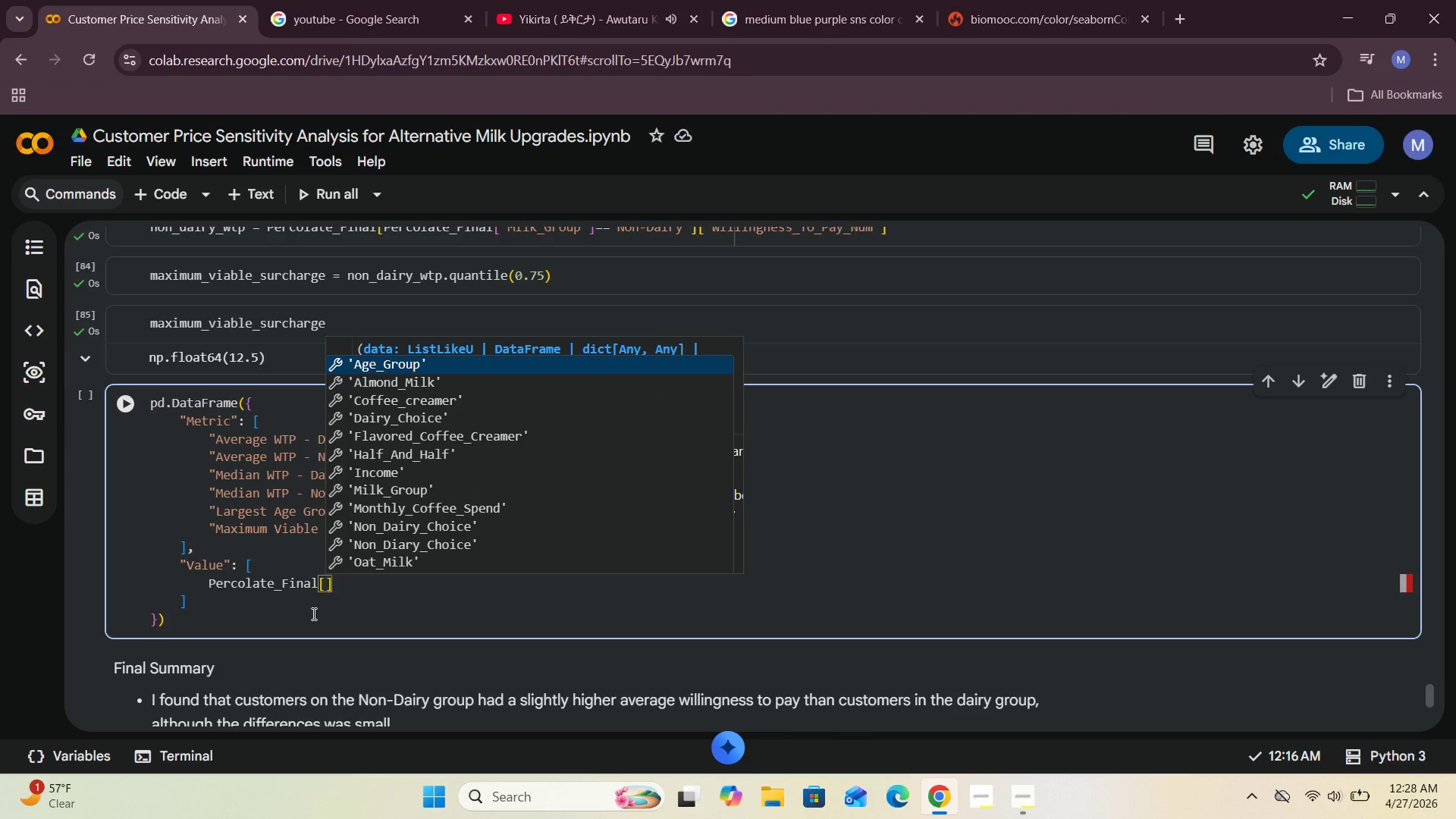 
key(CapsLock)
 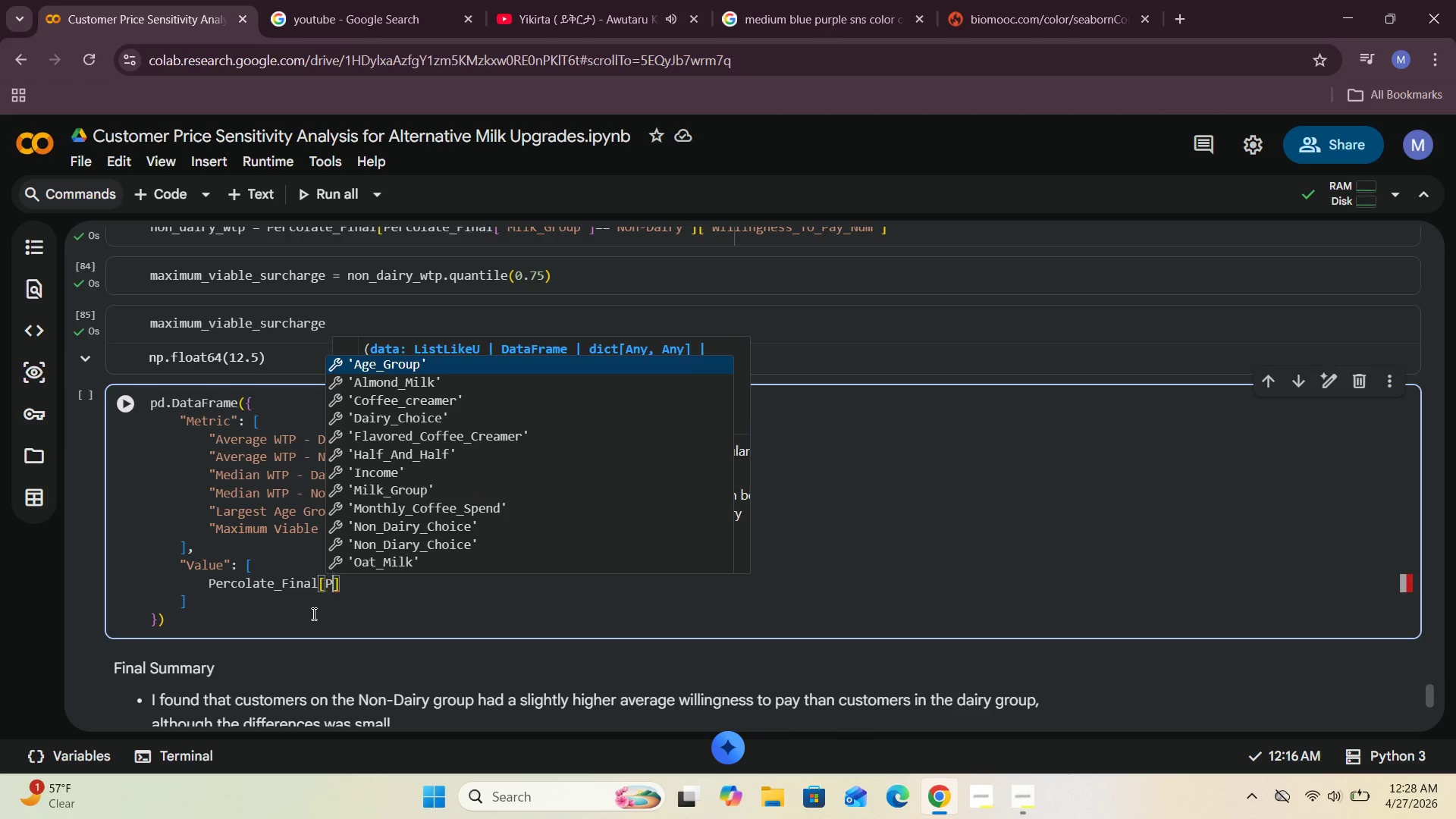 
key(P)
 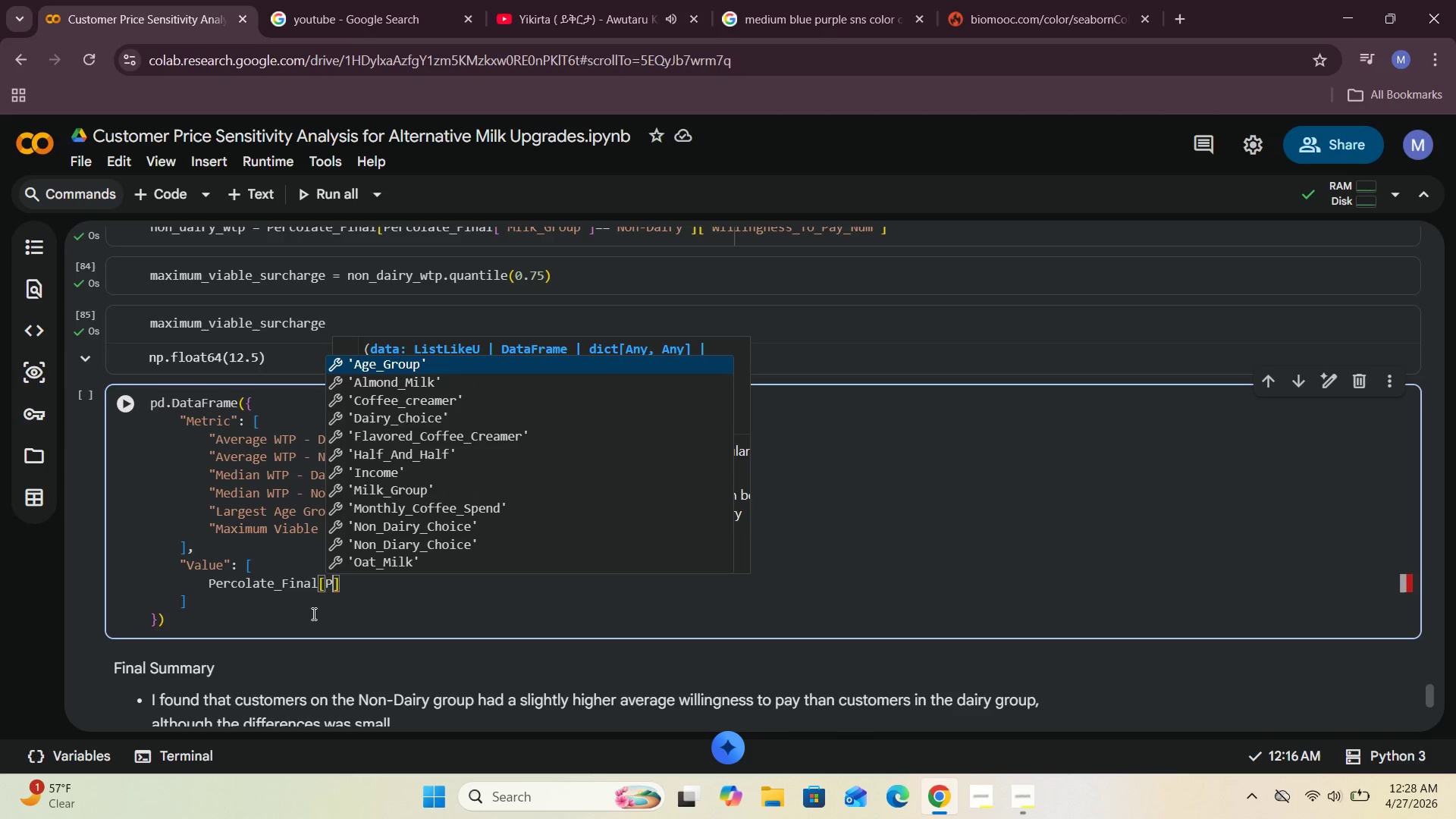 
key(CapsLock)
 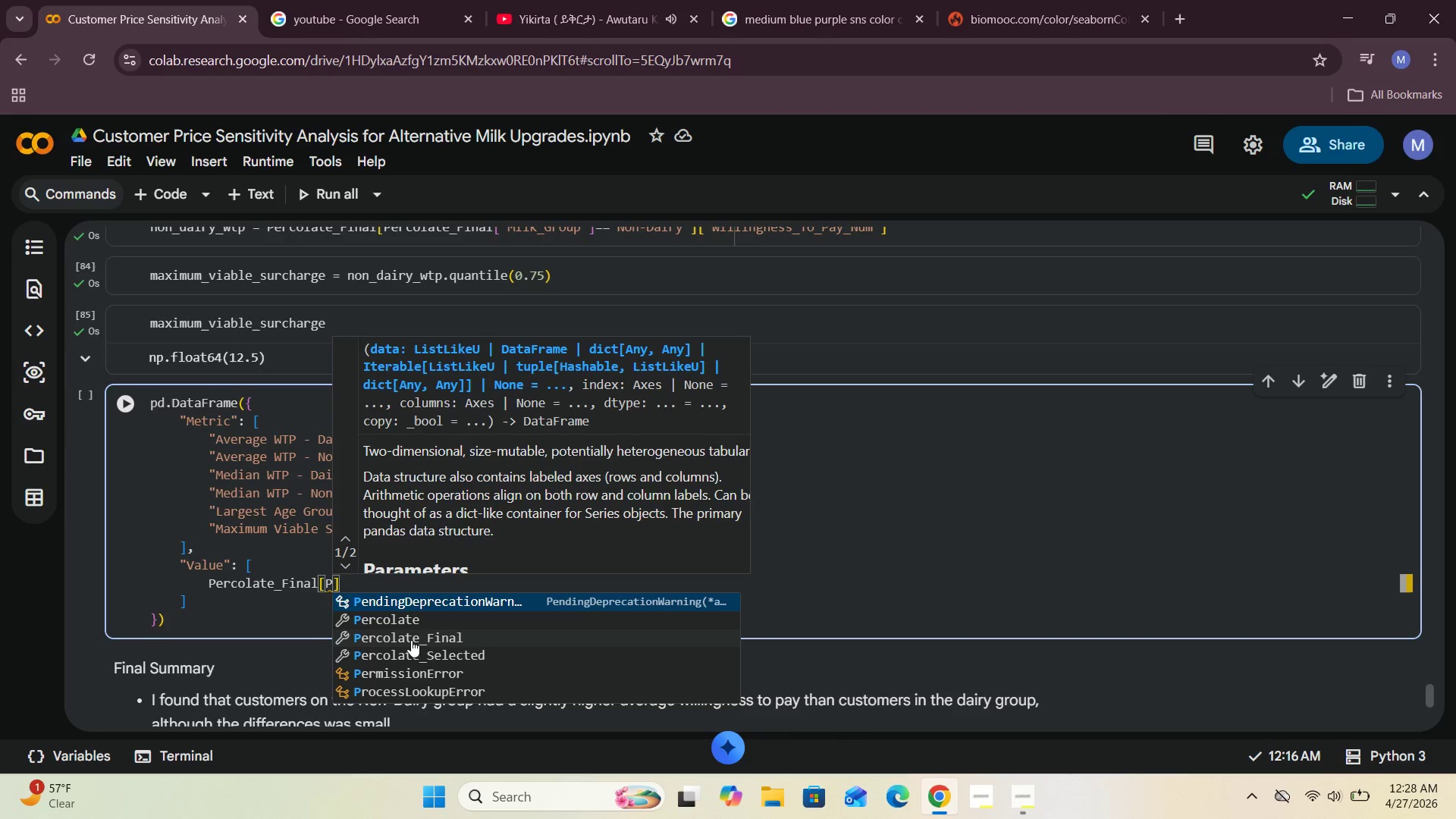 
left_click([418, 643])
 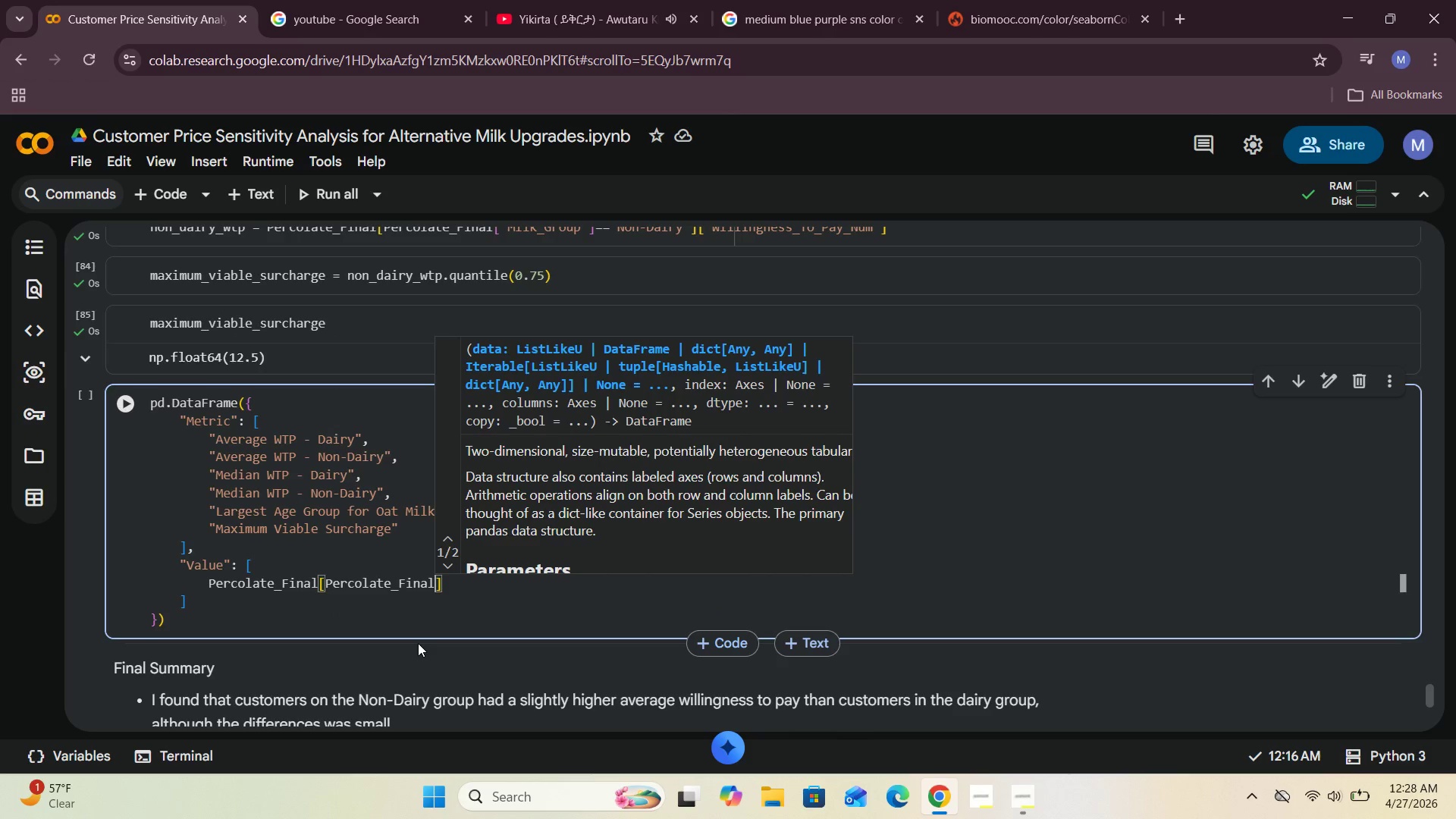 
key(BracketLeft)
 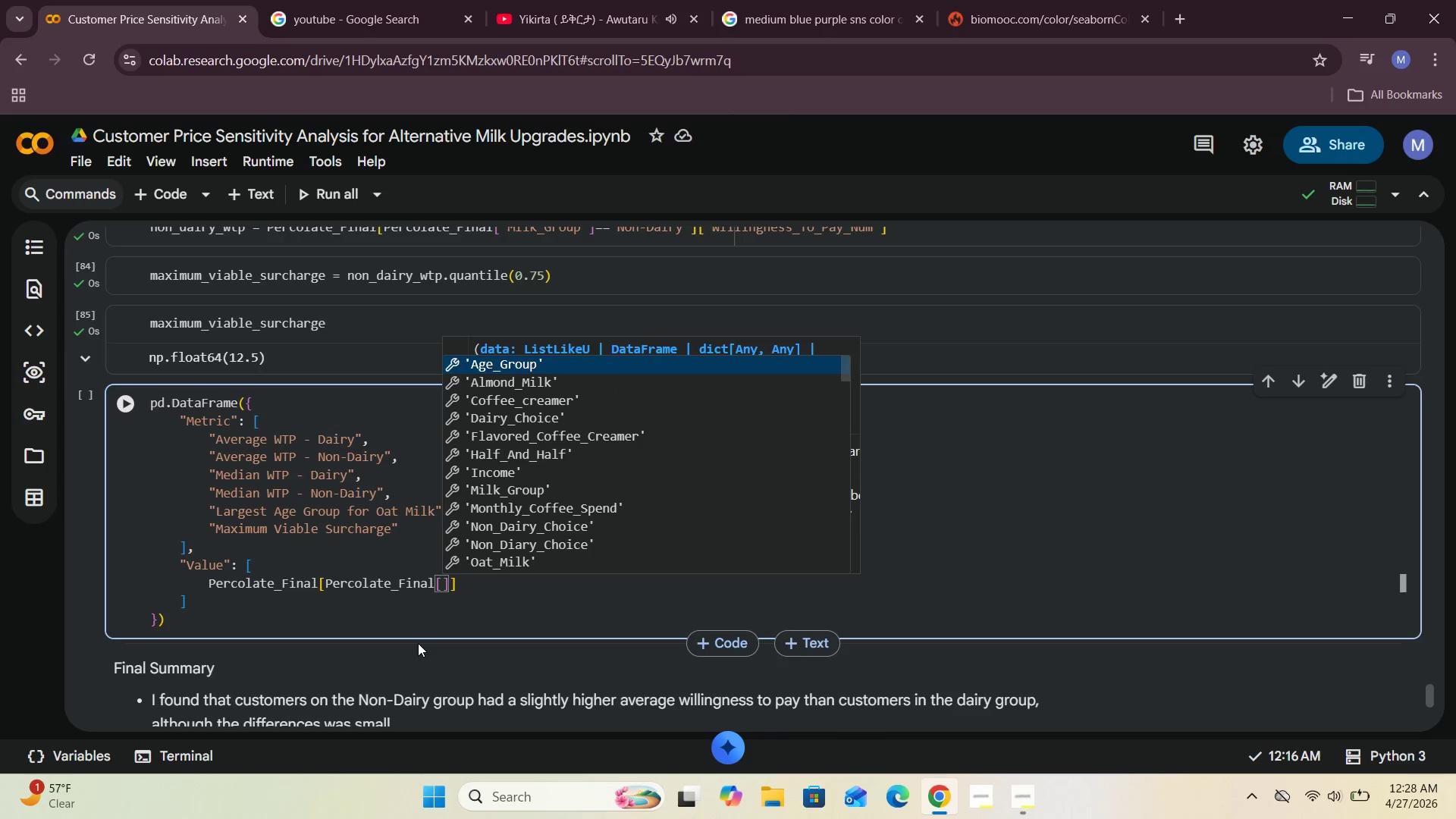 
key(Shift+Quote)
 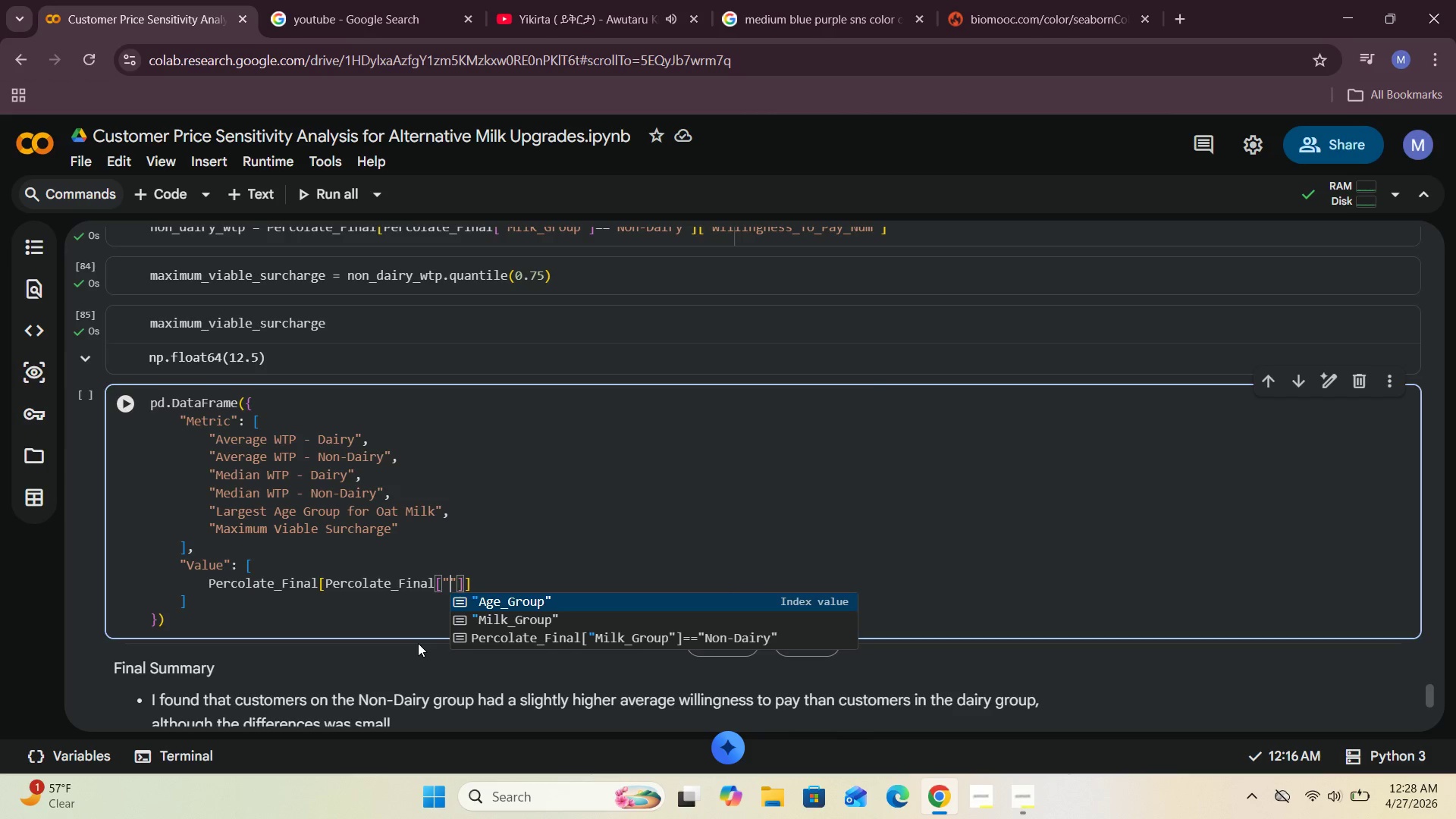 
left_click([529, 619])
 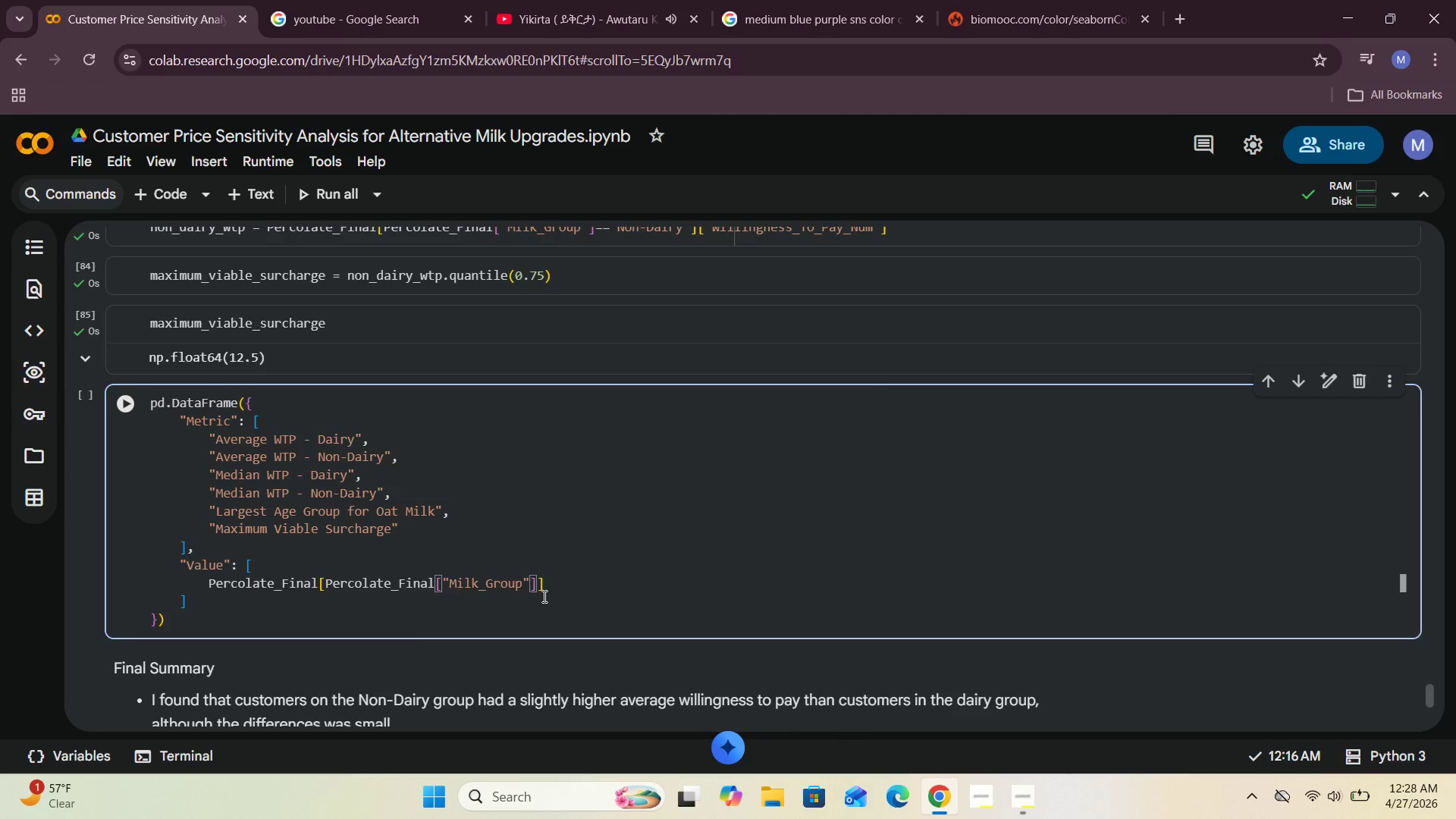 
left_click([539, 582])
 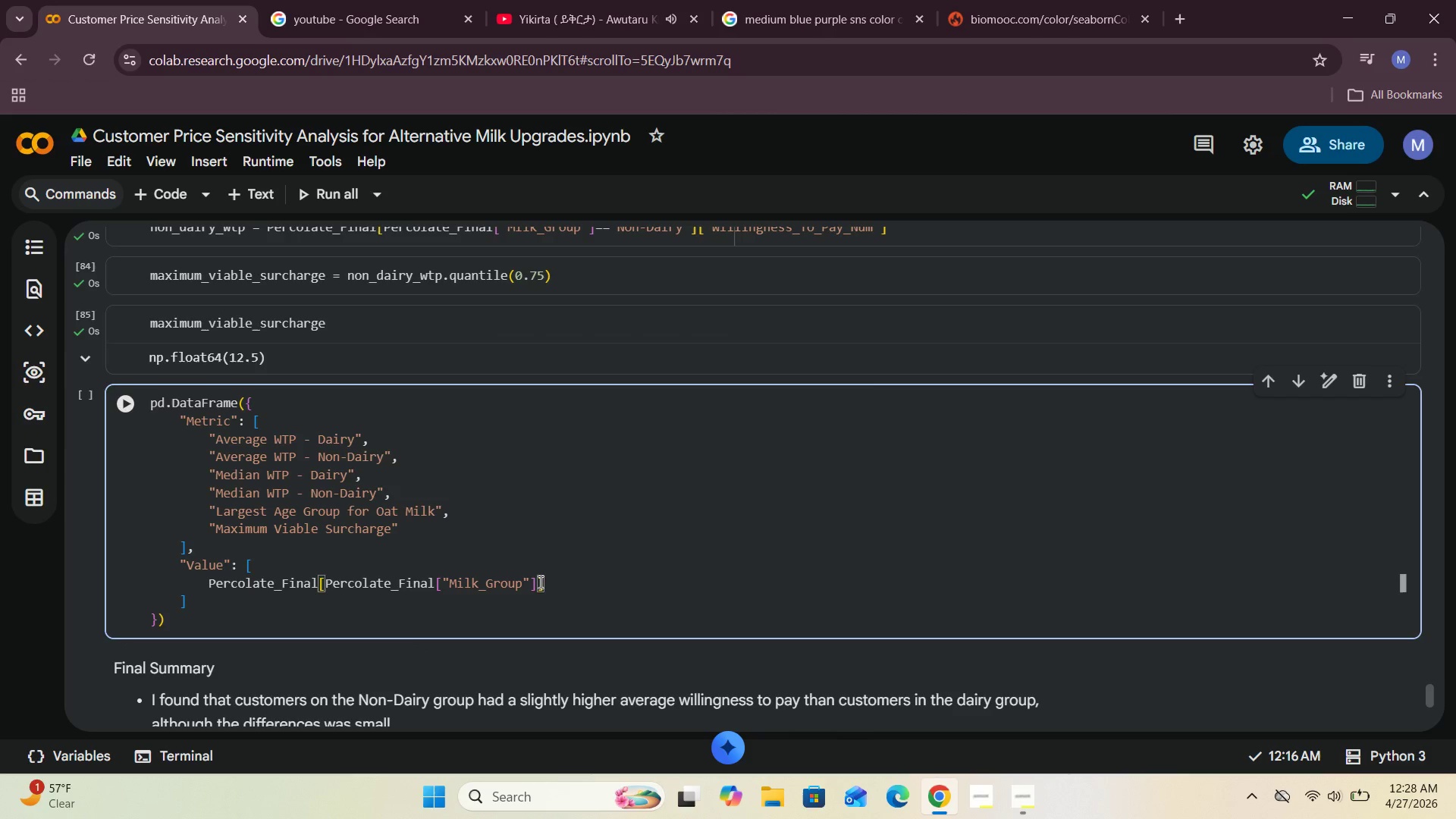 
key(Equal)
 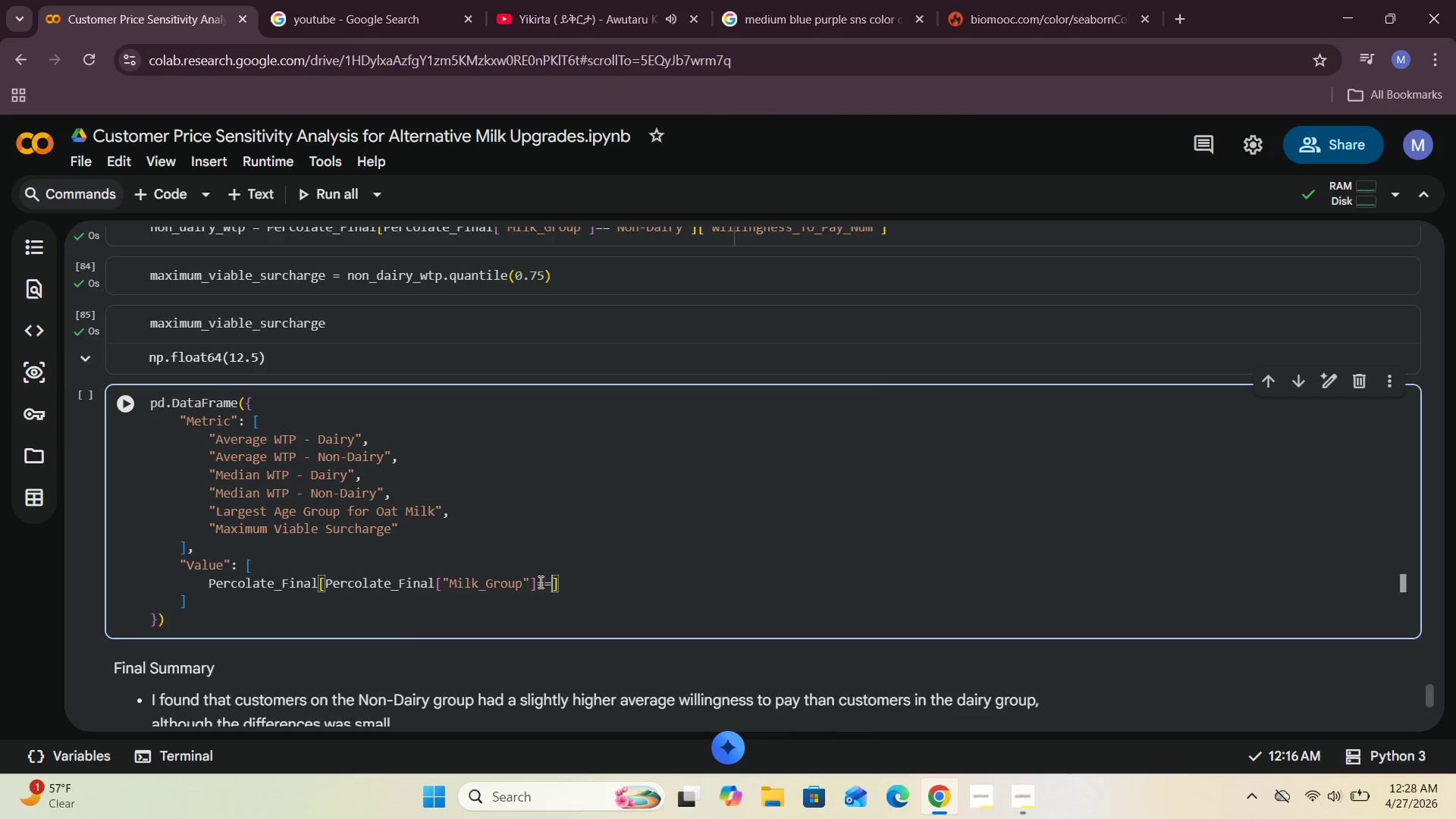 
key(Equal)
 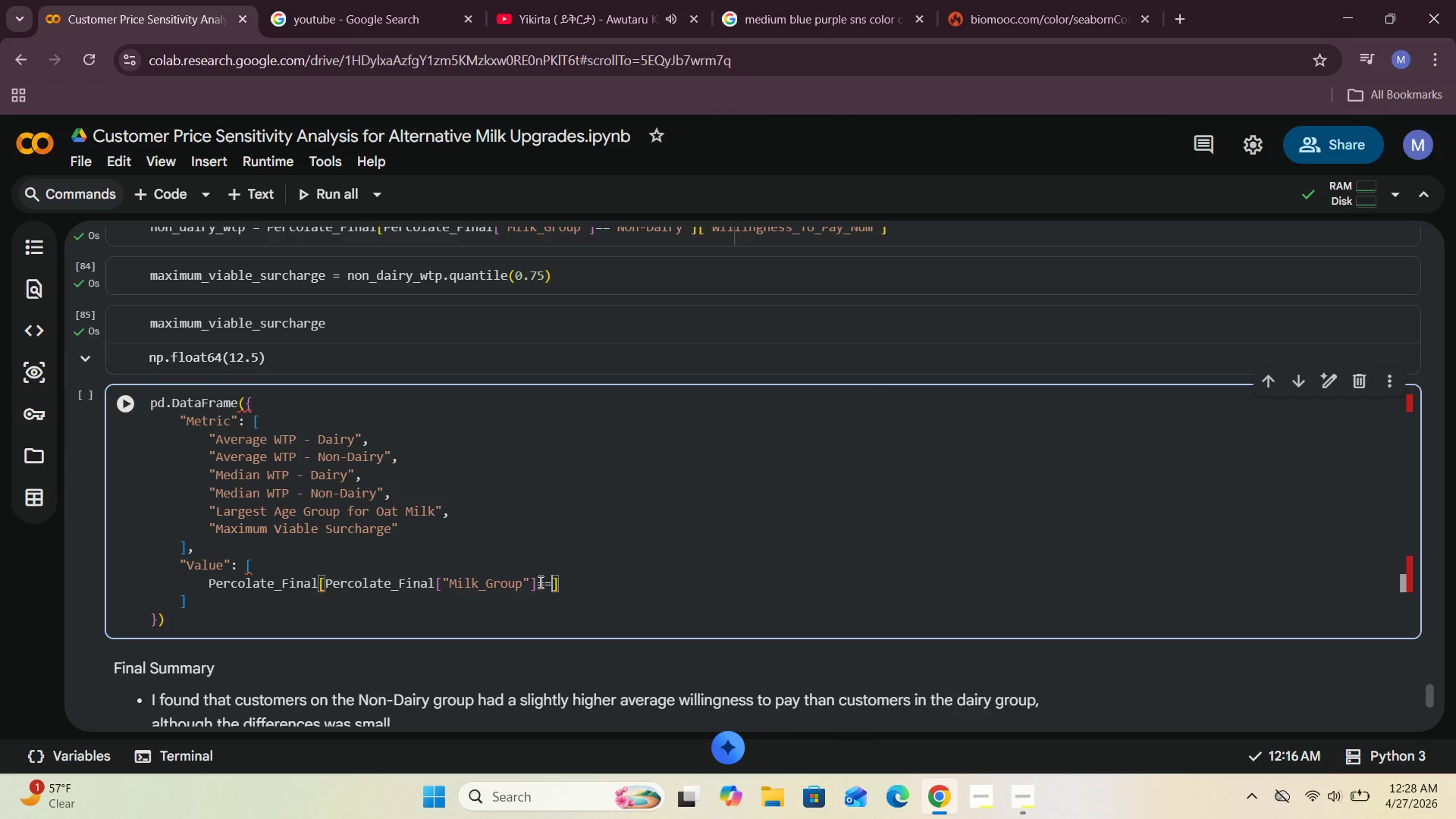 
key(Shift+Quote)
 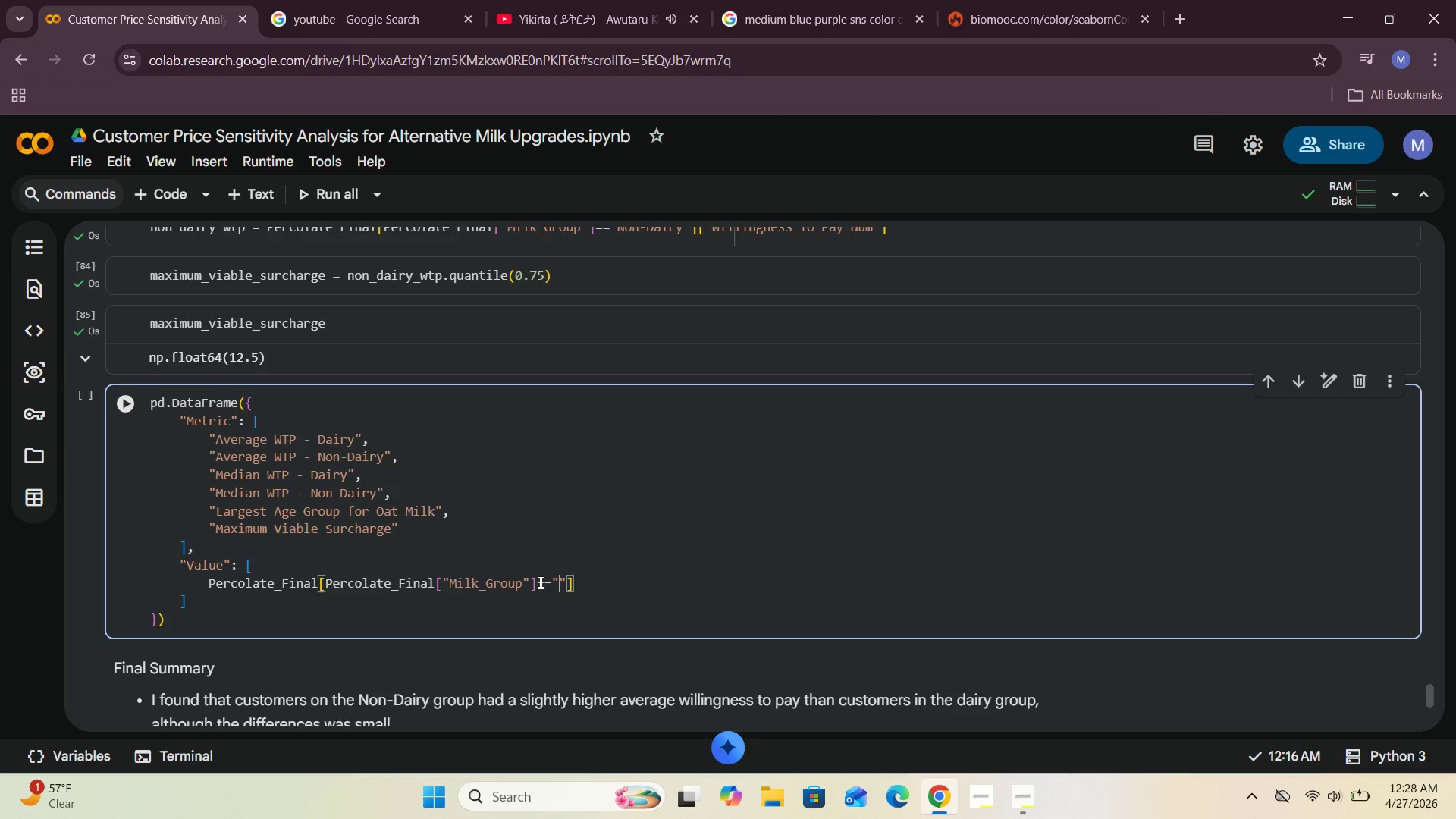 
key(CapsLock)
 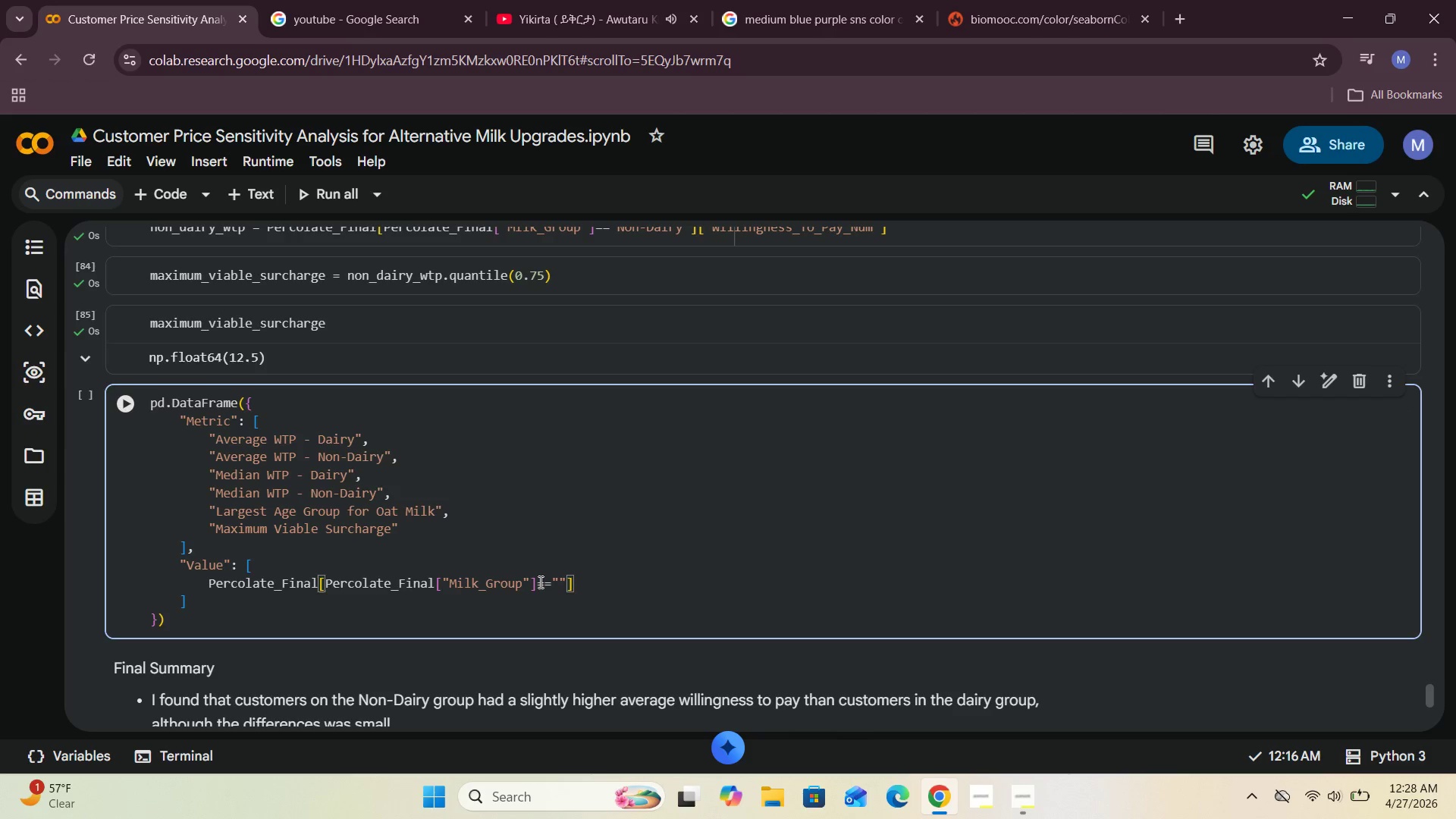 
type(Dairy)
 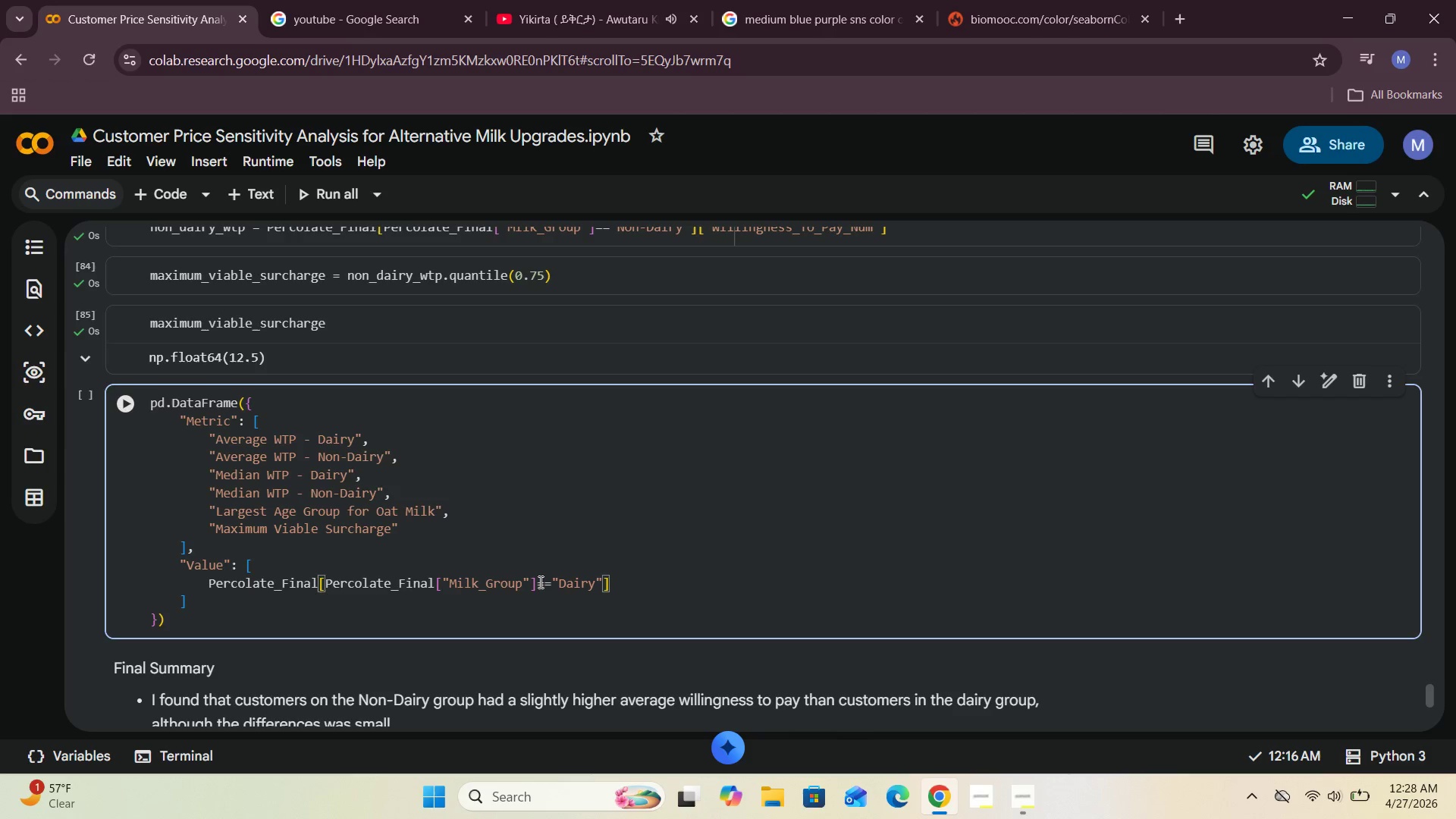 
key(ArrowRight)
 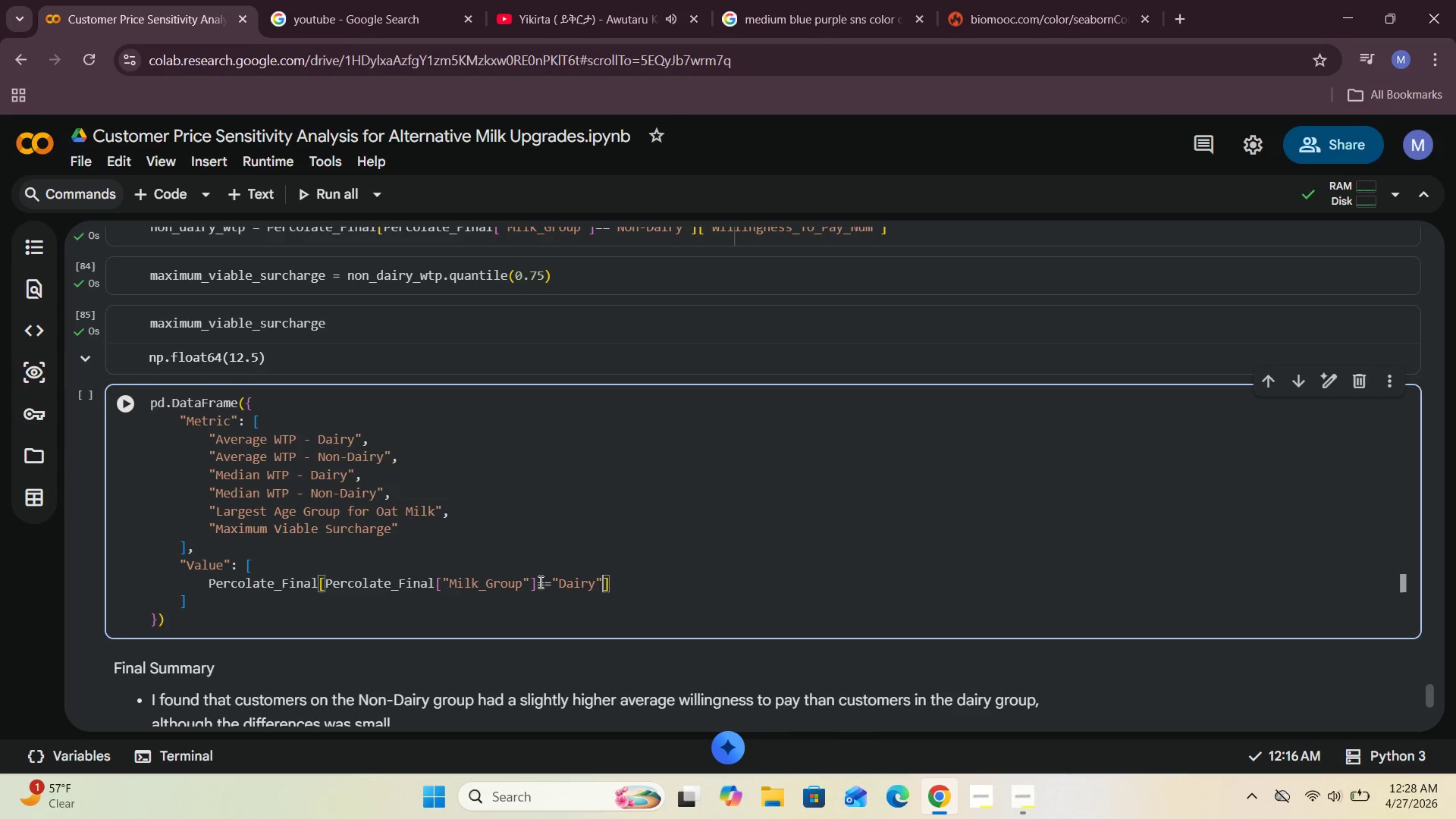 
key(ArrowRight)
 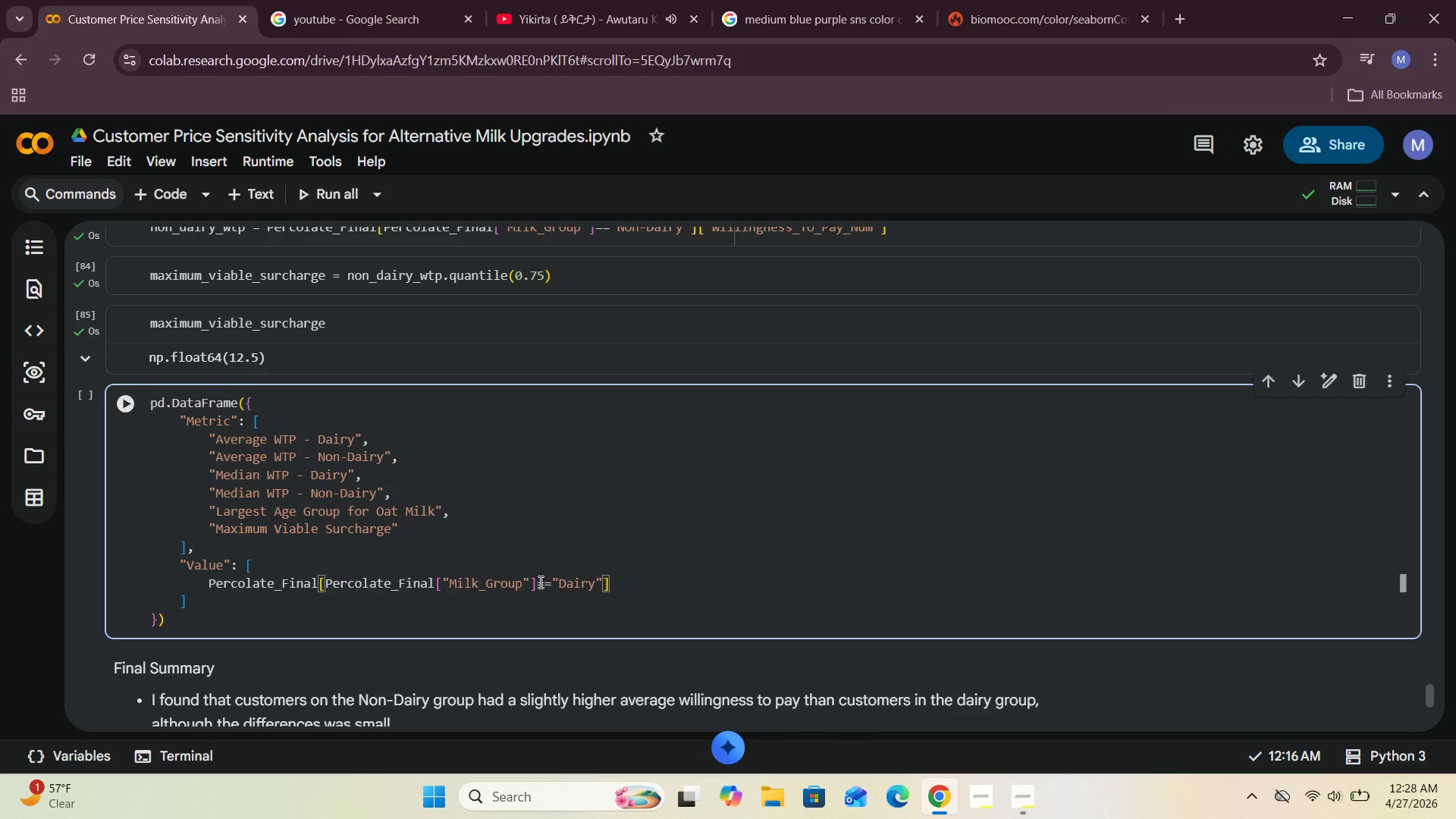 
key(BracketLeft)
 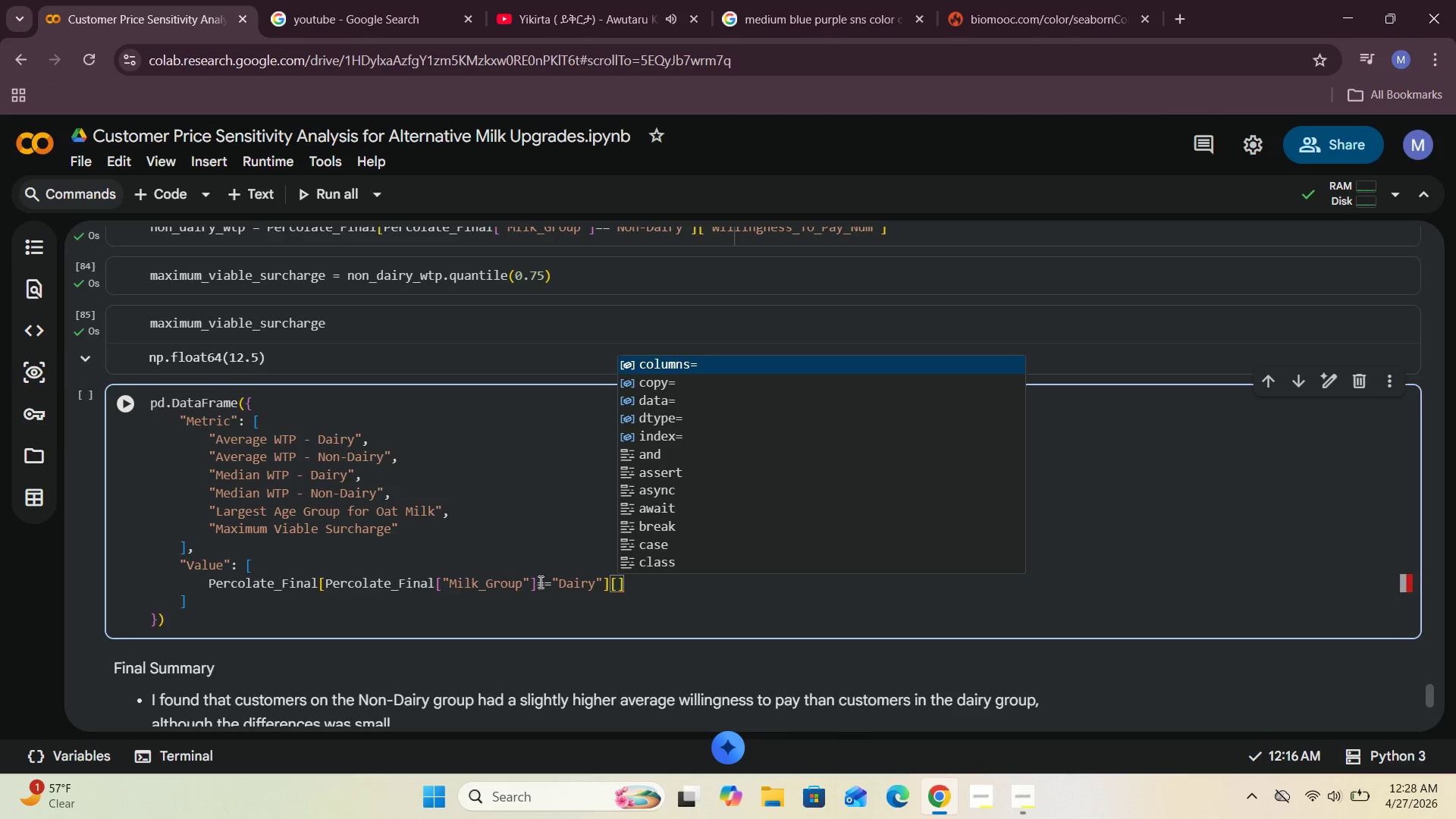 
wait(7.66)
 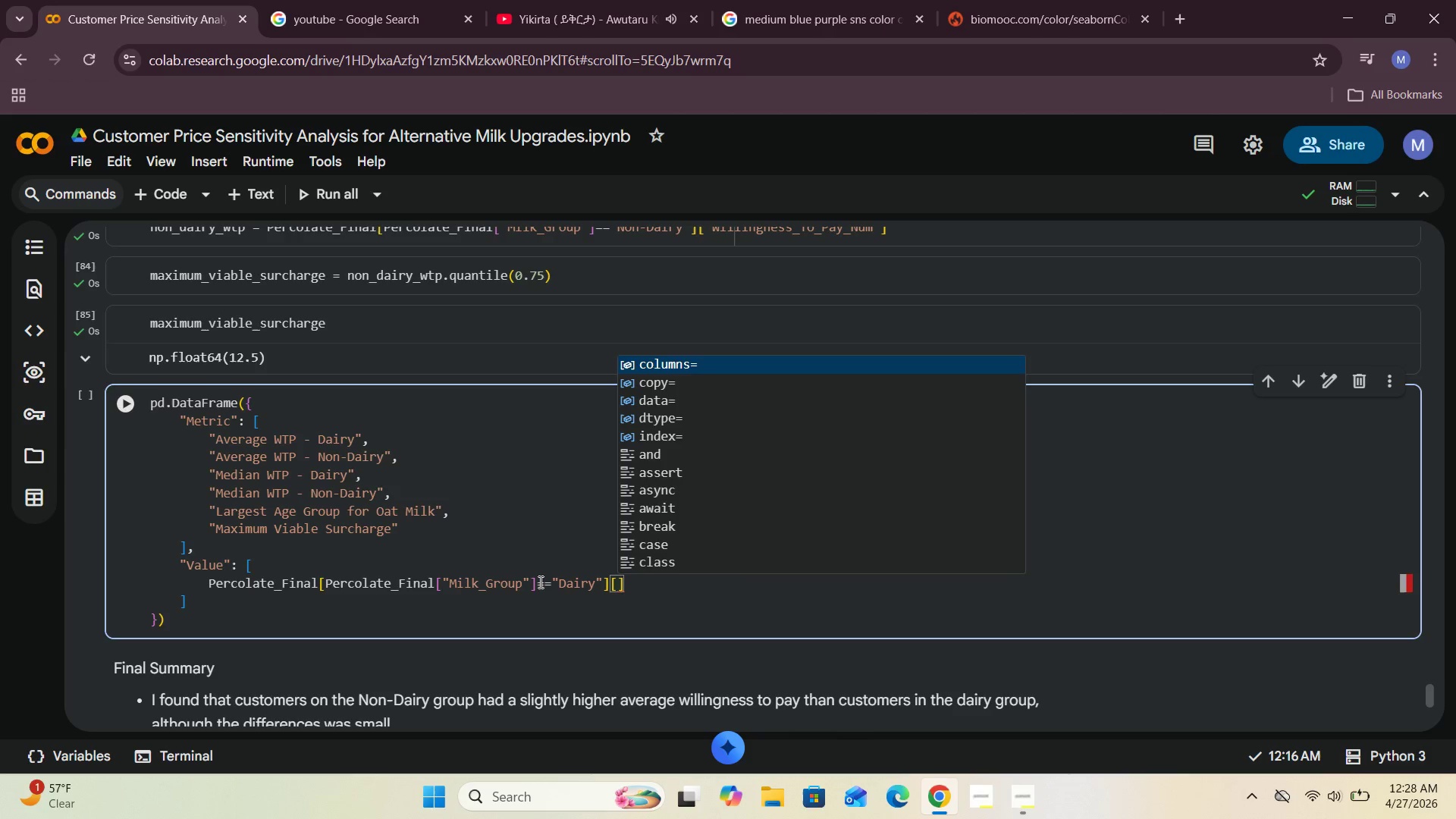 
type("Willingness_To_Pay)
 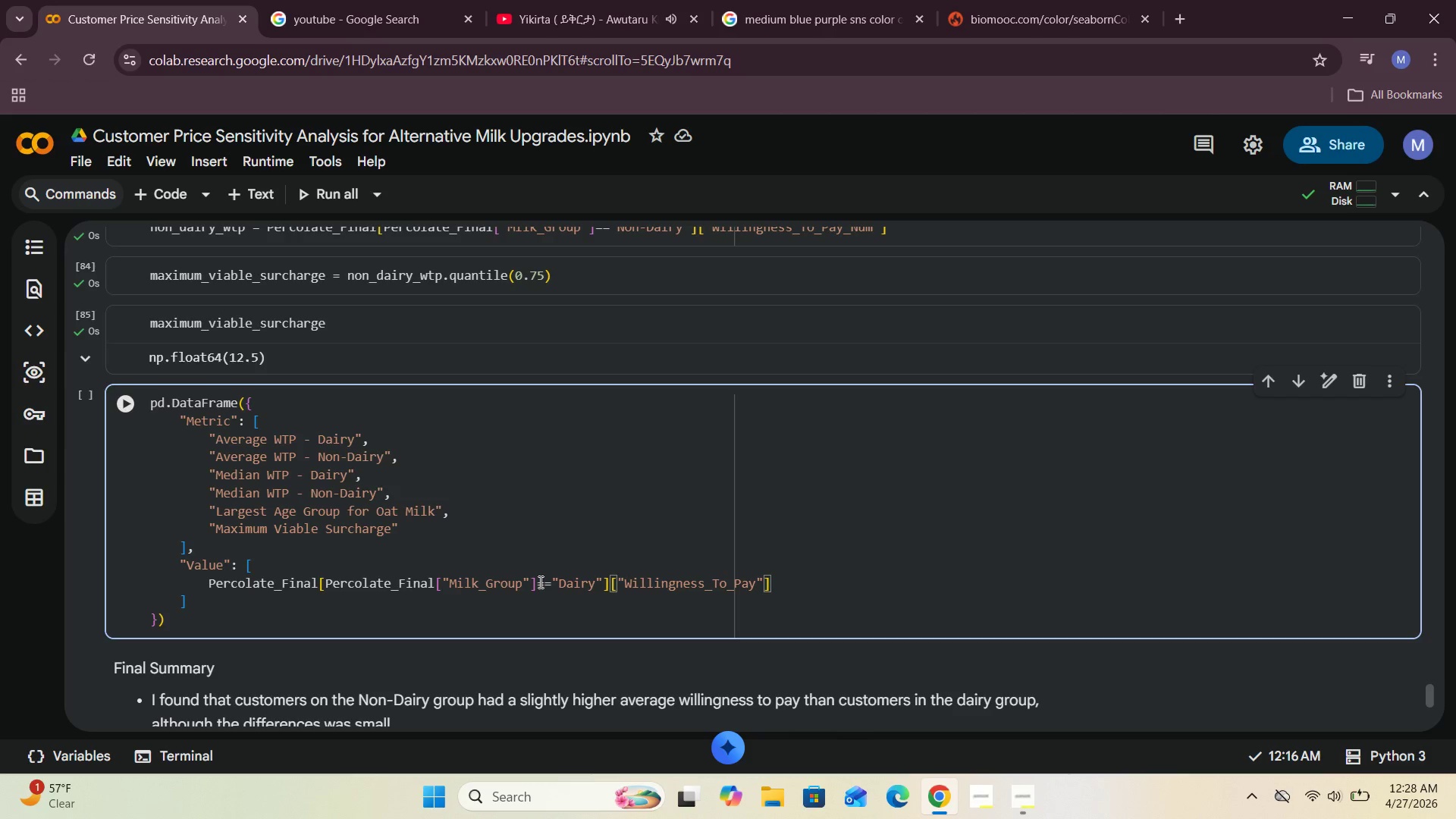 
type(_Num)
 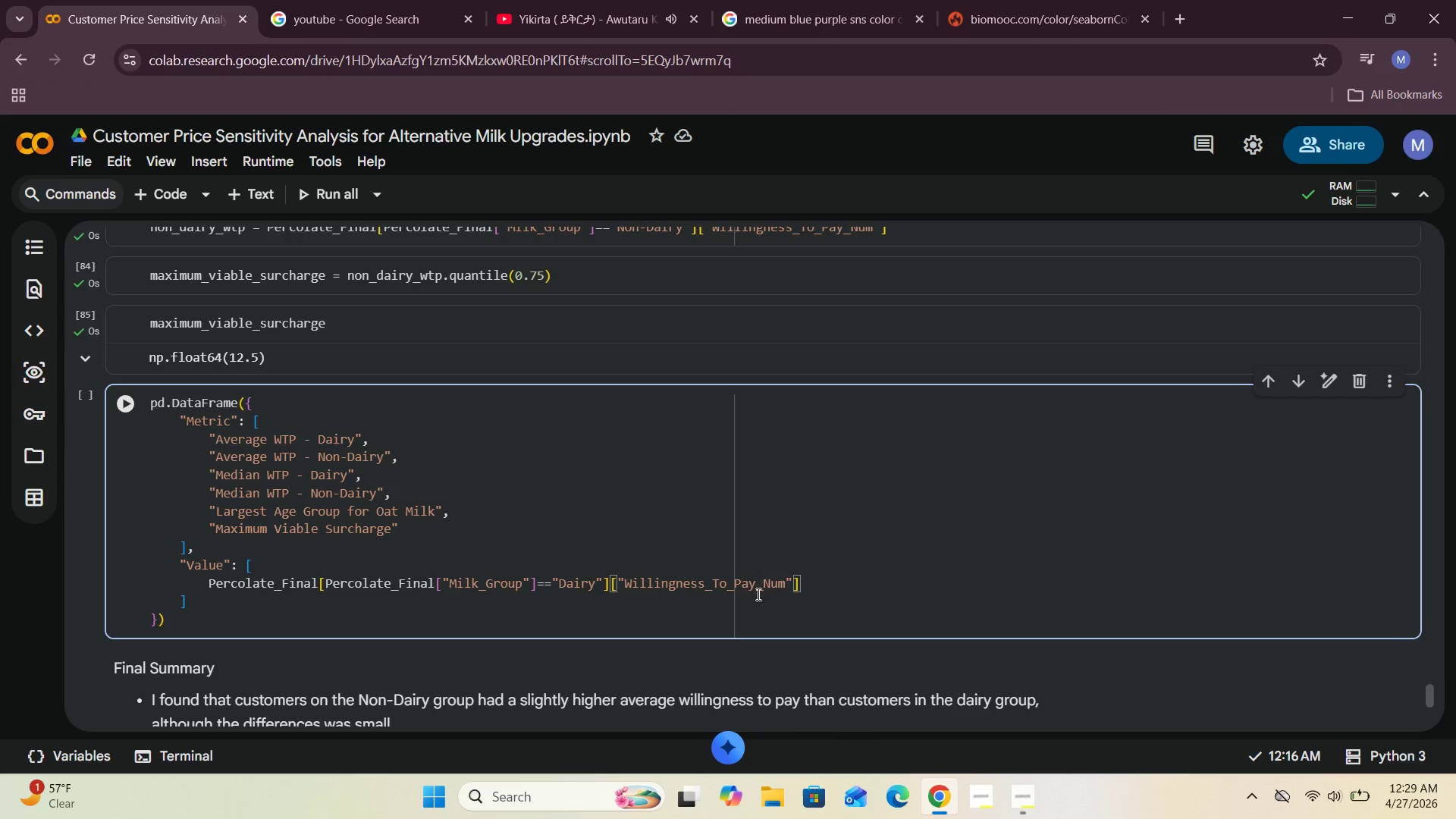 
left_click([805, 582])
 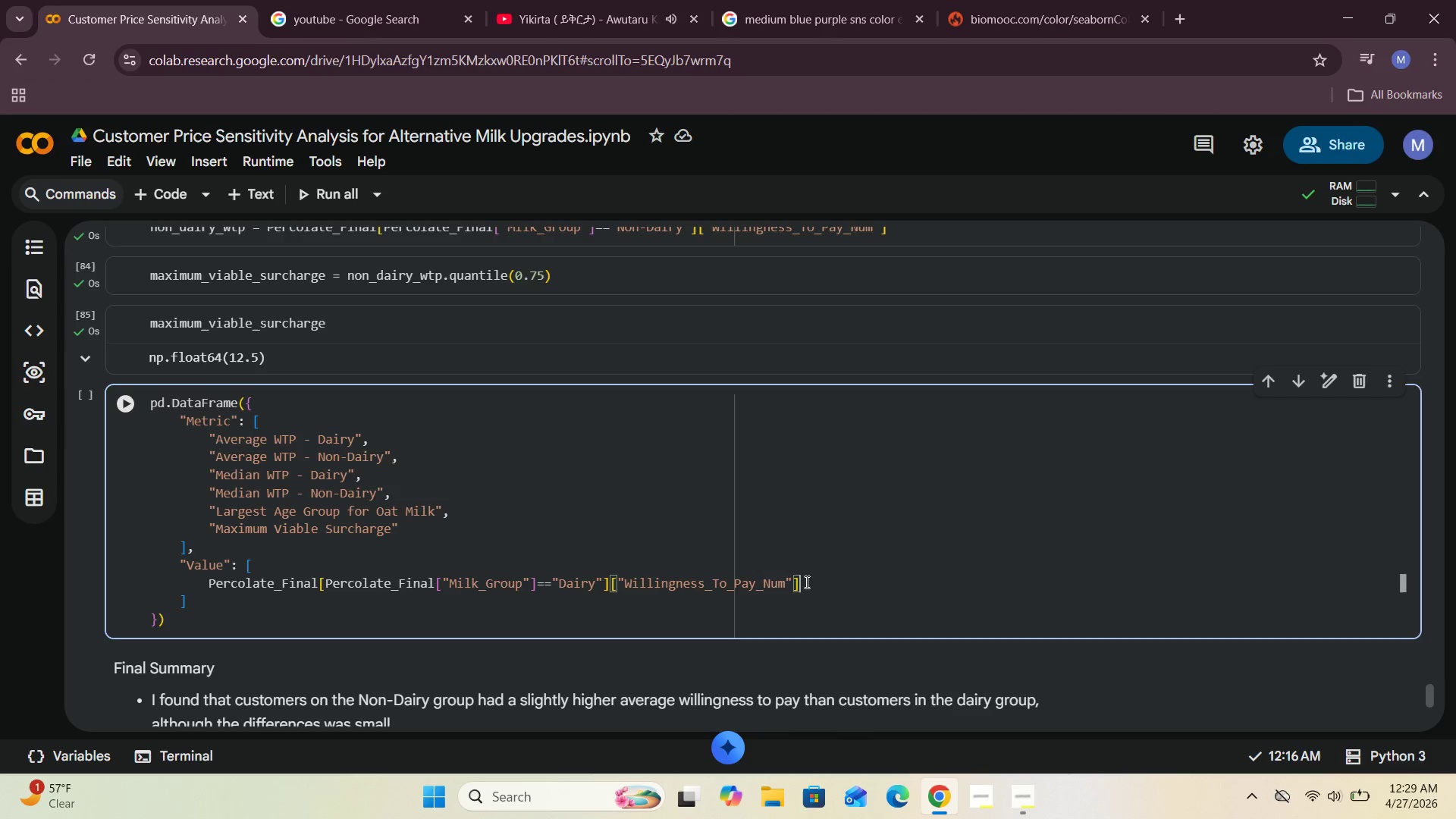 
type(.mean()
 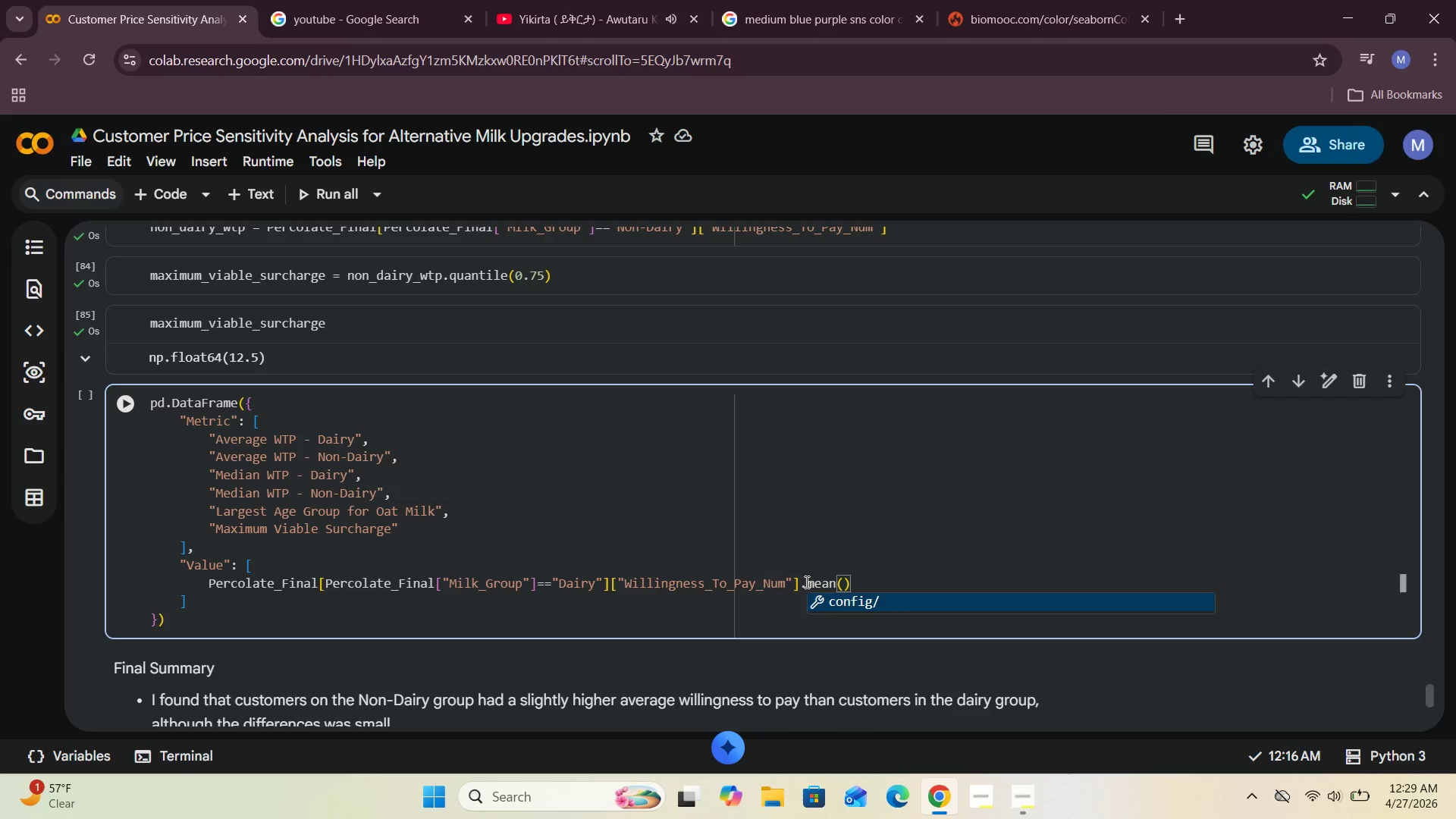 
wait(5.66)
 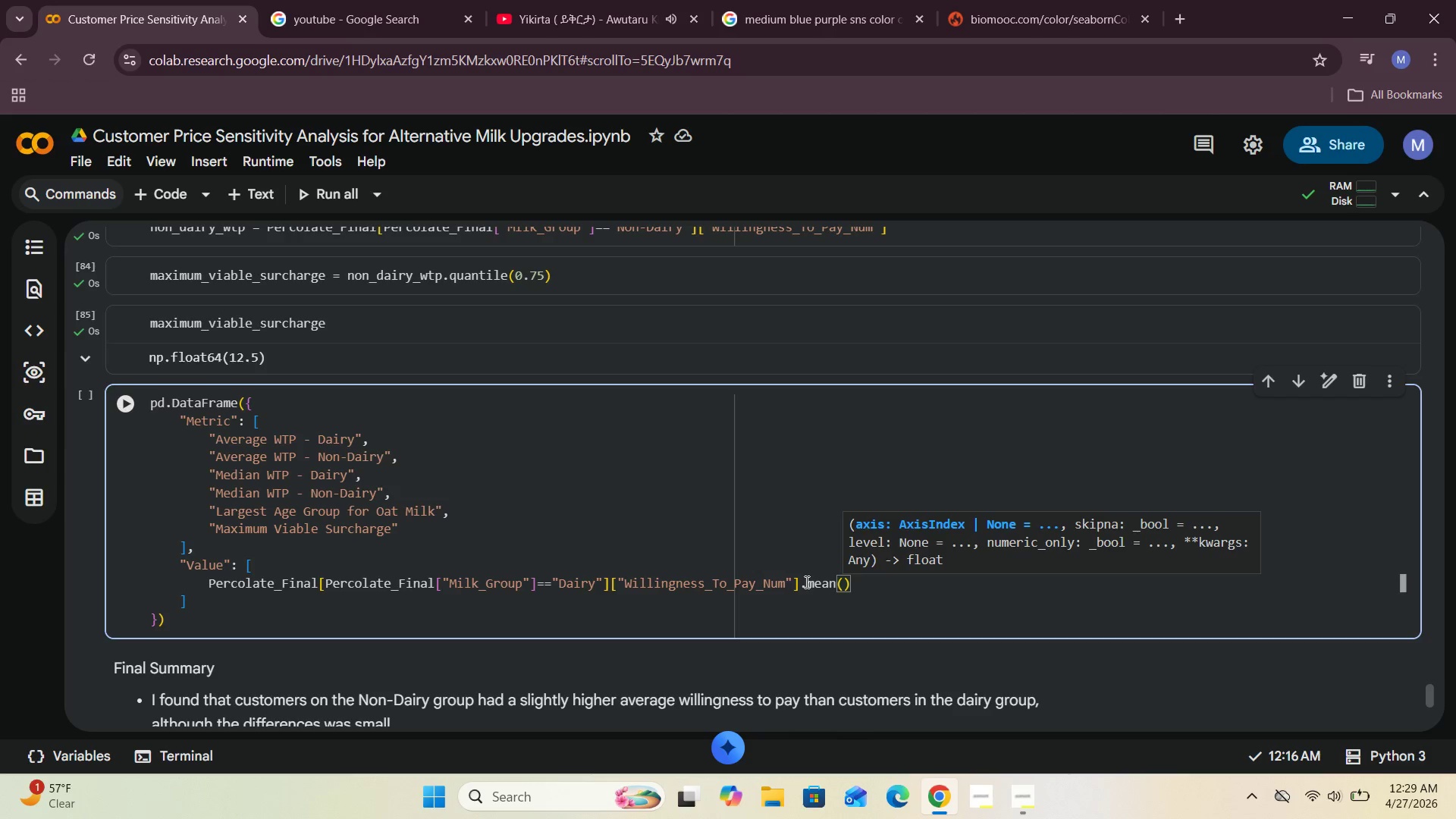 
left_click([866, 586])
 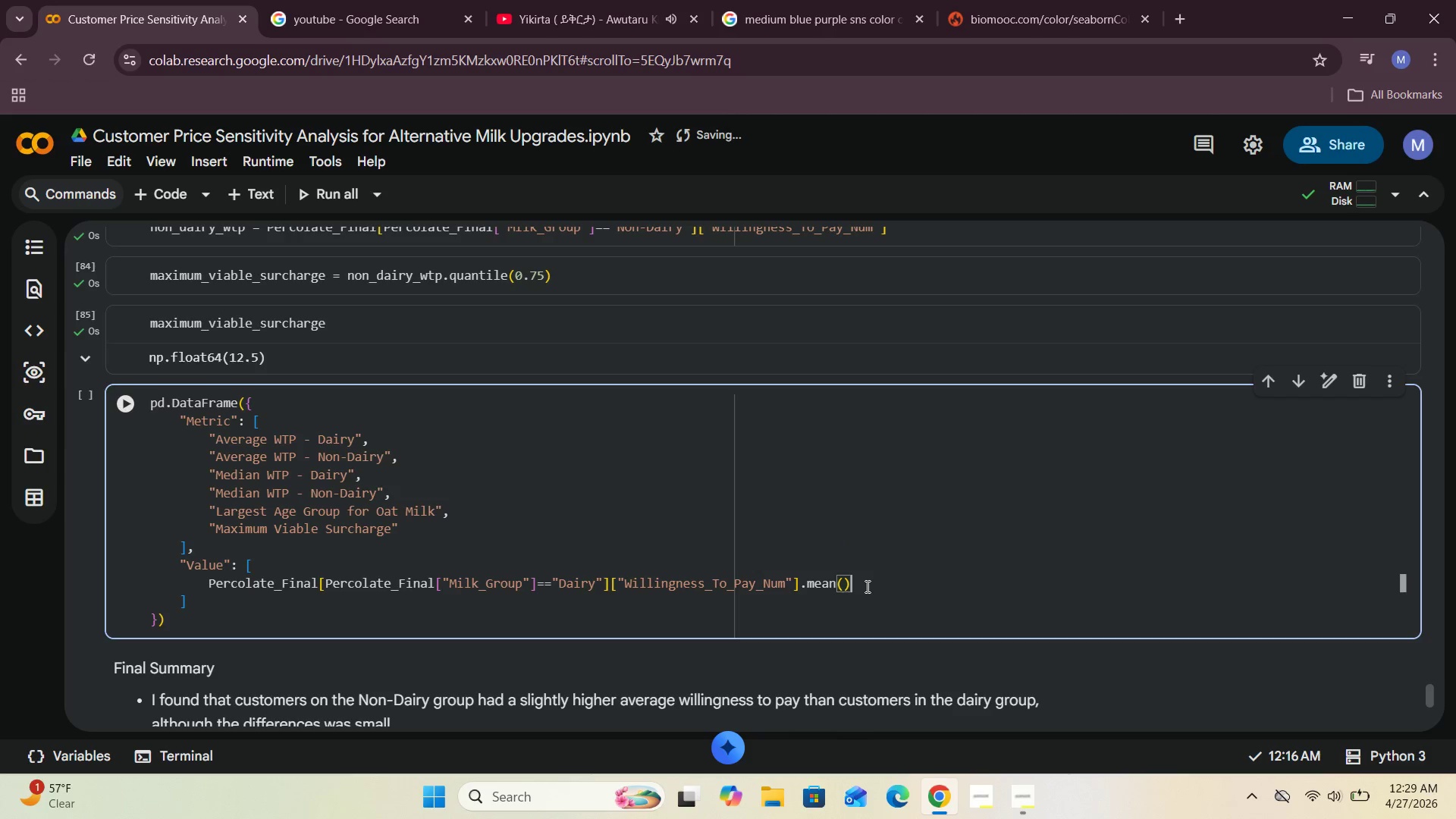 
key(Comma)
 